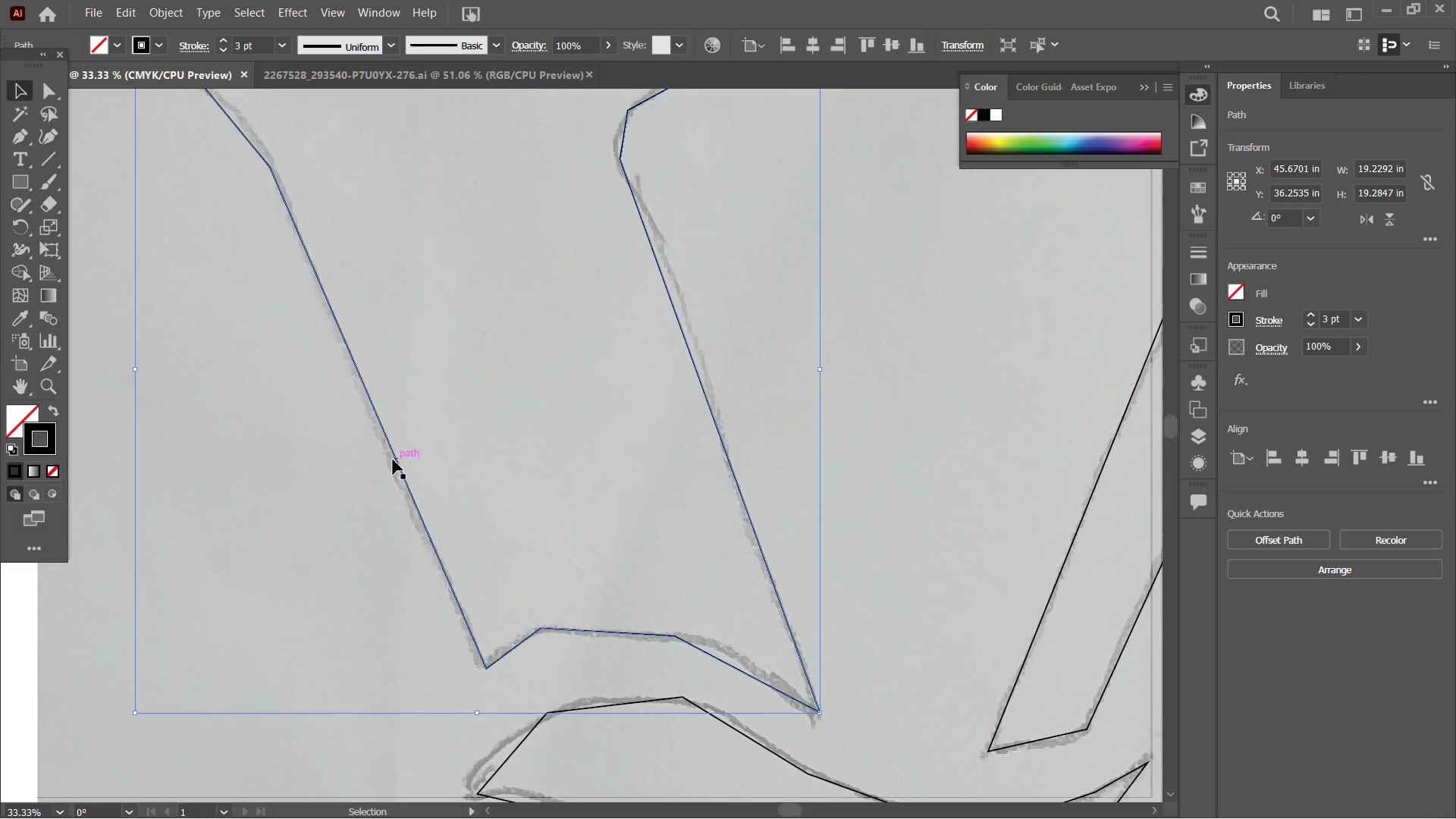 
left_click_drag(start_coordinate=[501, 540], to_coordinate=[397, 463])
 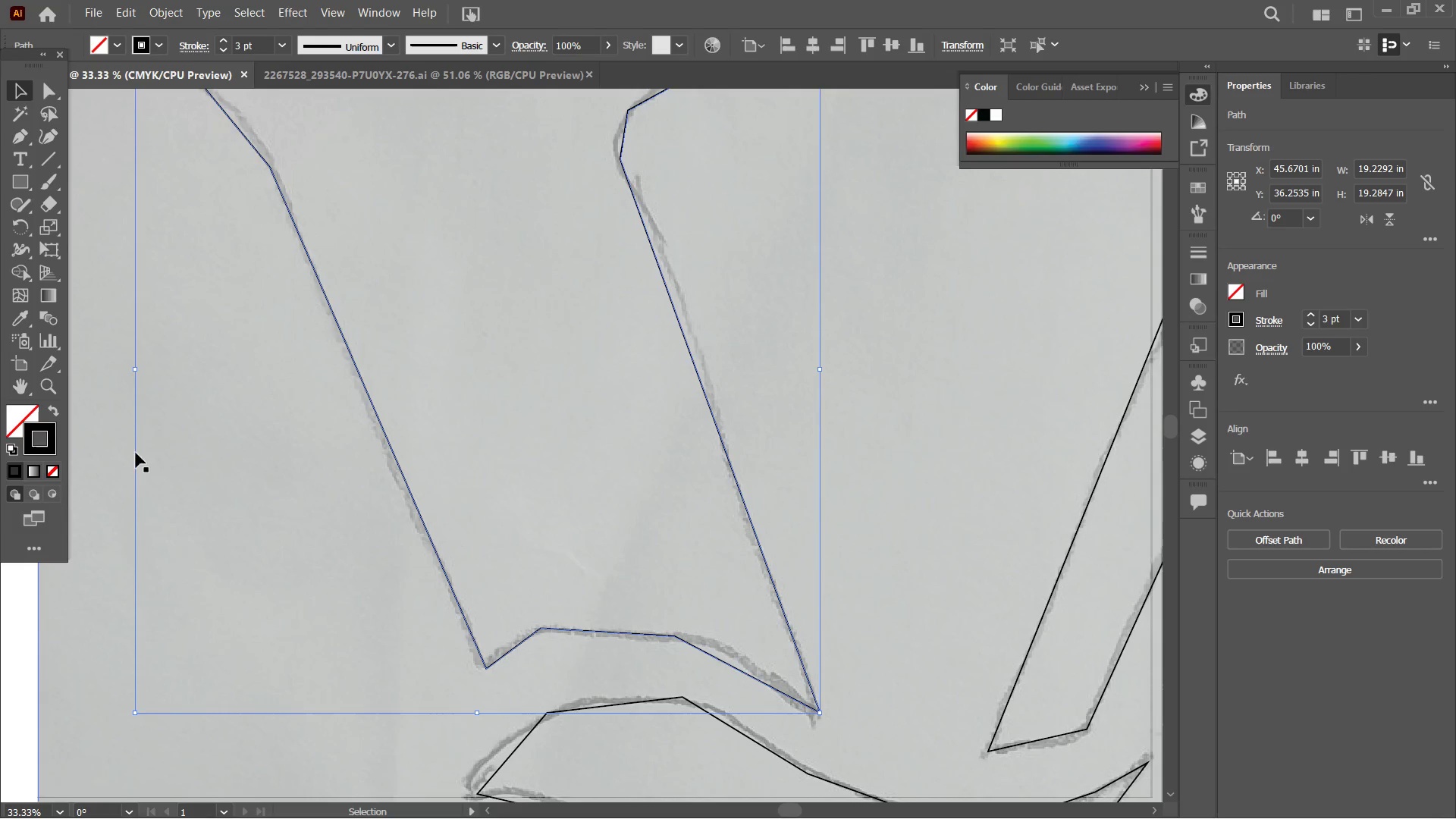 
left_click([24, 140])
 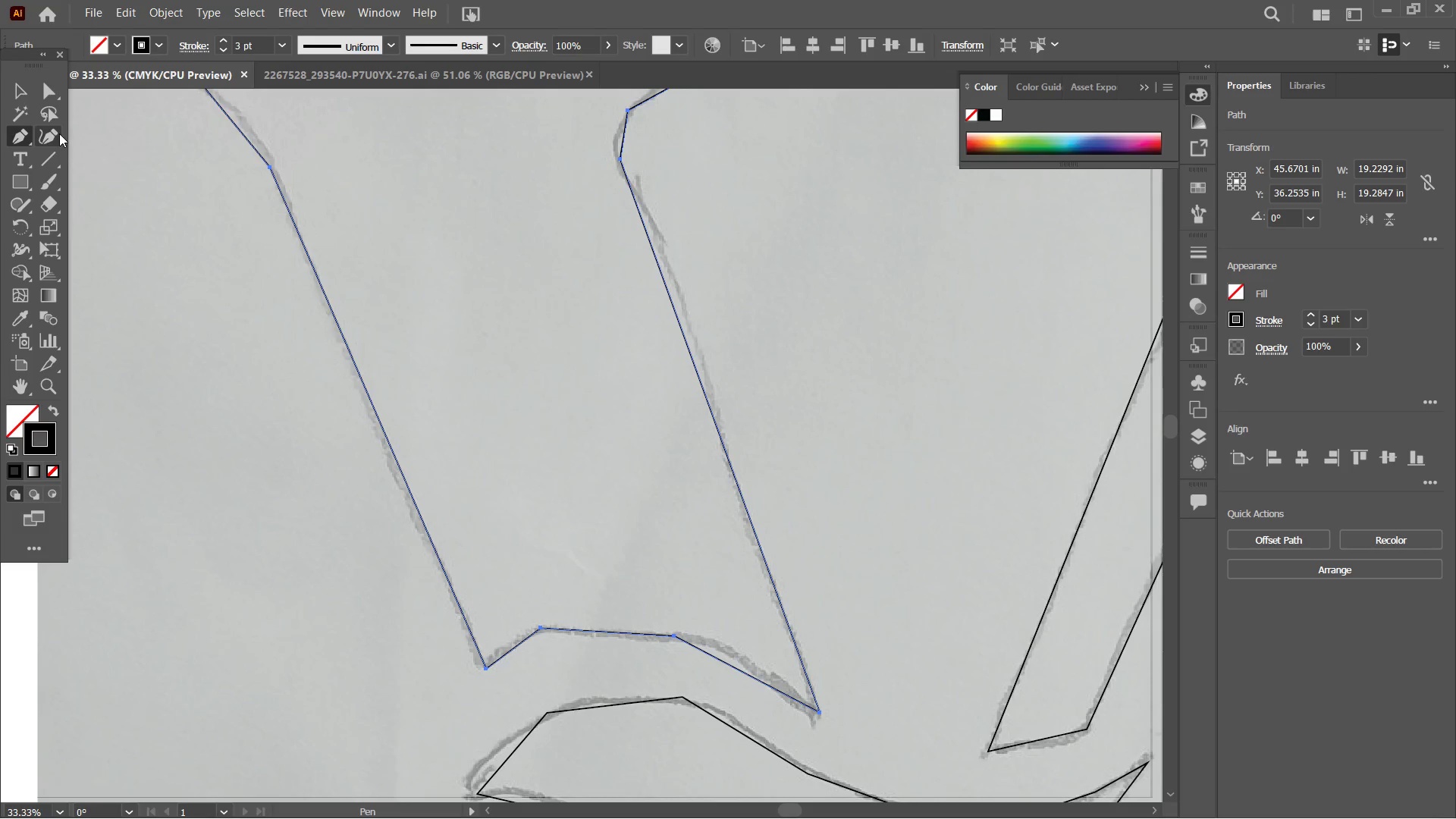 
left_click([50, 133])
 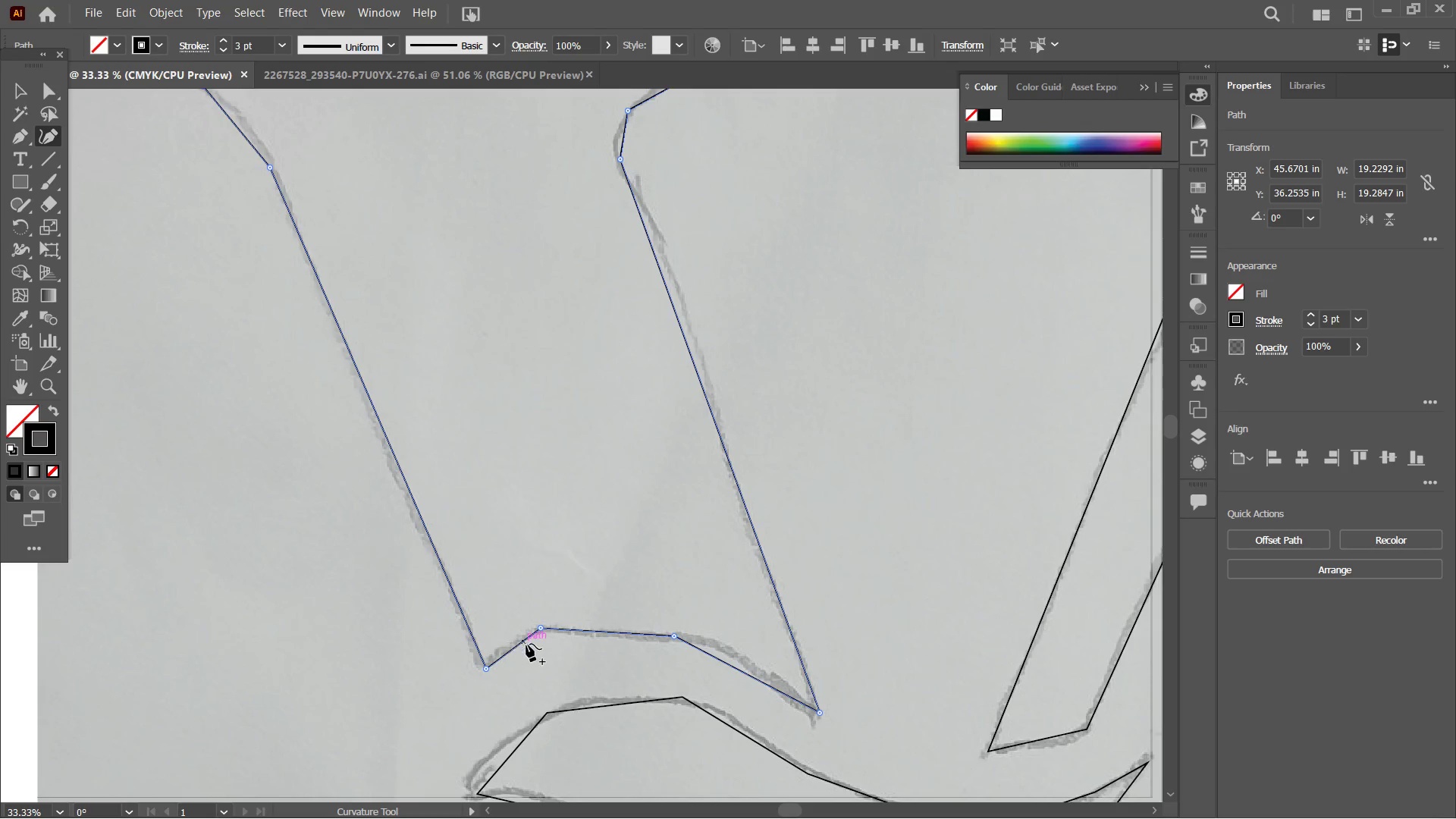 
scroll: coordinate [526, 642], scroll_direction: down, amount: 3.0
 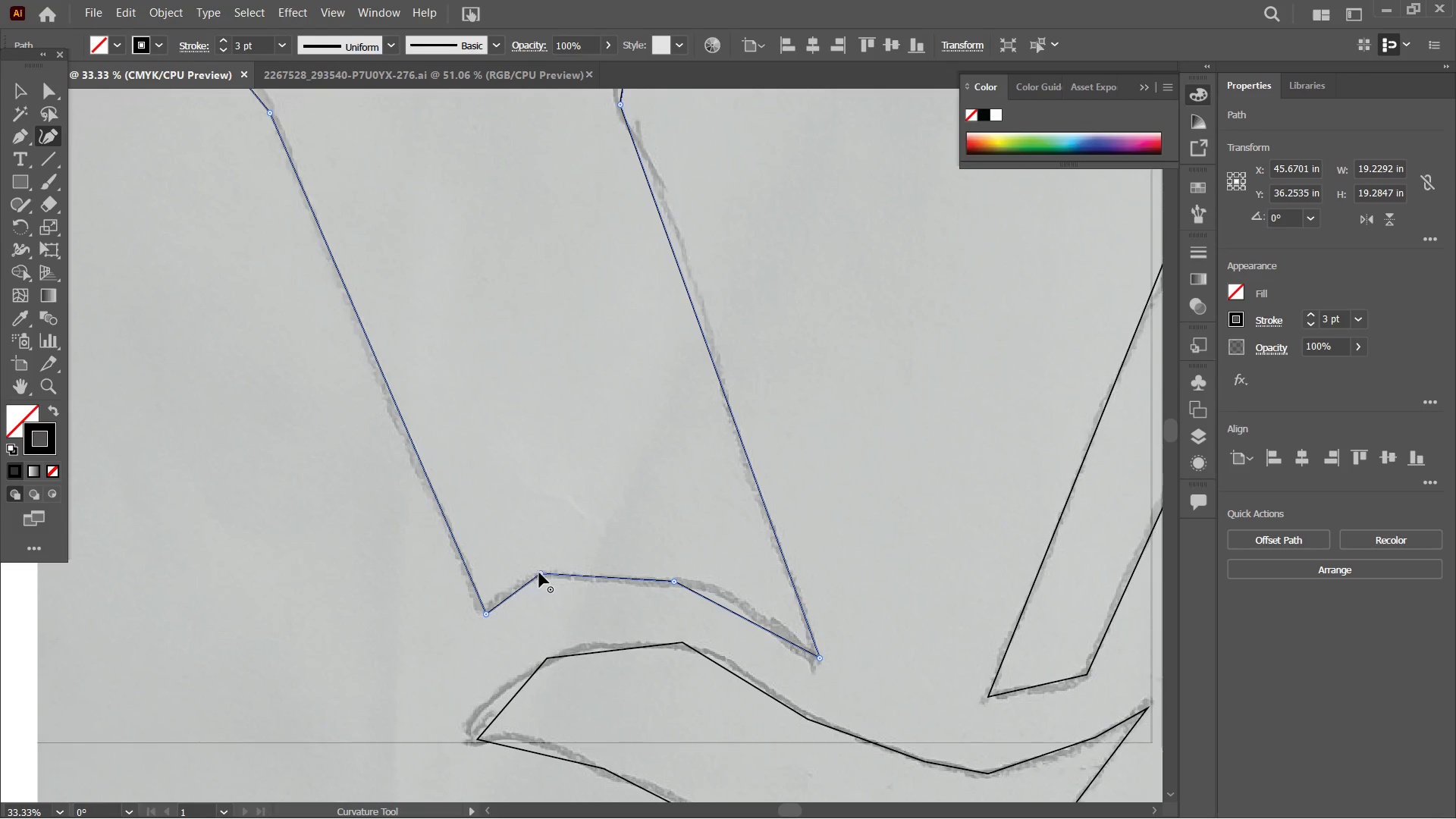 
left_click([541, 574])
 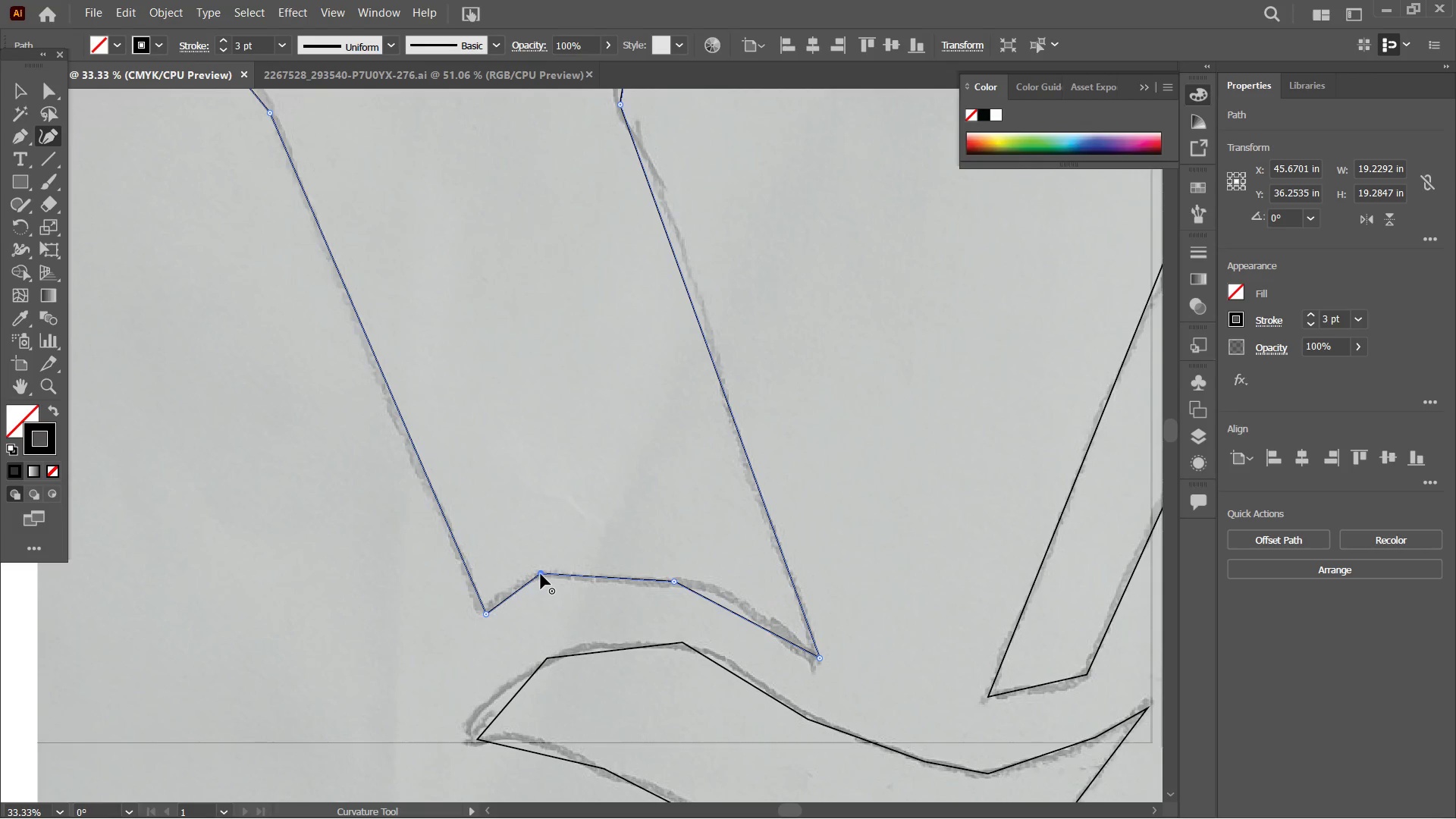 
key(Backspace)
 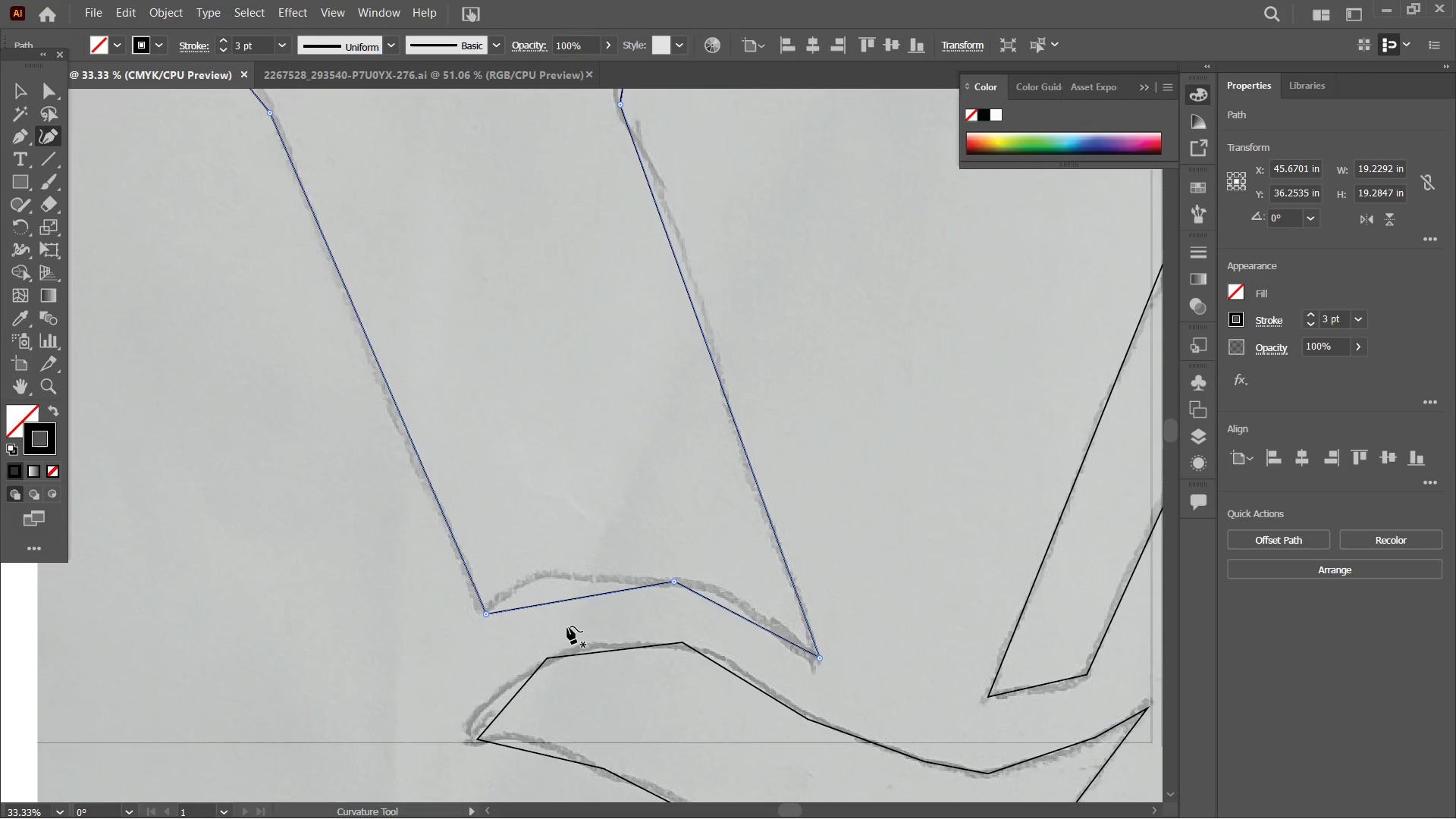 
left_click_drag(start_coordinate=[563, 601], to_coordinate=[536, 575])
 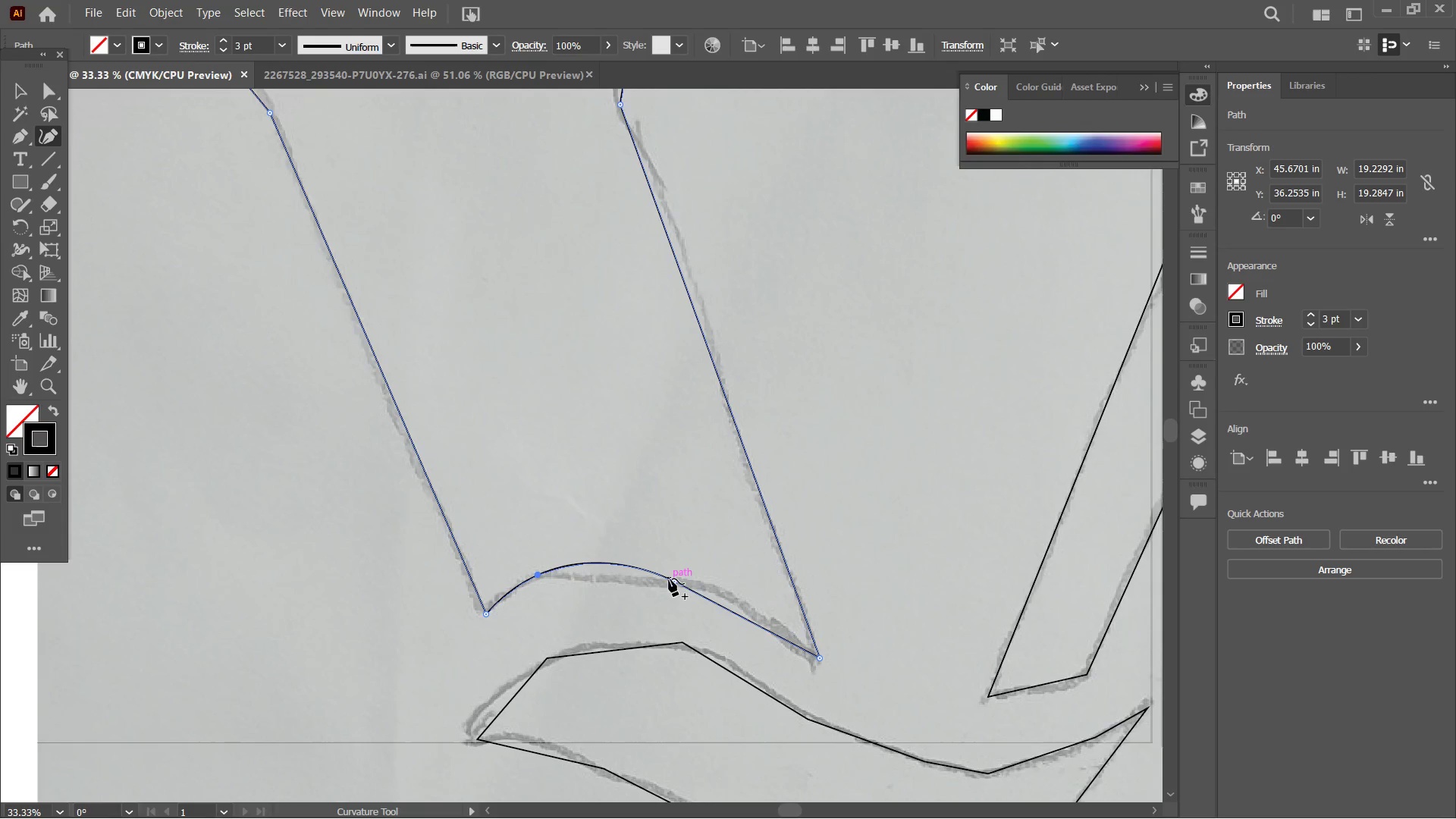 
left_click([676, 581])
 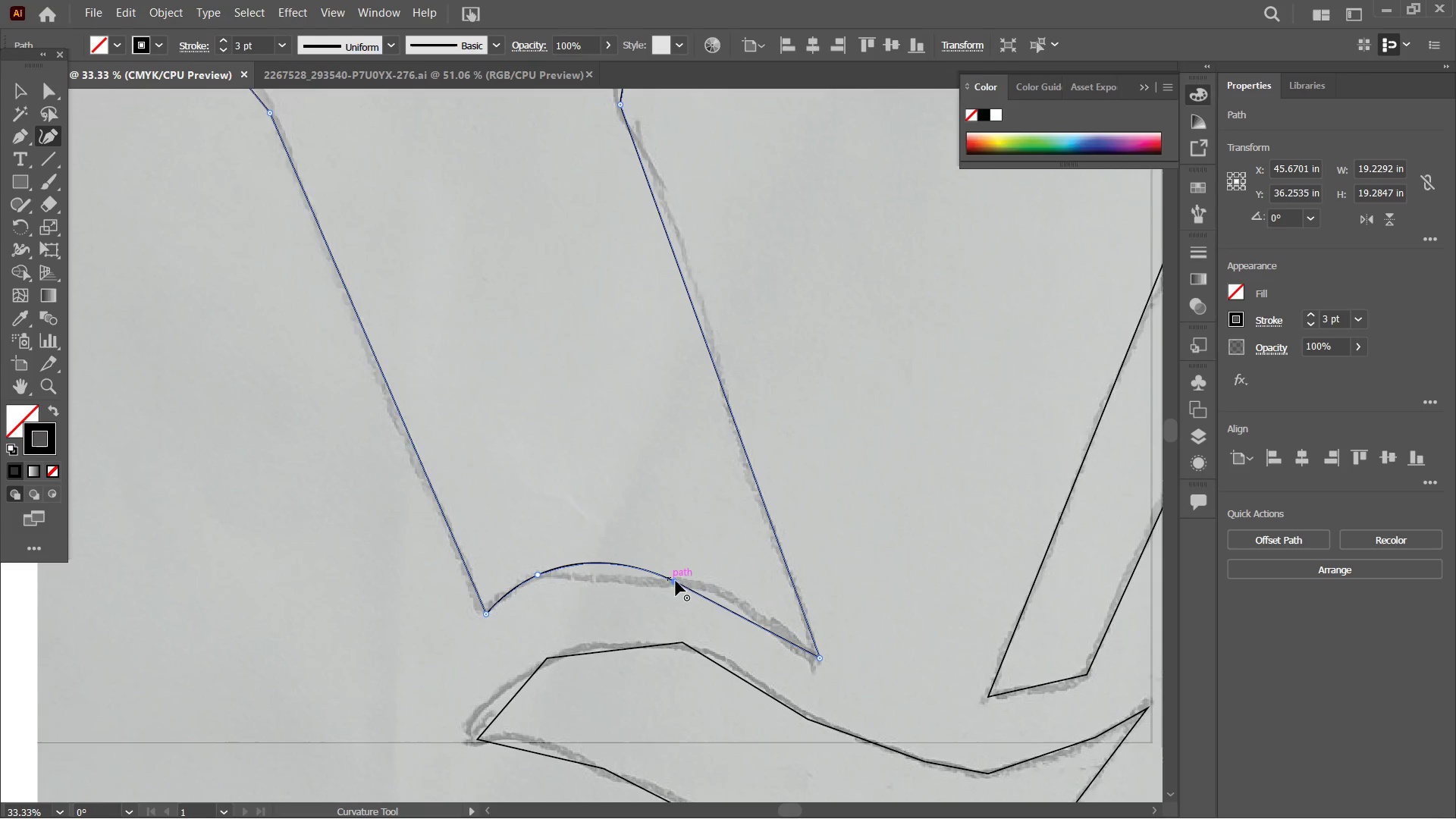 
key(Backspace)
 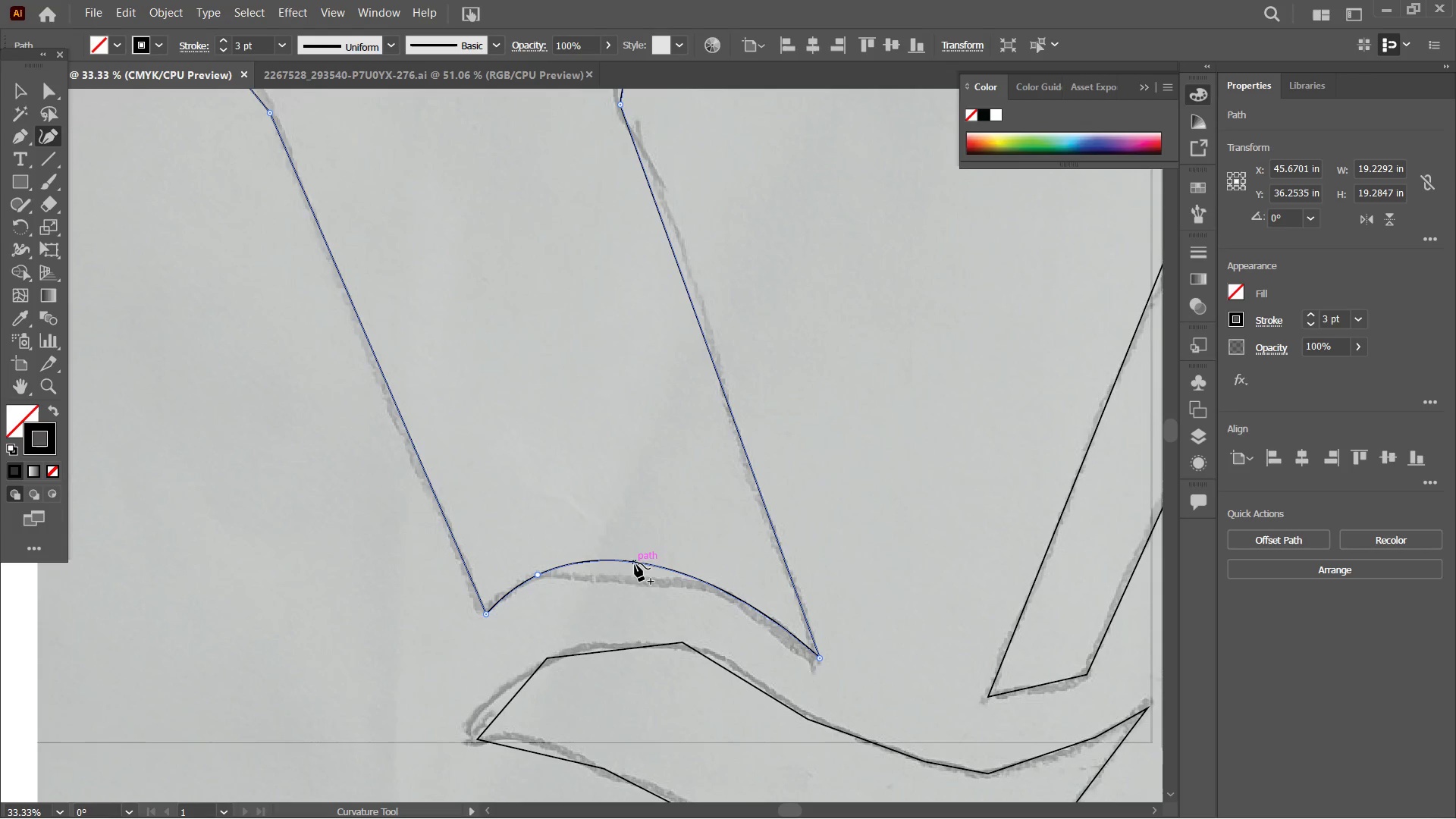 
left_click_drag(start_coordinate=[635, 563], to_coordinate=[629, 588])
 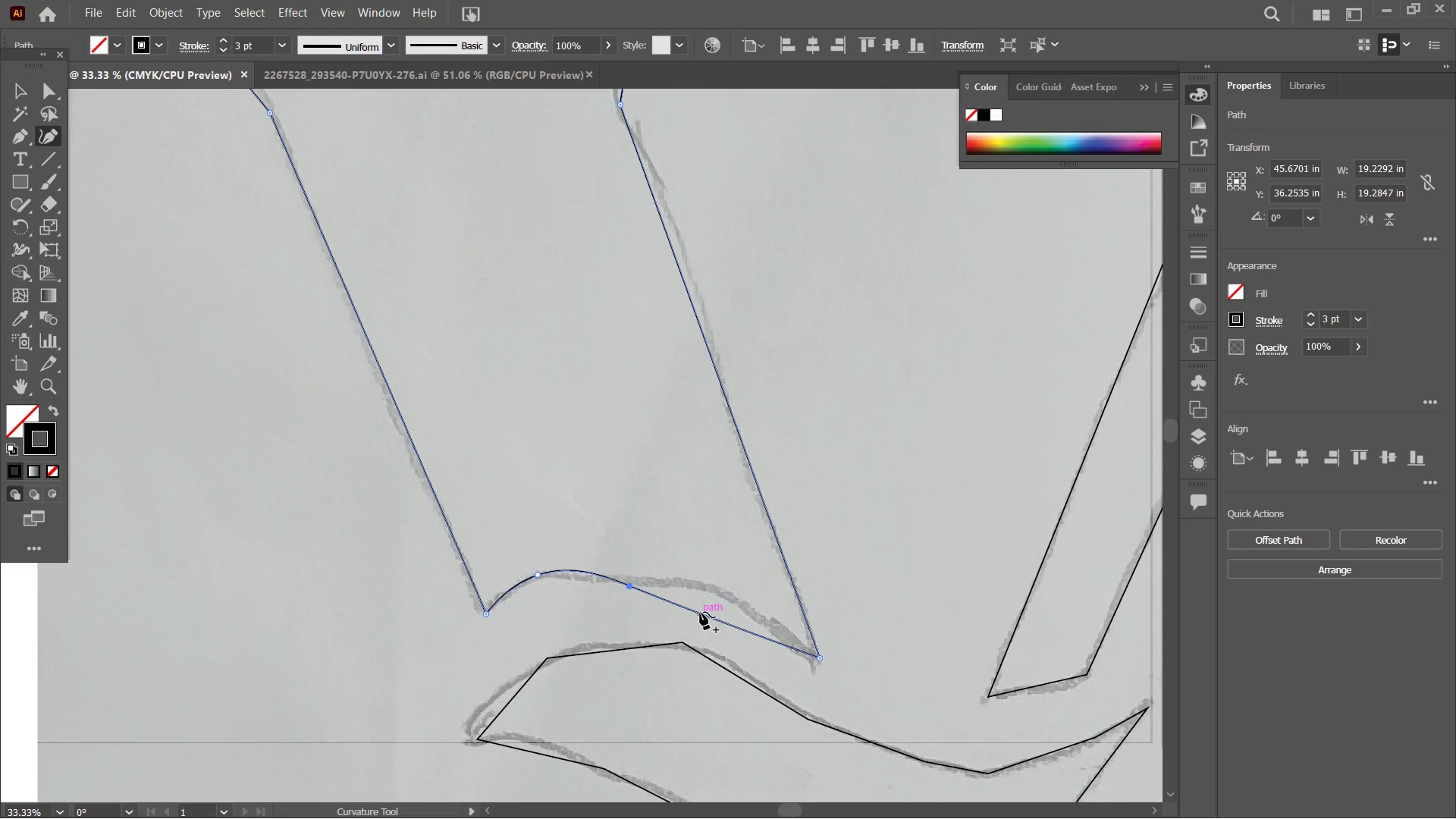 
left_click_drag(start_coordinate=[700, 612], to_coordinate=[714, 589])
 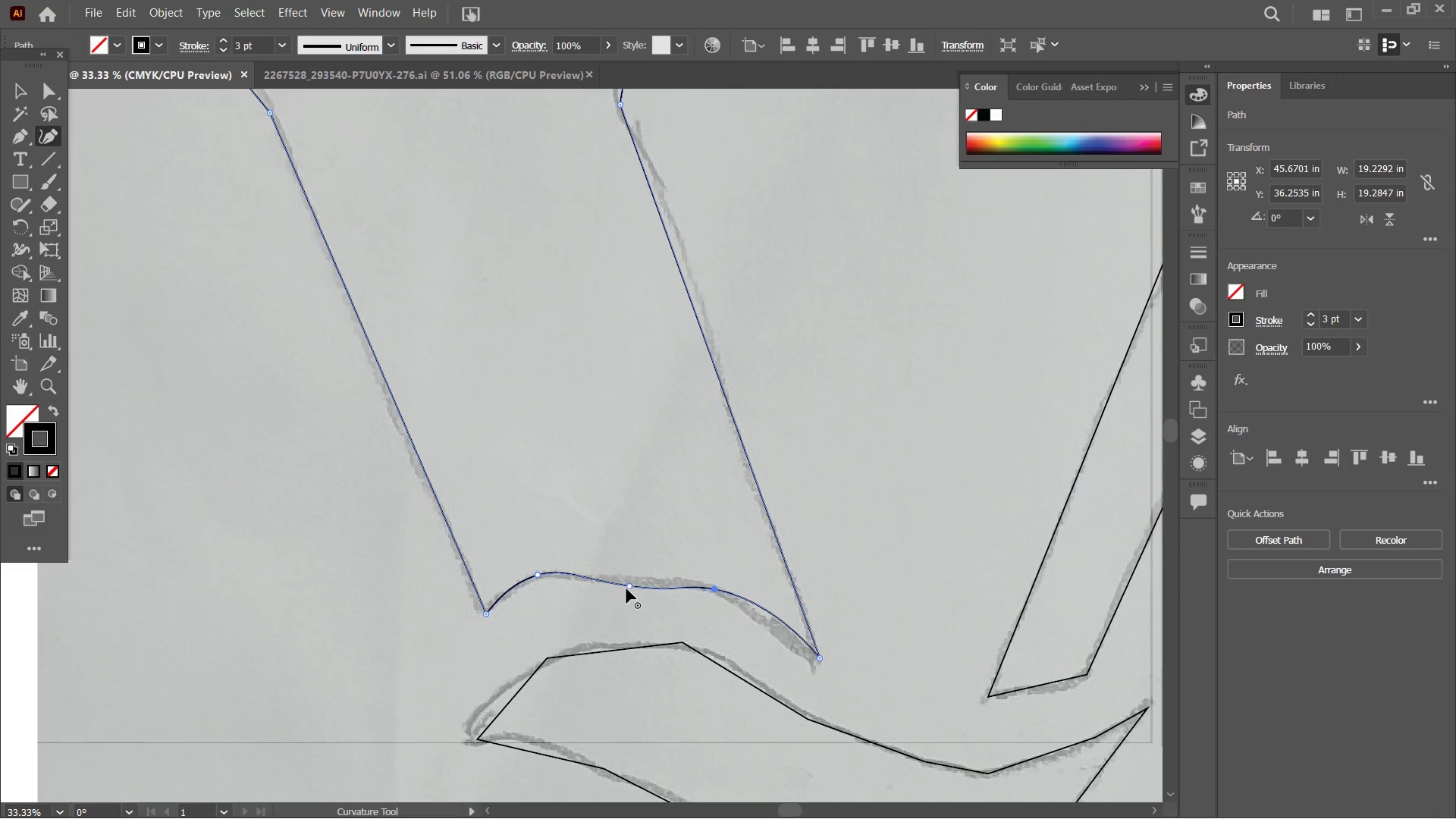 
left_click_drag(start_coordinate=[626, 587], to_coordinate=[630, 579])
 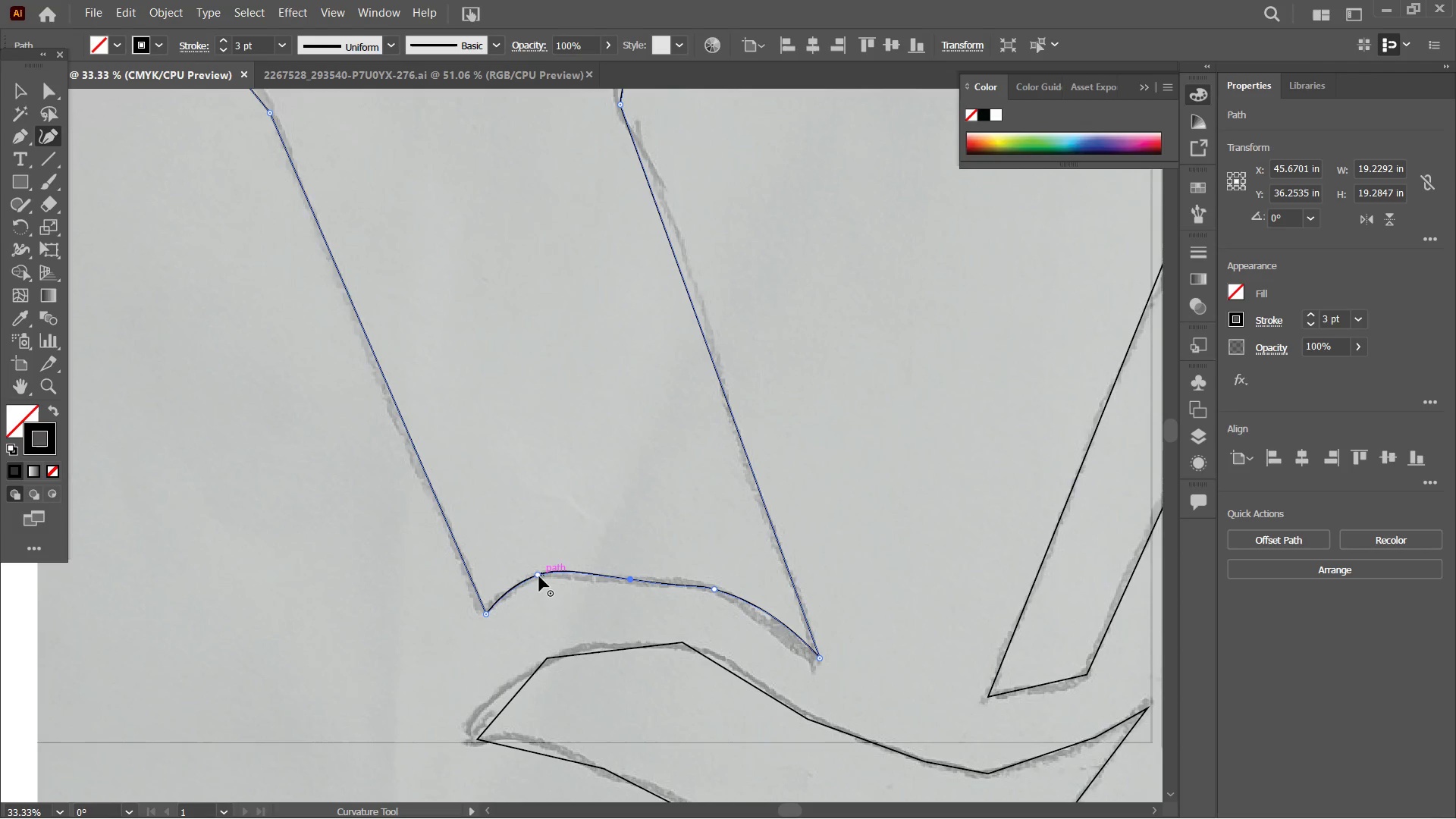 
left_click_drag(start_coordinate=[538, 576], to_coordinate=[551, 579])
 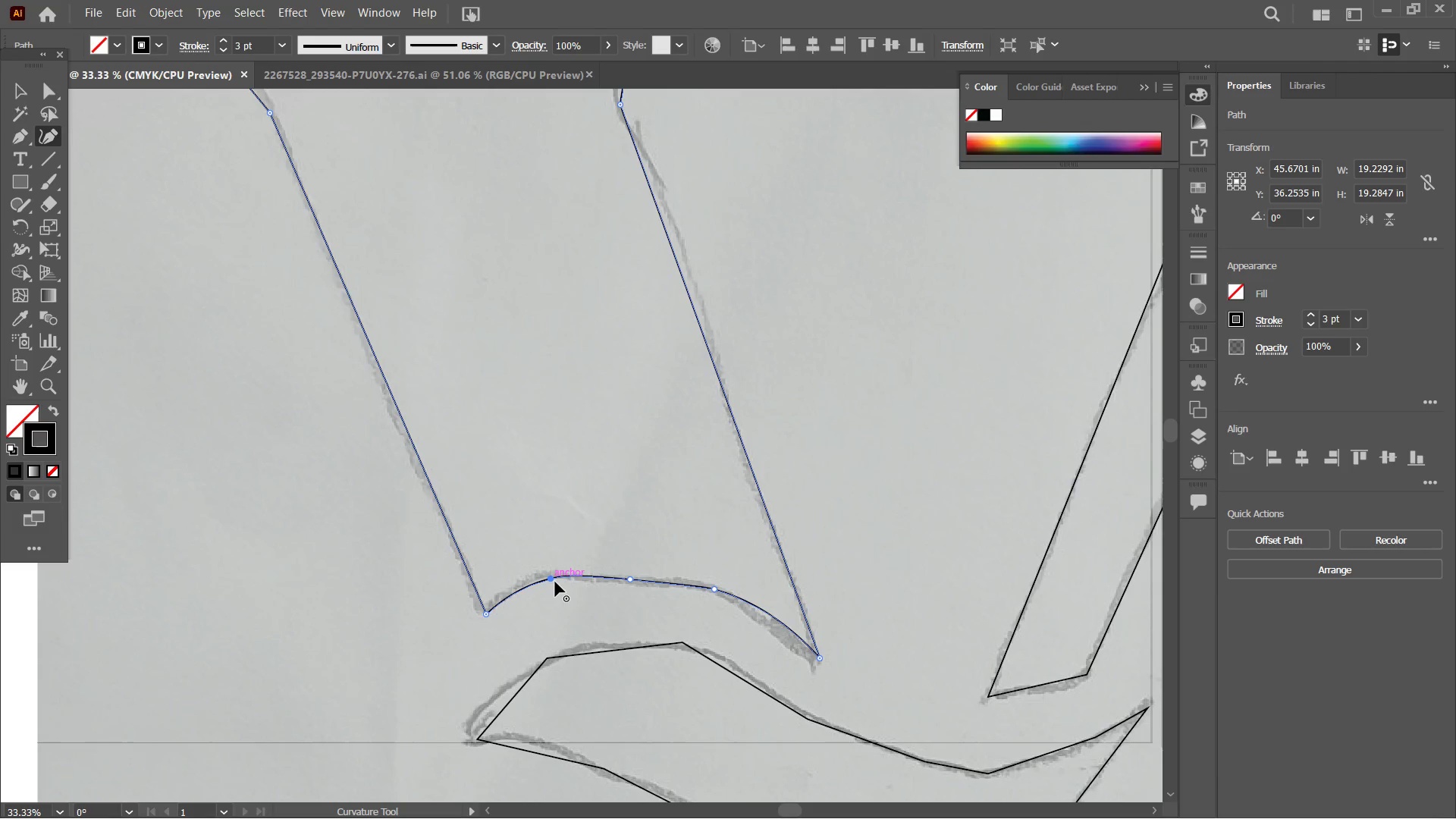 
wait(9.83)
 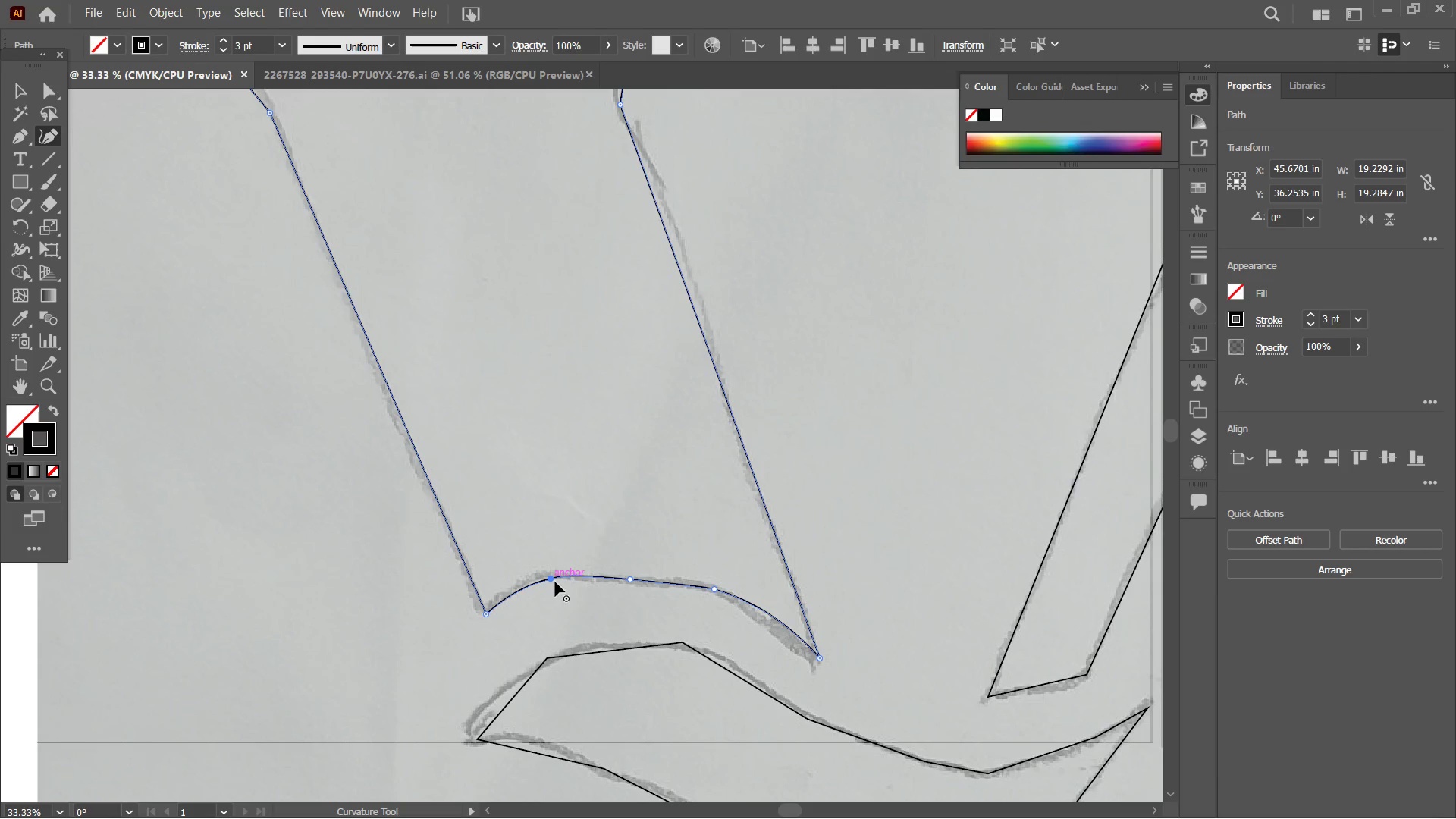 
left_click_drag(start_coordinate=[817, 657], to_coordinate=[823, 670])
 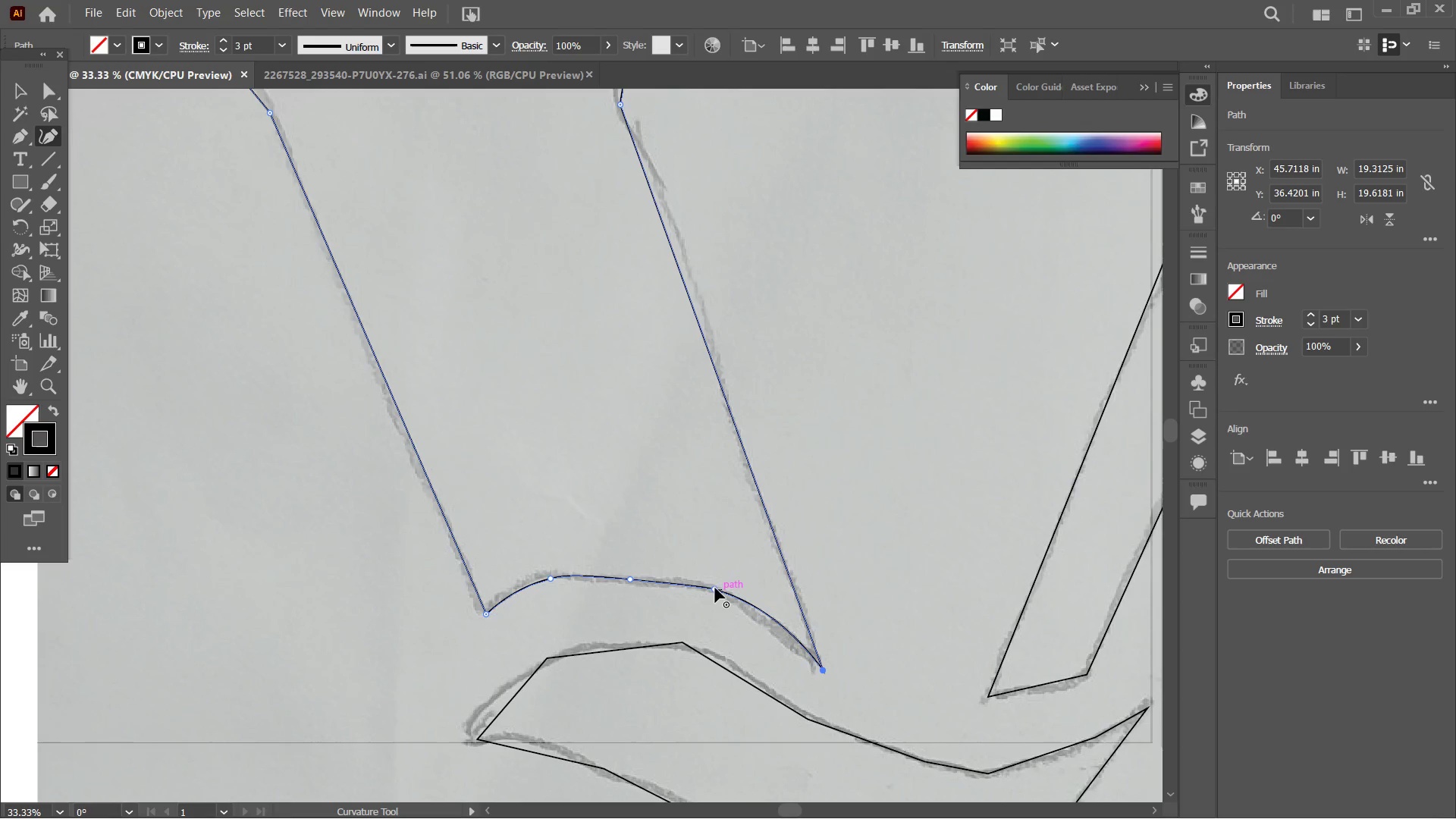 
left_click_drag(start_coordinate=[716, 588], to_coordinate=[741, 604])
 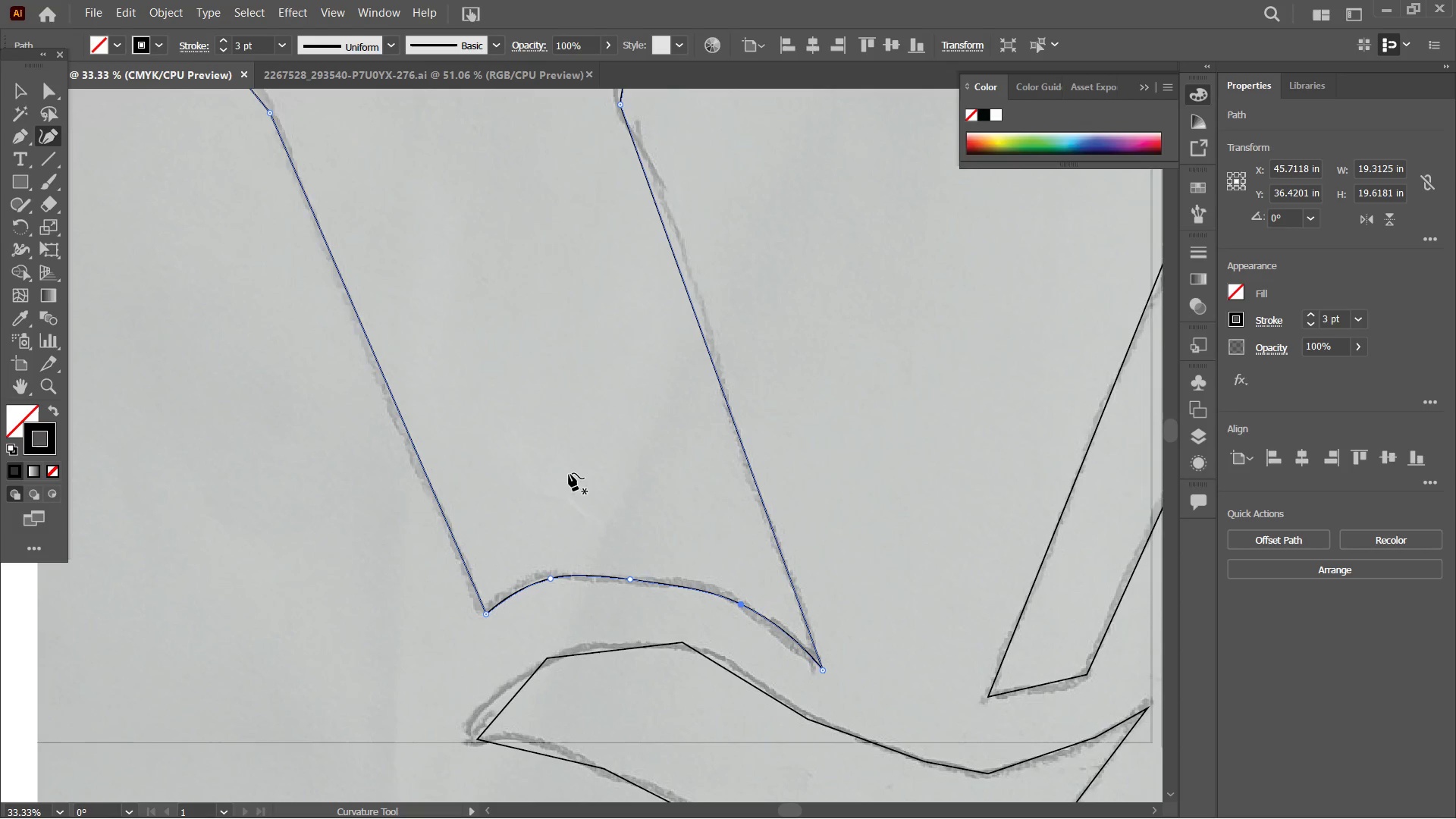 
hold_key(key=Space, duration=1.5)
 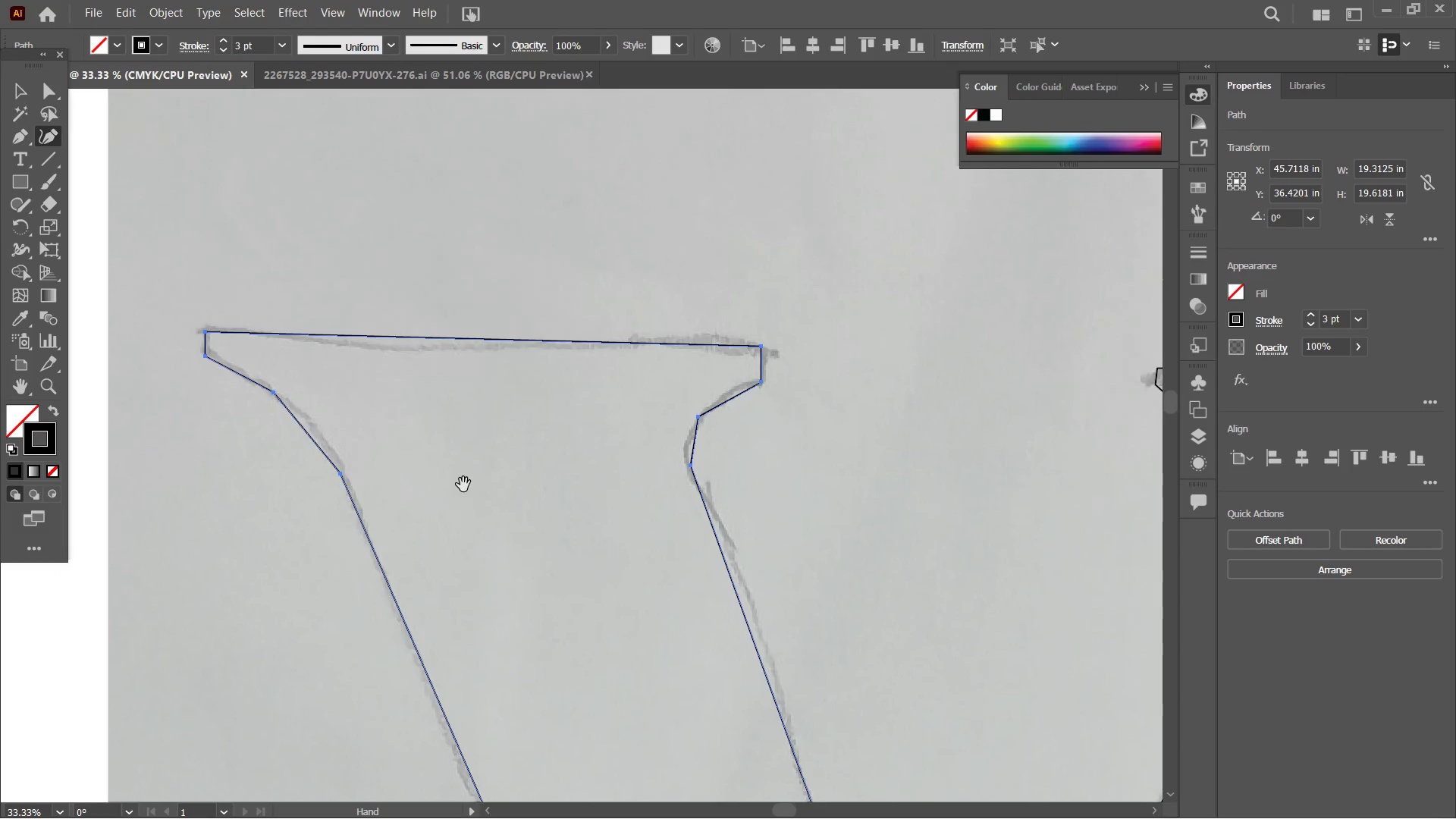 
left_click_drag(start_coordinate=[543, 438], to_coordinate=[585, 551])
 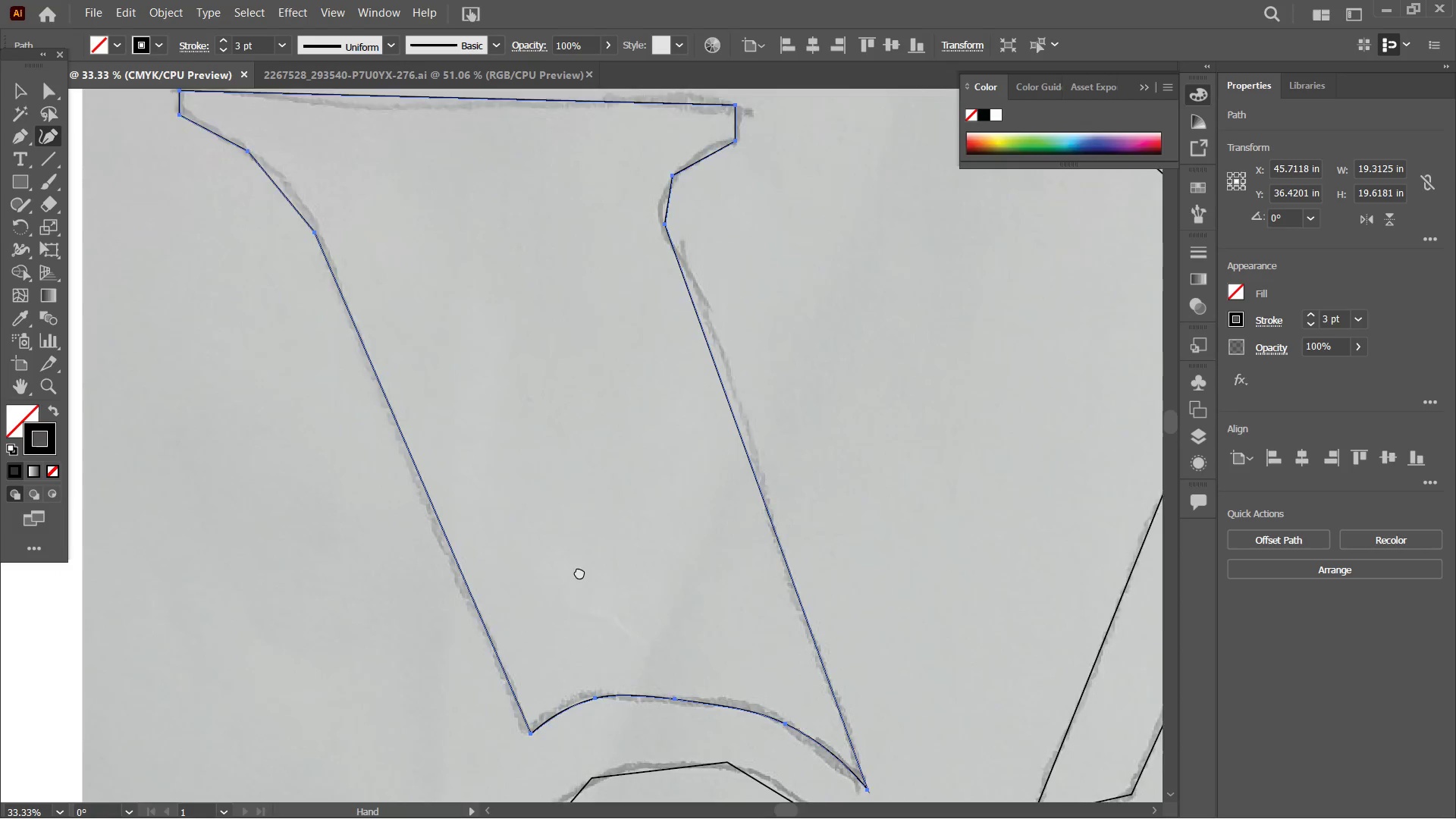 
left_click_drag(start_coordinate=[559, 512], to_coordinate=[579, 573])
 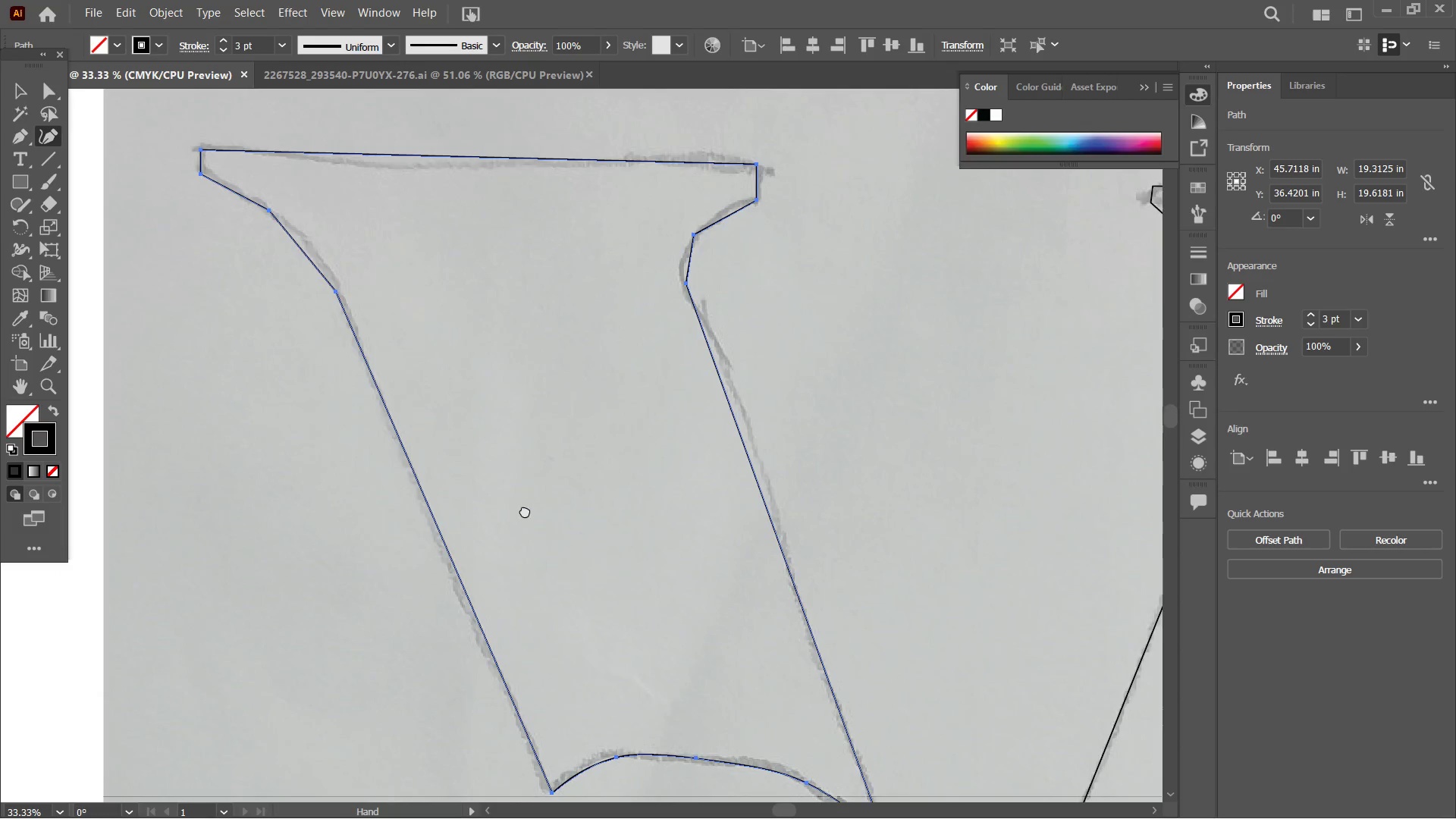 
left_click_drag(start_coordinate=[525, 469], to_coordinate=[526, 560])
 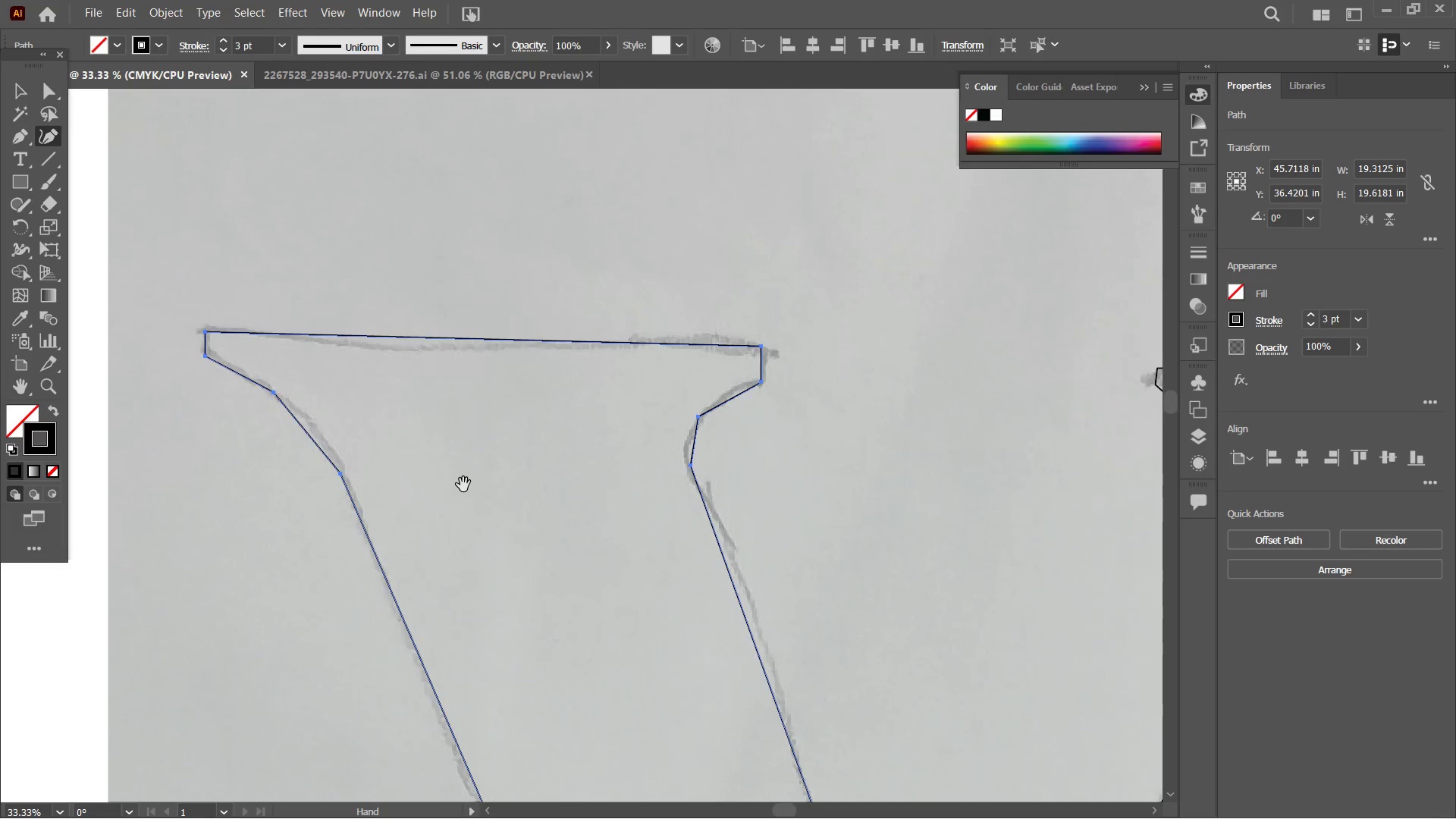 
hold_key(key=Space, duration=1.38)
 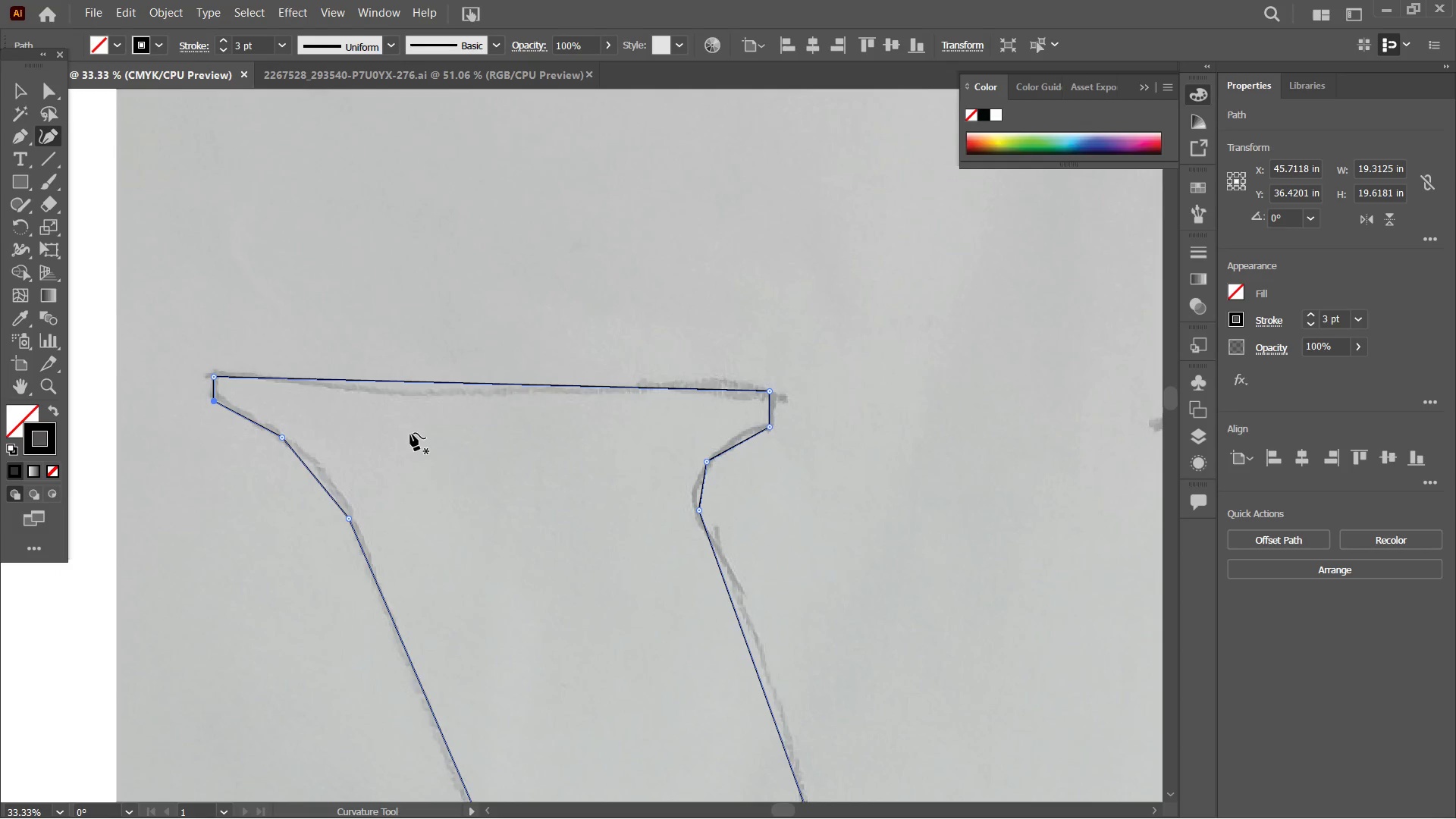 
left_click_drag(start_coordinate=[489, 476], to_coordinate=[488, 551])
 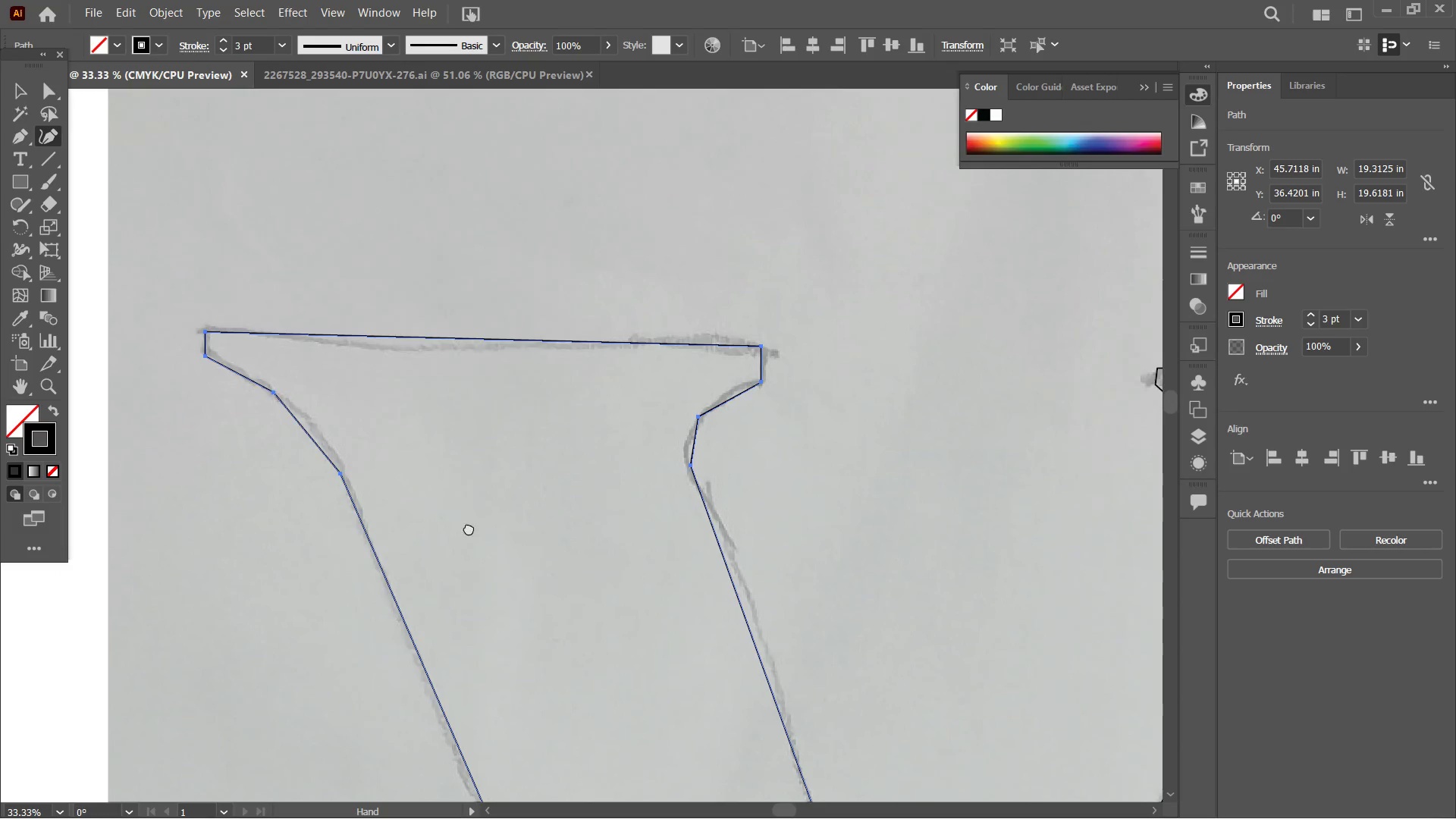 
left_click_drag(start_coordinate=[466, 505], to_coordinate=[475, 548])
 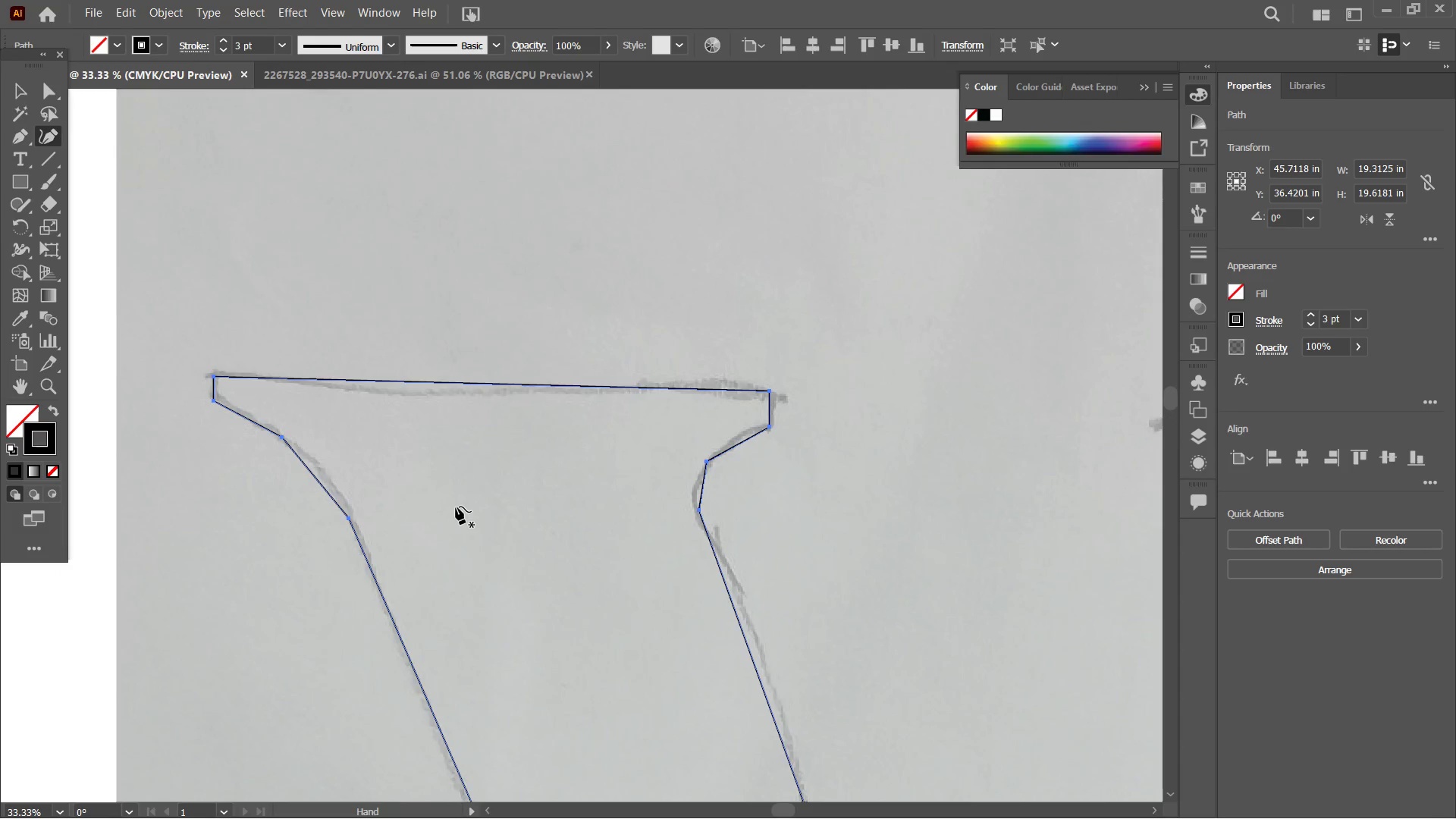 
hold_key(key=Space, duration=14.88)
 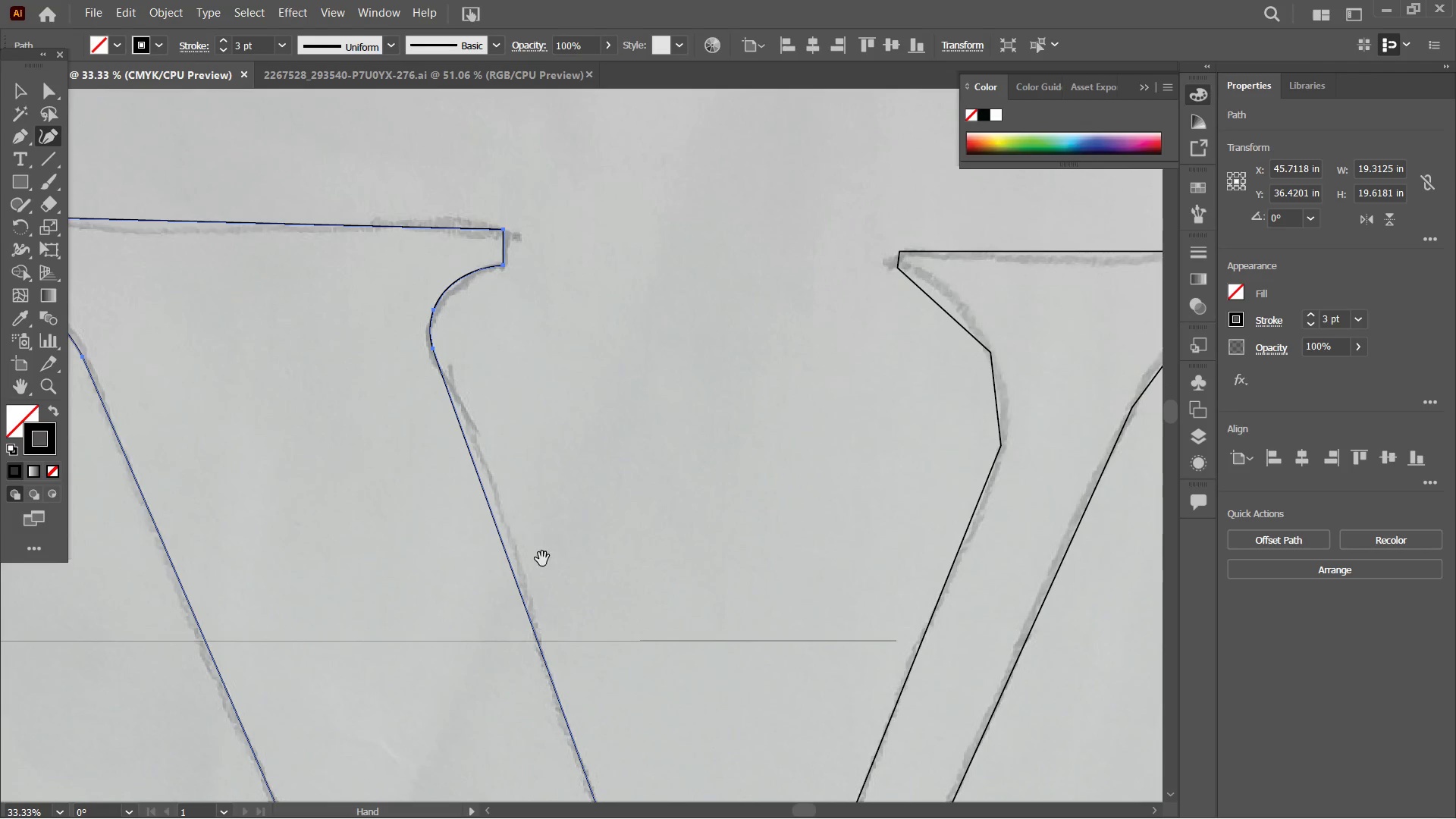 
left_click([705, 464])
 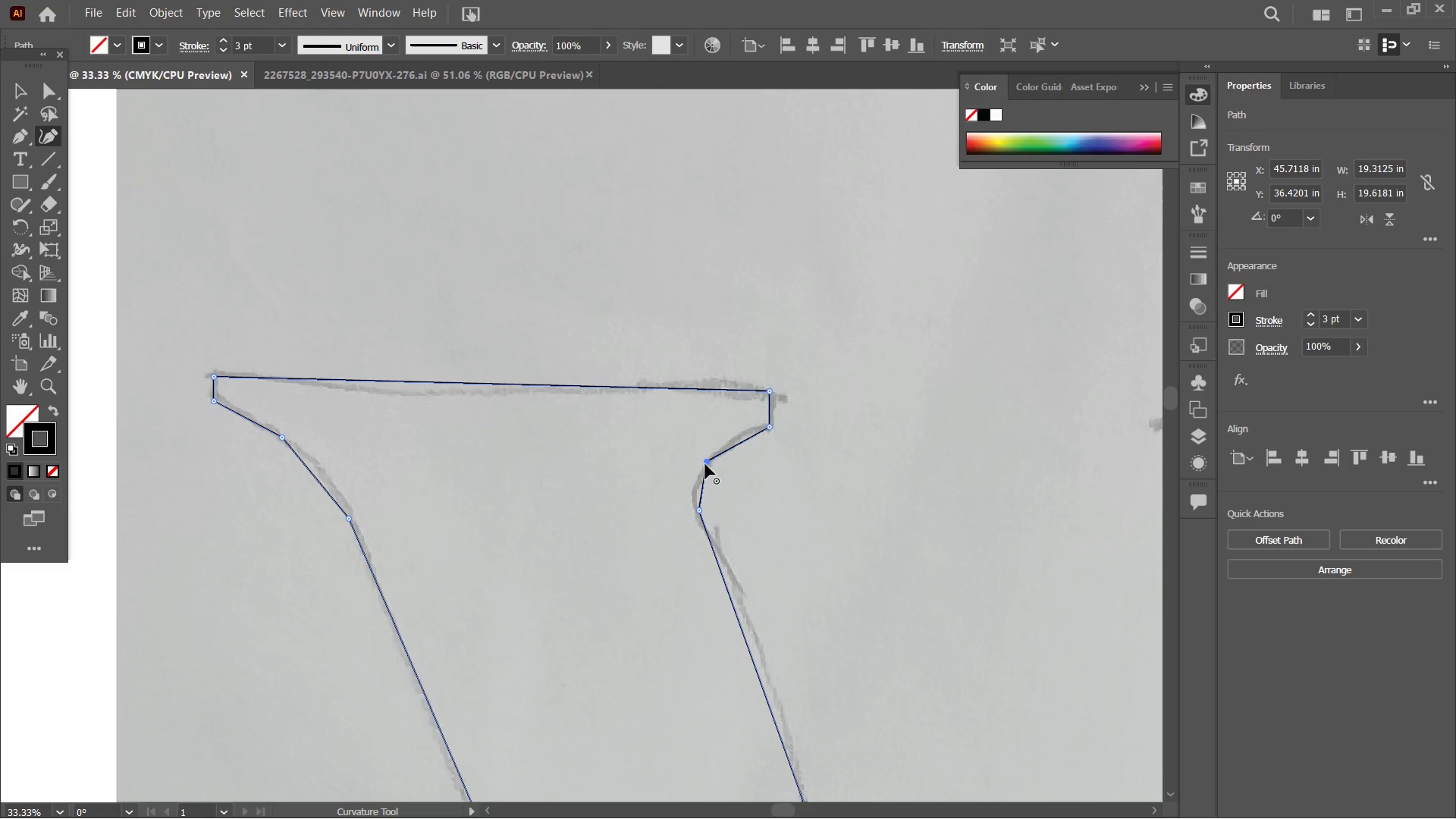 
key(Backspace)
 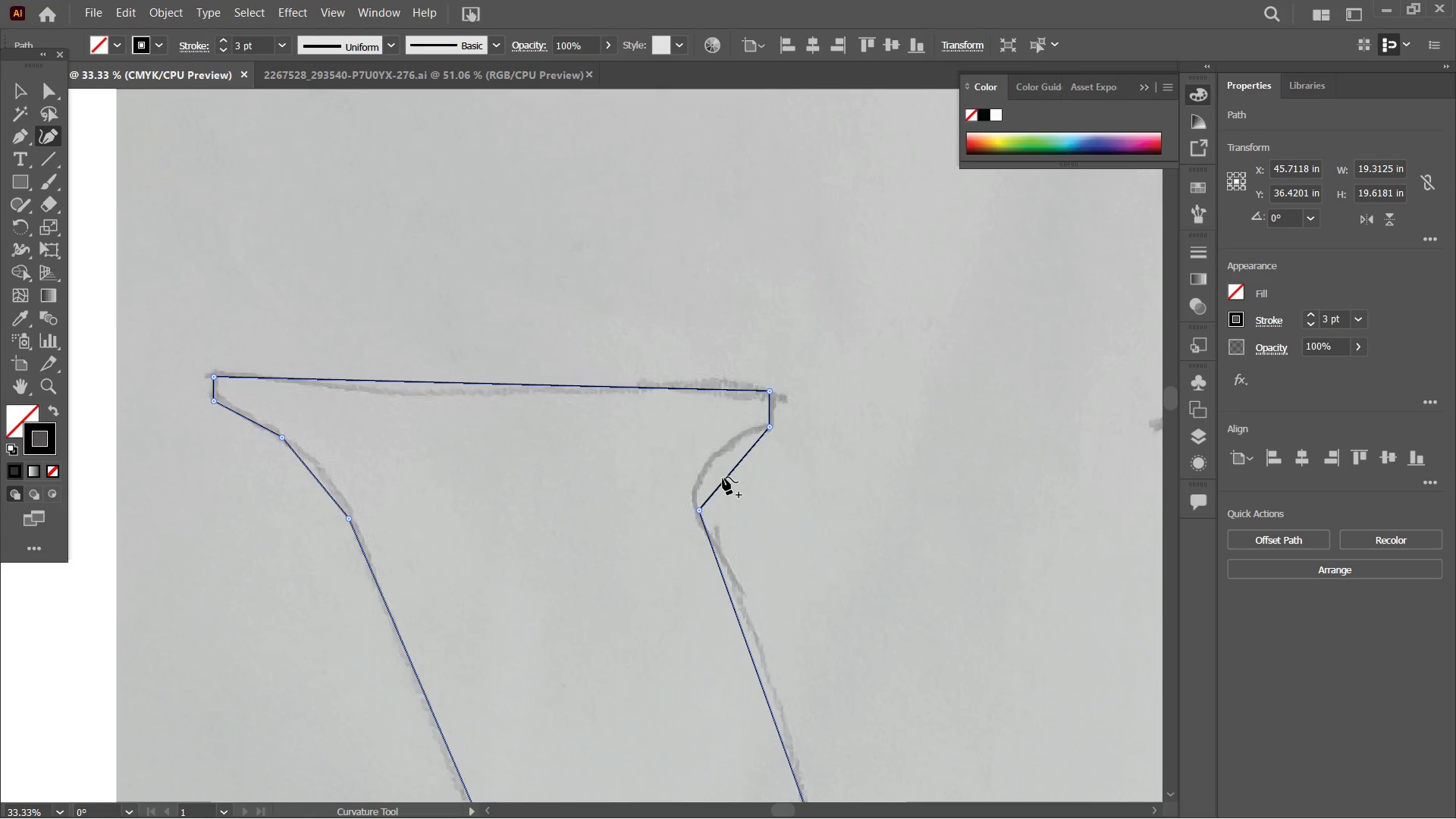 
left_click_drag(start_coordinate=[723, 477], to_coordinate=[701, 475])
 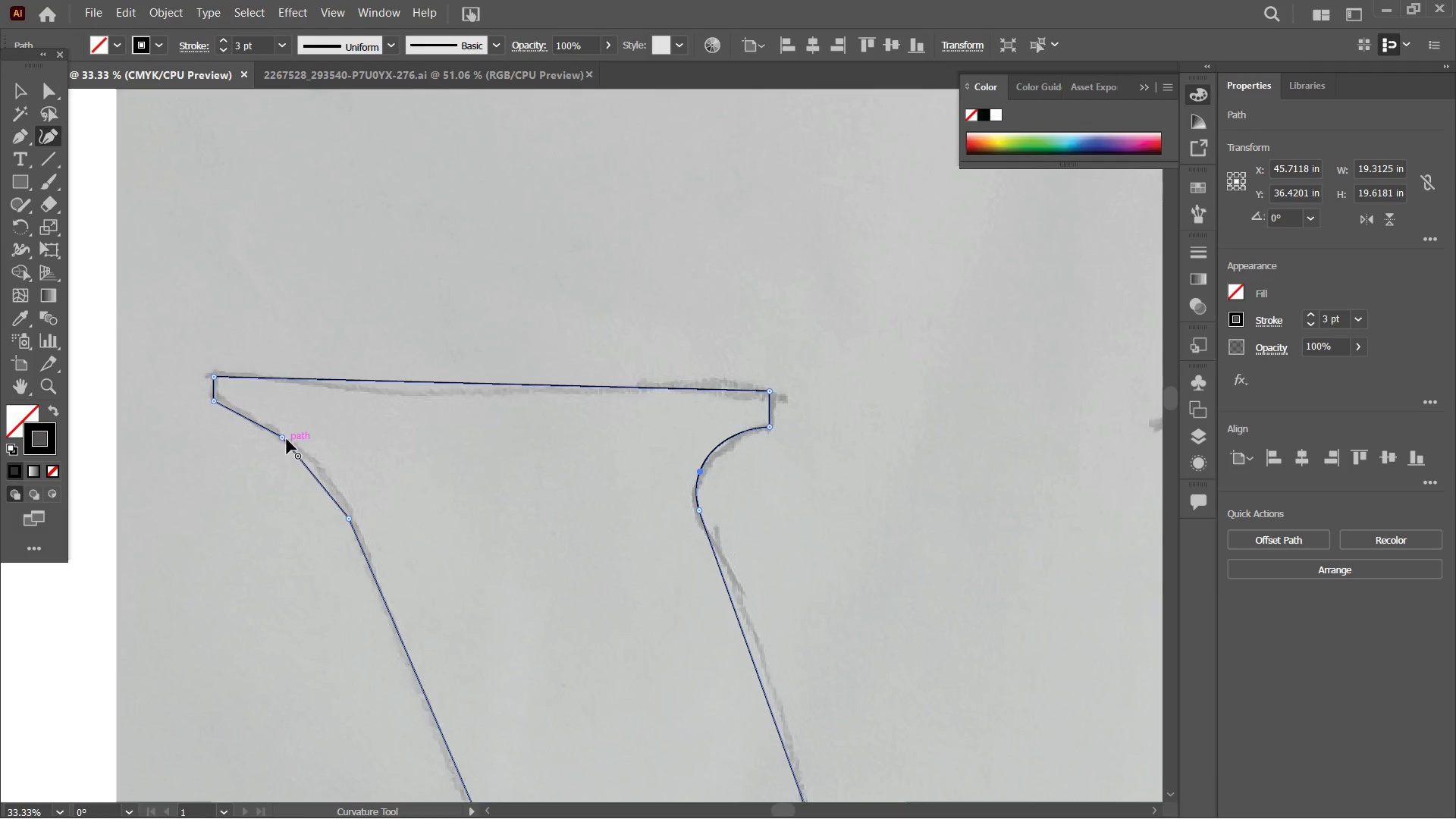 
left_click([284, 438])
 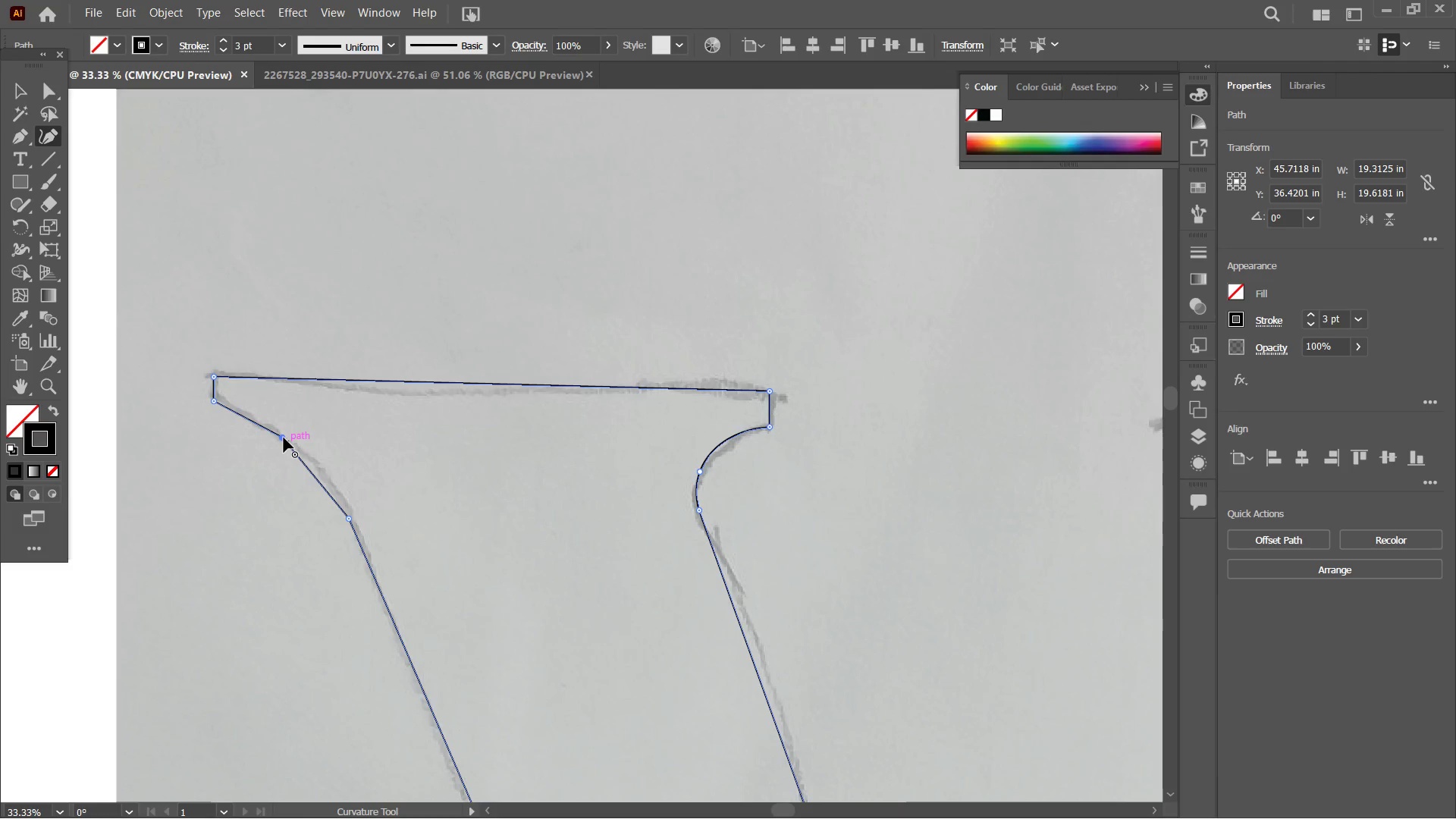 
key(Backspace)
 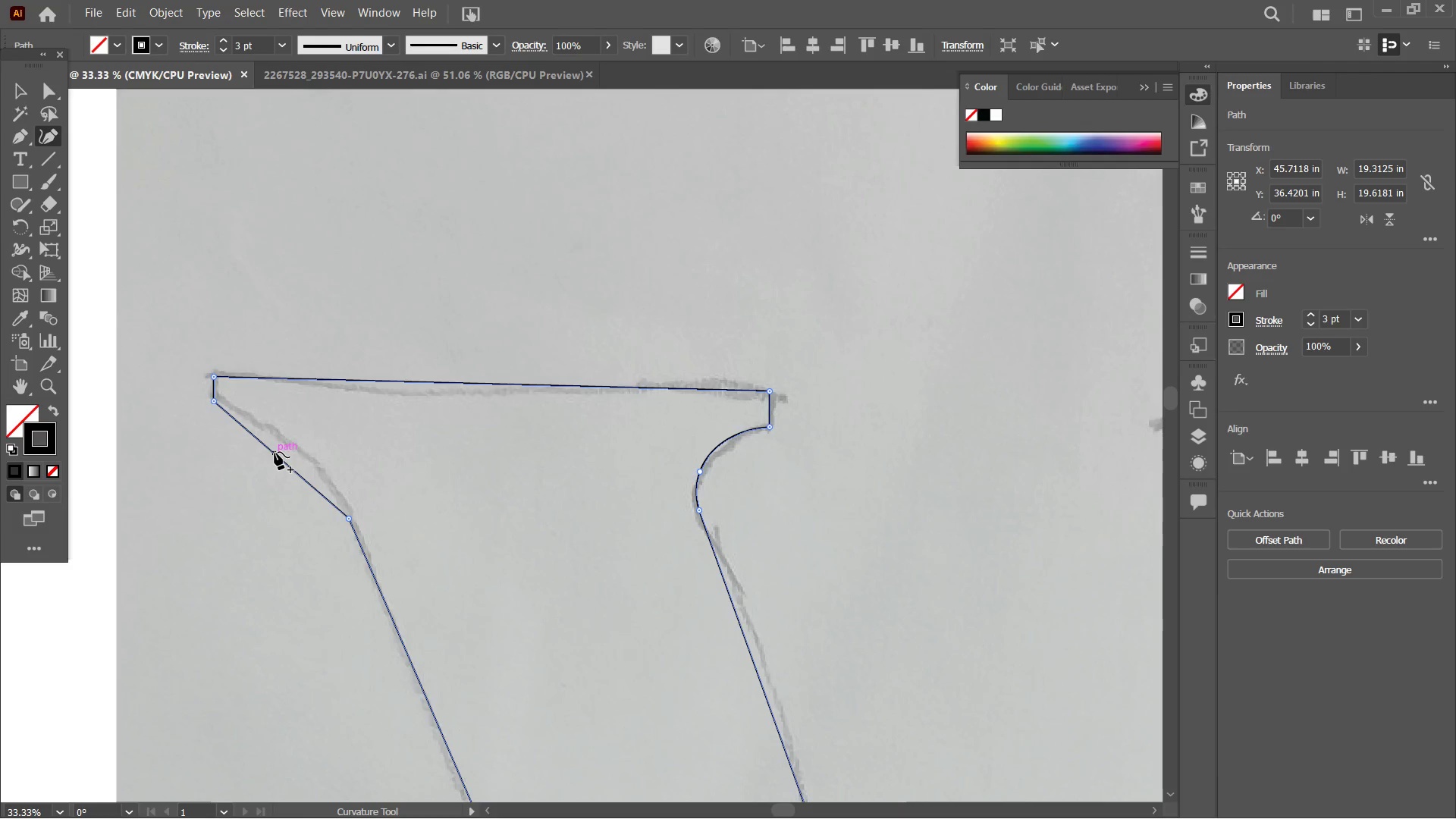 
left_click_drag(start_coordinate=[275, 452], to_coordinate=[290, 441])
 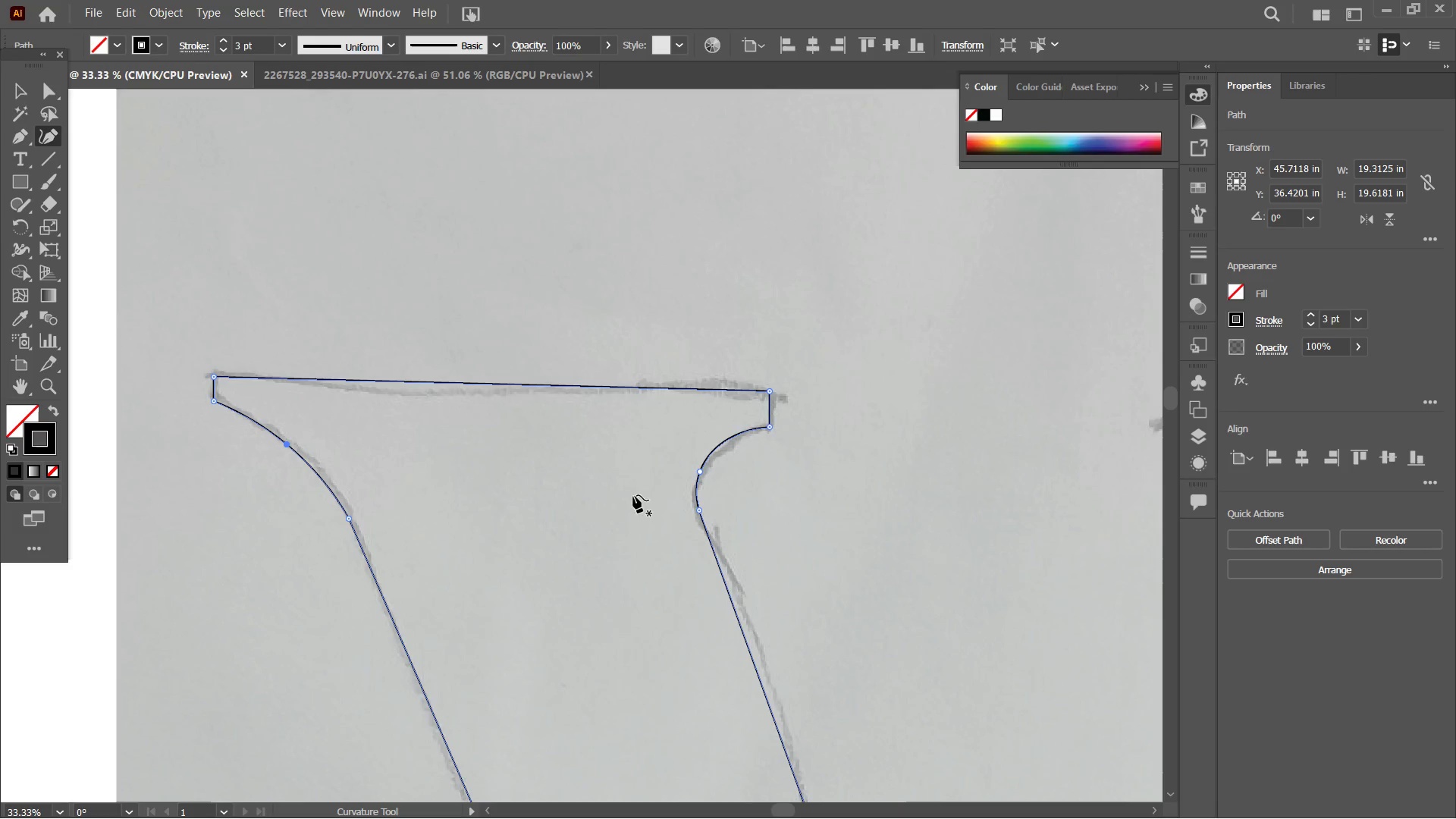 
hold_key(key=Space, duration=1.5)
 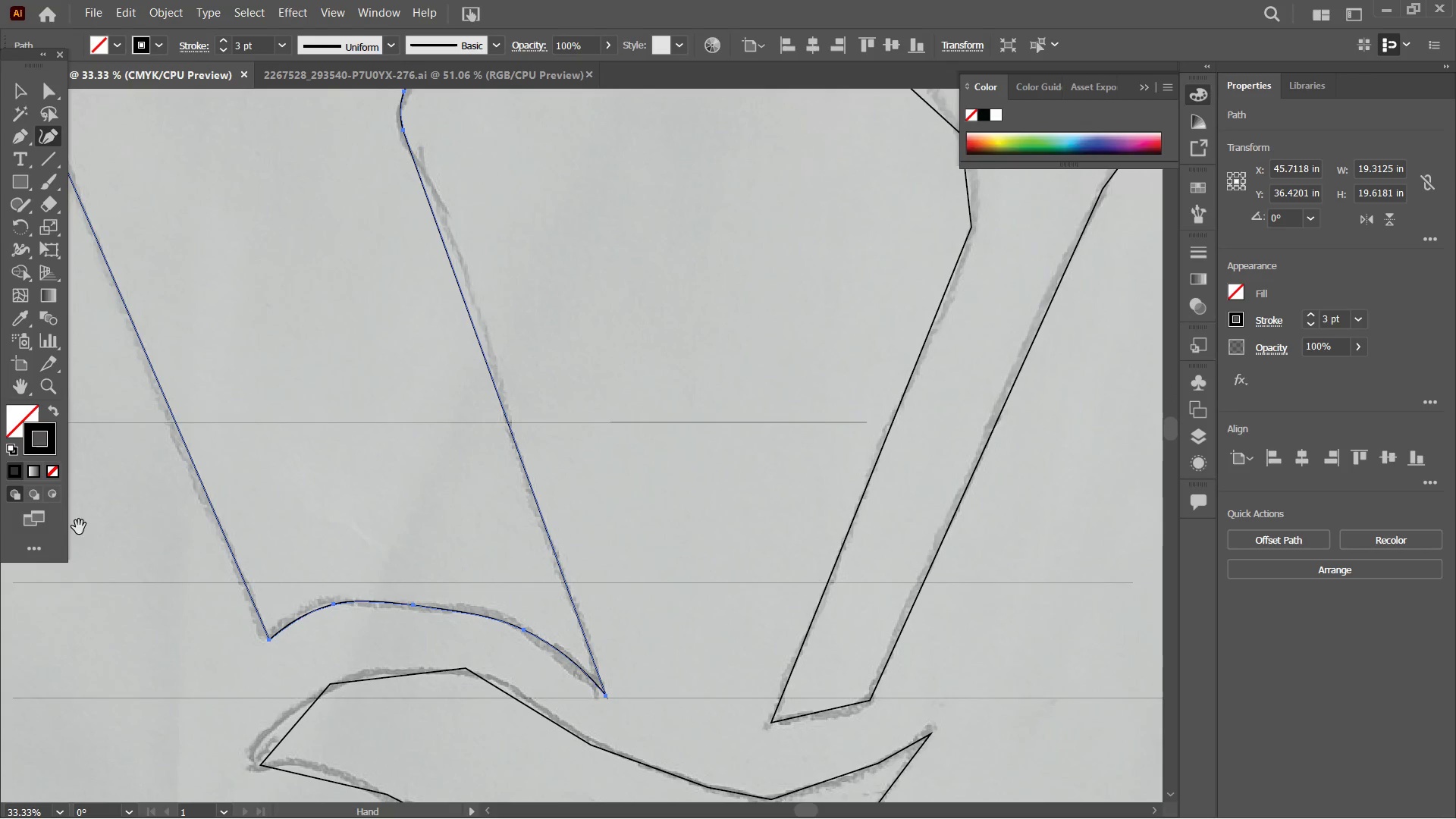 
left_click_drag(start_coordinate=[764, 608], to_coordinate=[497, 447])
 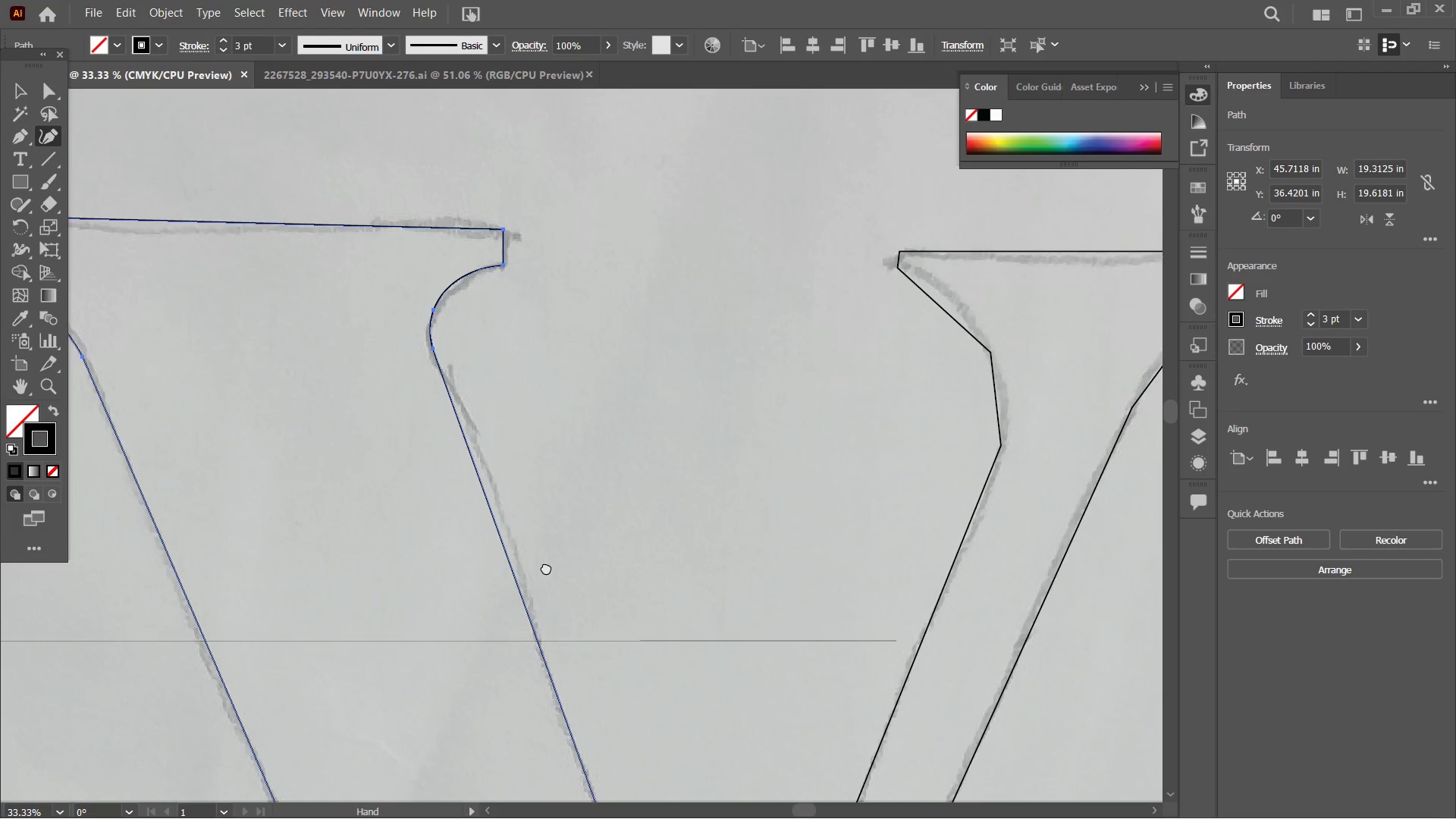 
left_click_drag(start_coordinate=[546, 567], to_coordinate=[504, 451])
 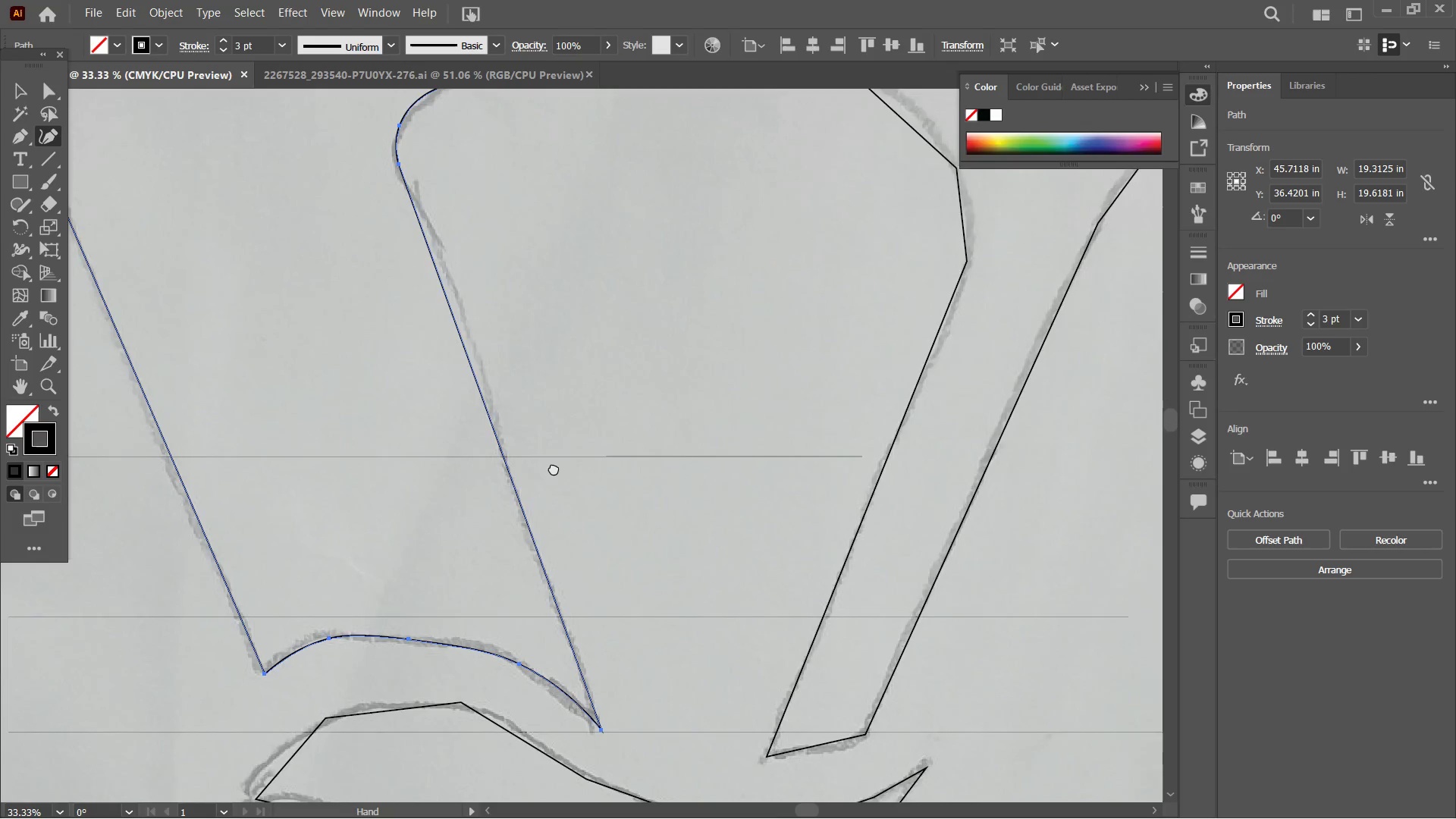 
left_click_drag(start_coordinate=[543, 565], to_coordinate=[556, 450])
 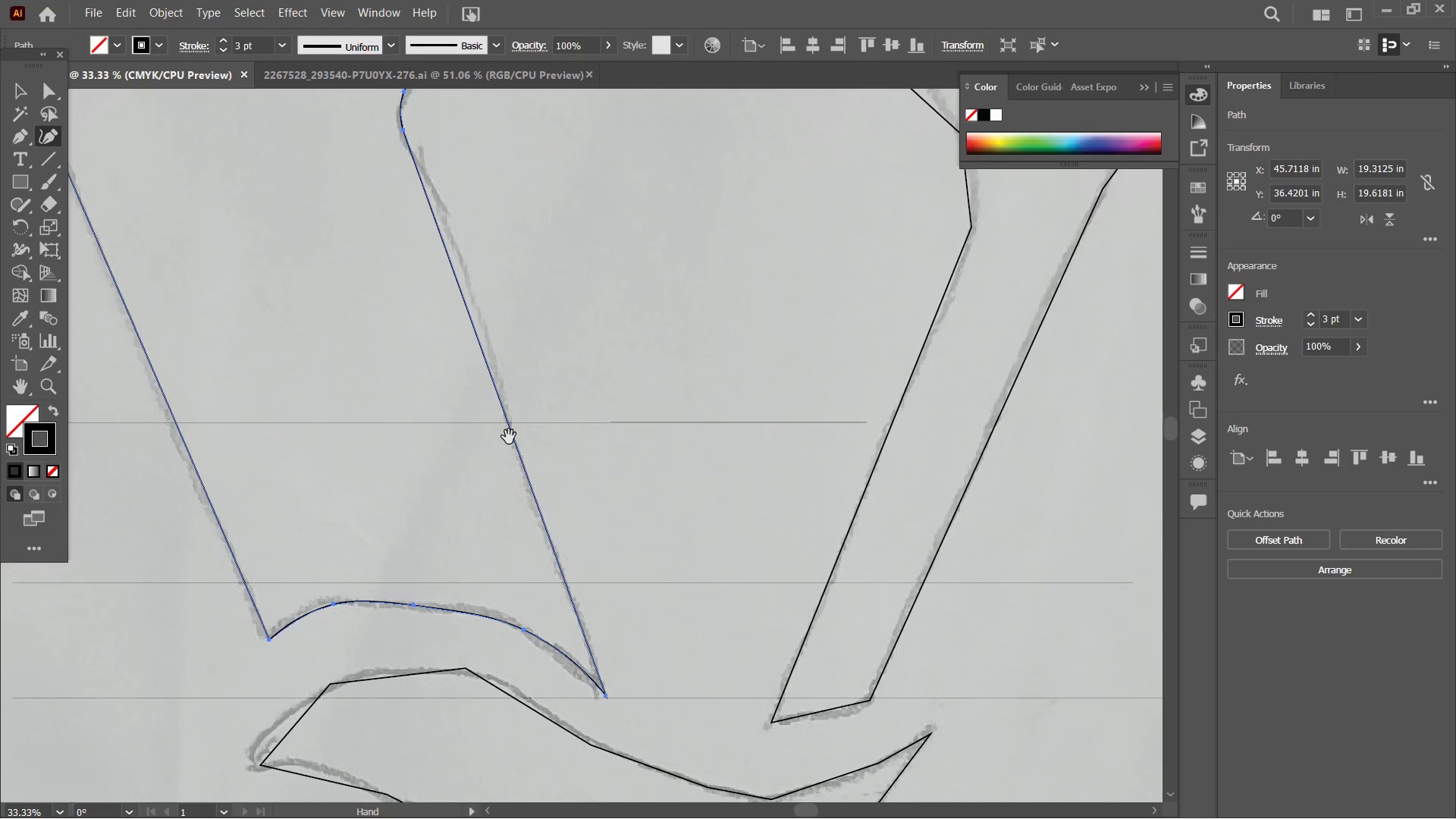 
hold_key(key=Space, duration=1.51)
 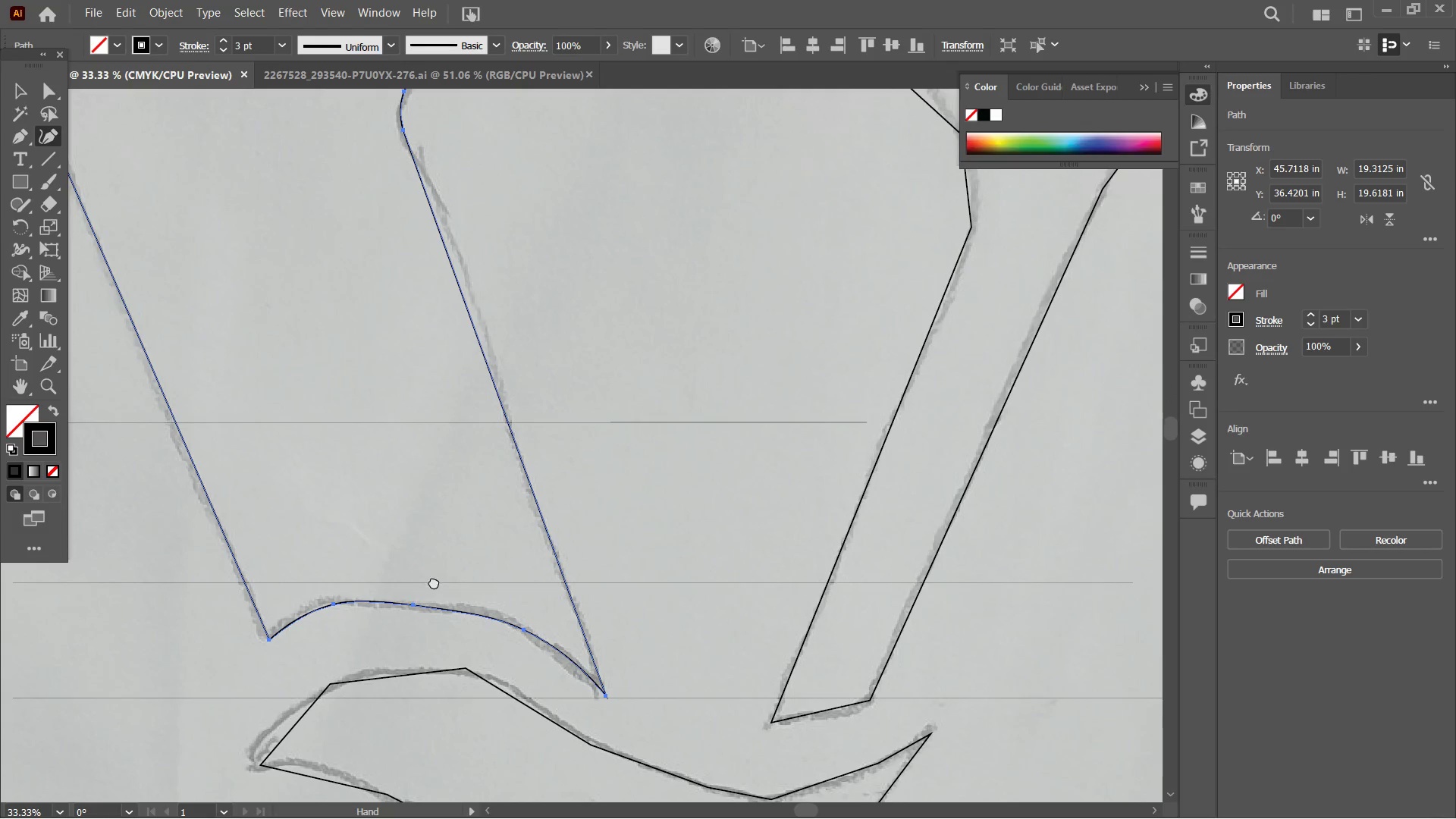 
hold_key(key=Space, duration=1.5)
 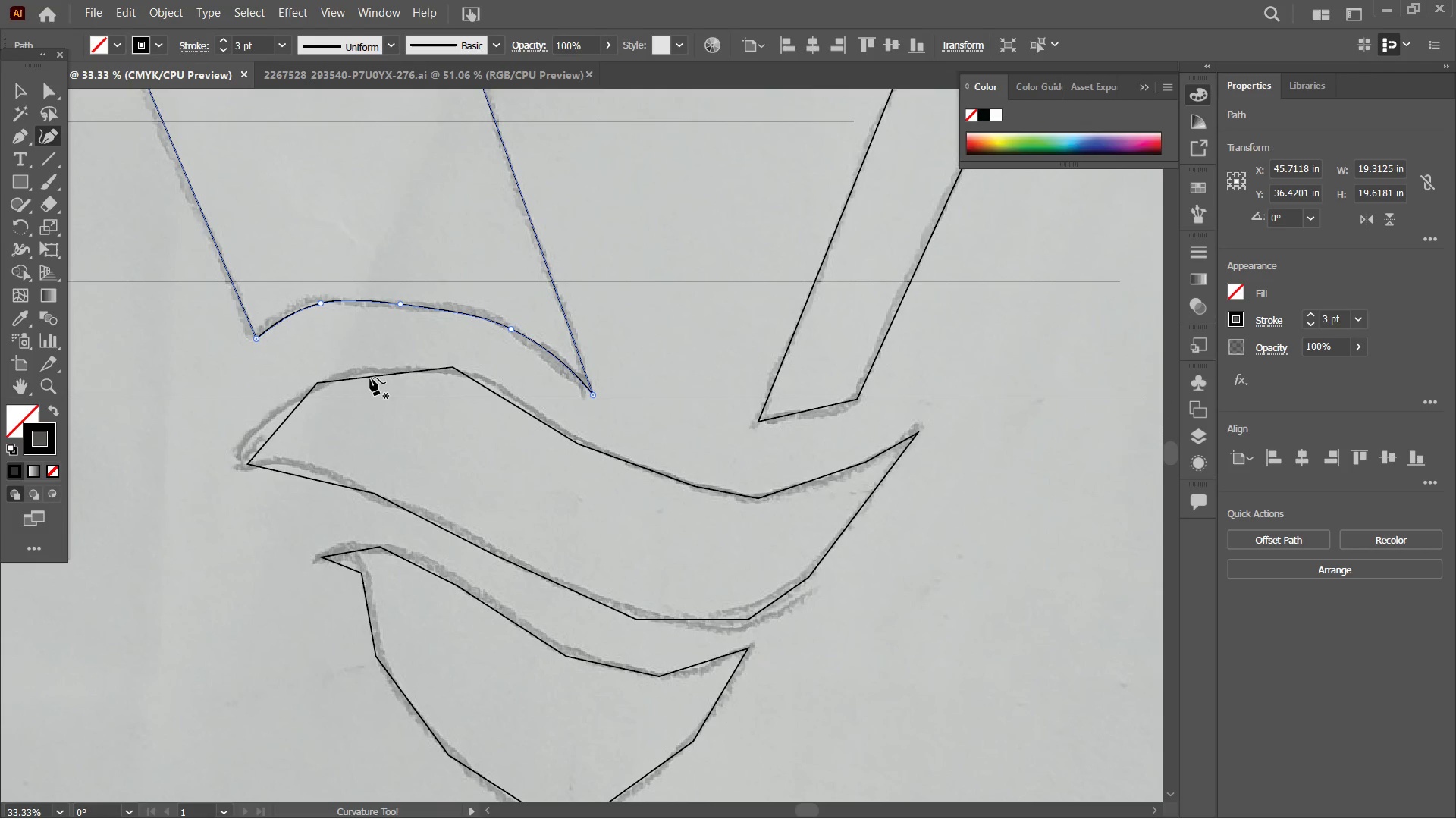 
left_click_drag(start_coordinate=[433, 583], to_coordinate=[428, 323])
 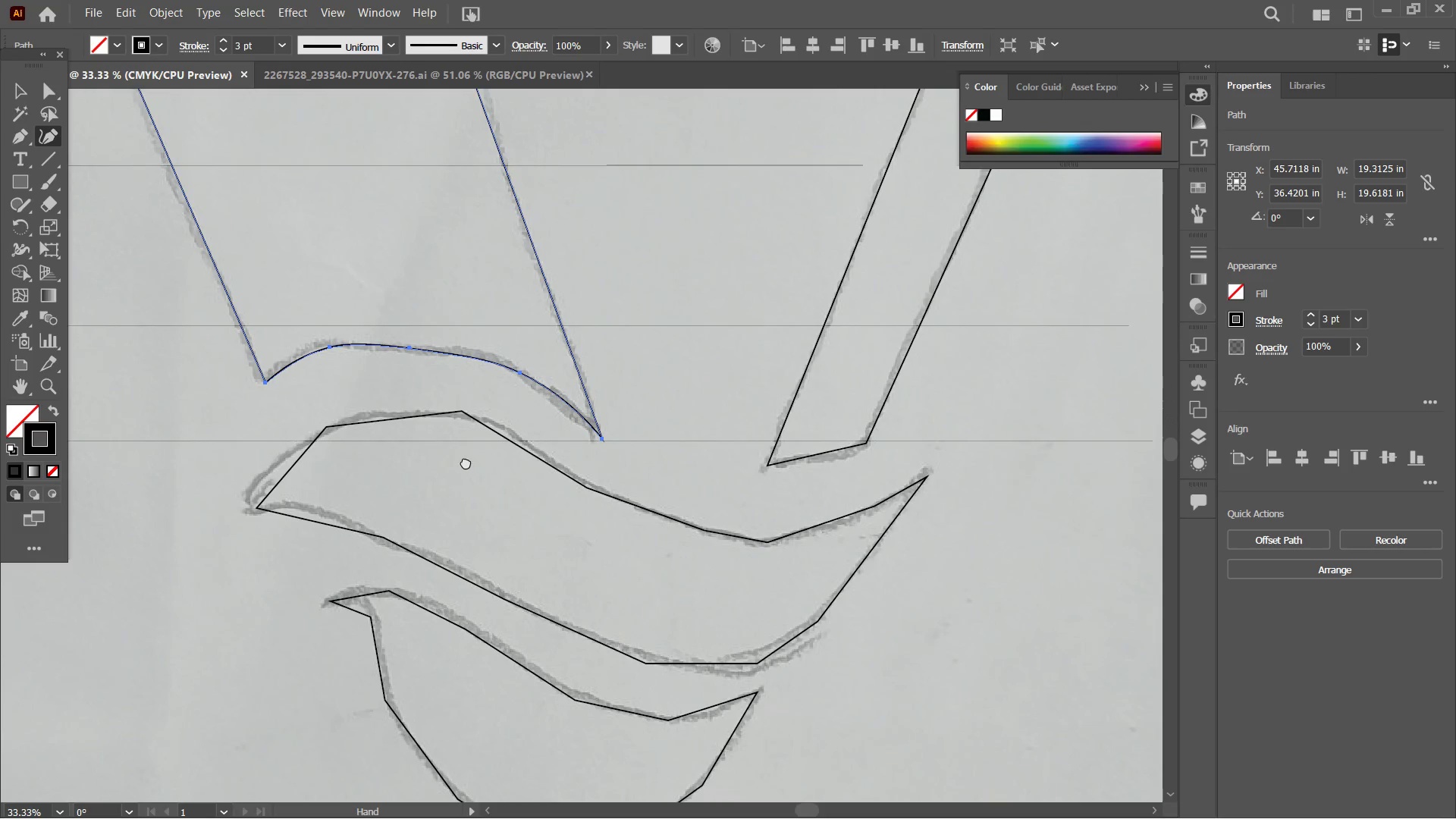 
left_click_drag(start_coordinate=[468, 478], to_coordinate=[458, 433])
 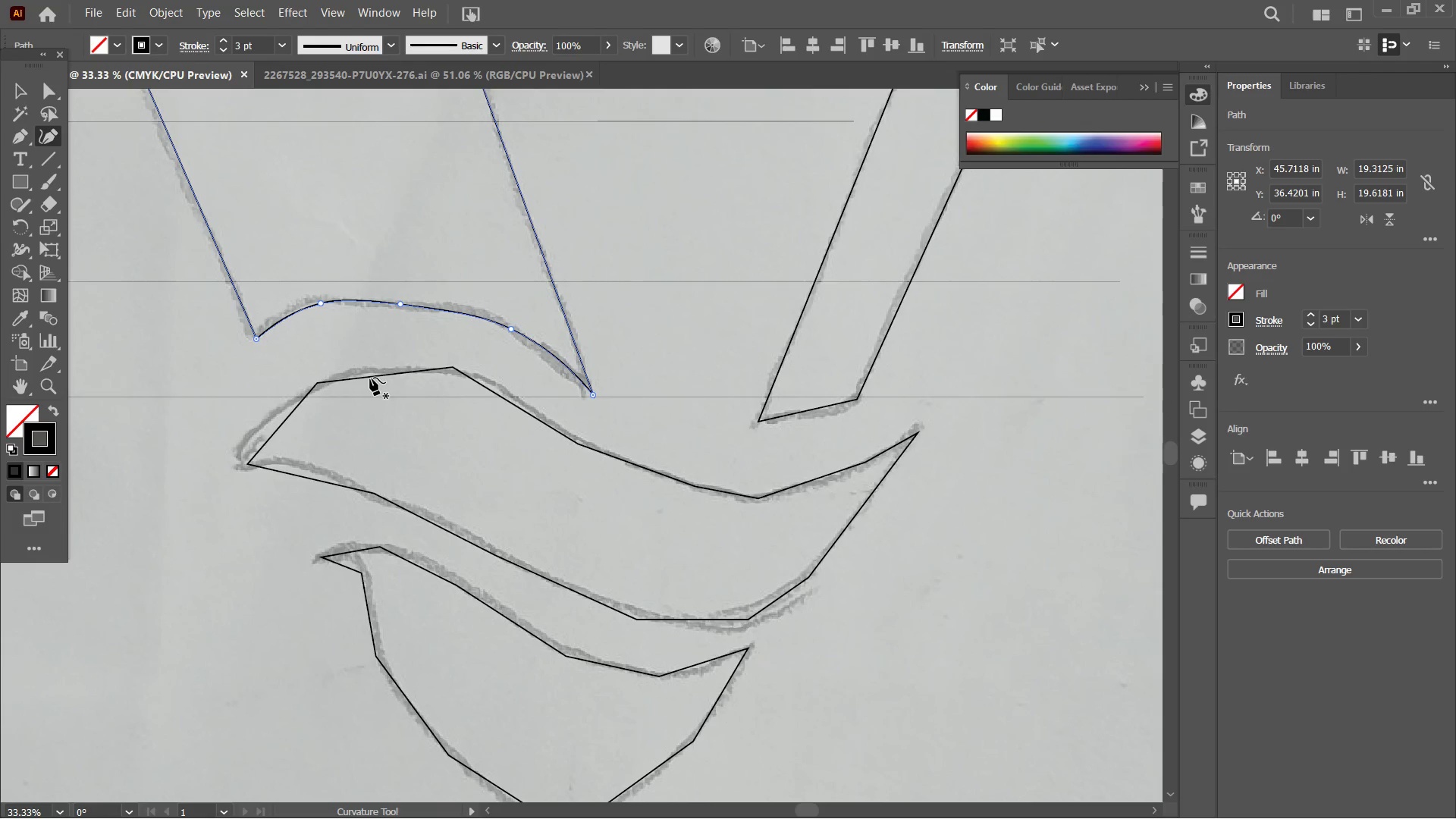 
key(Space)
 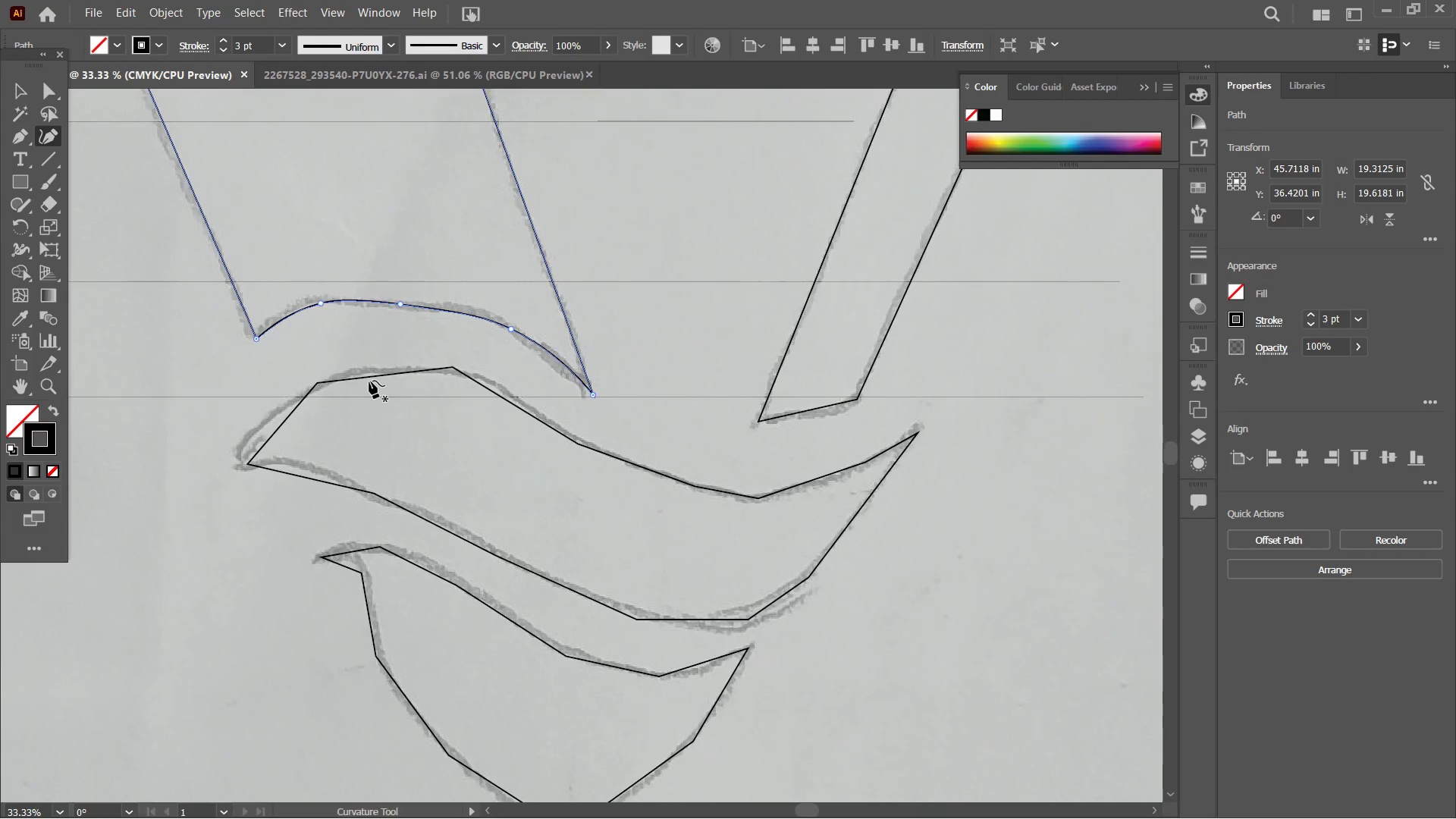 
key(Space)
 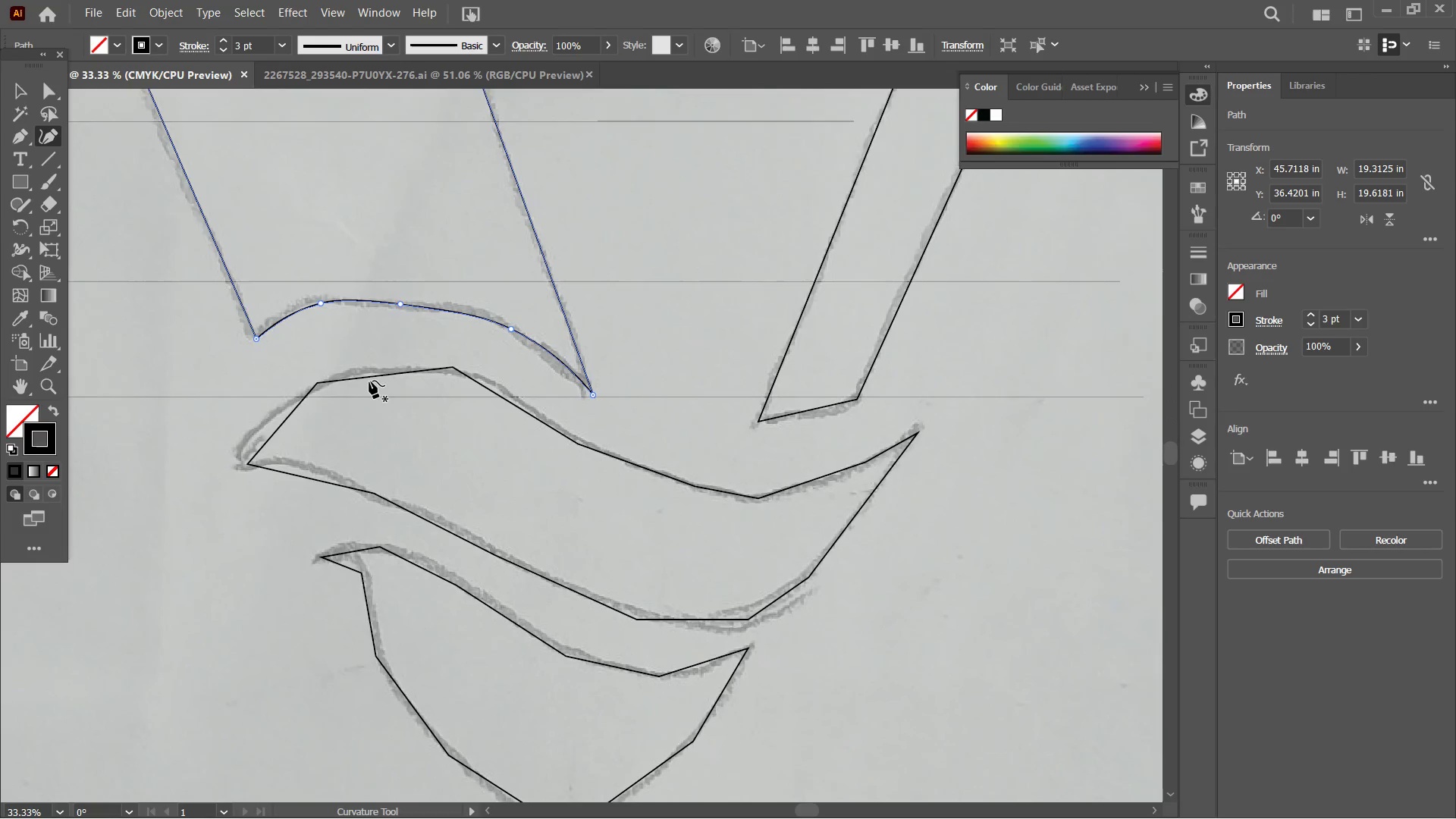 
key(Space)
 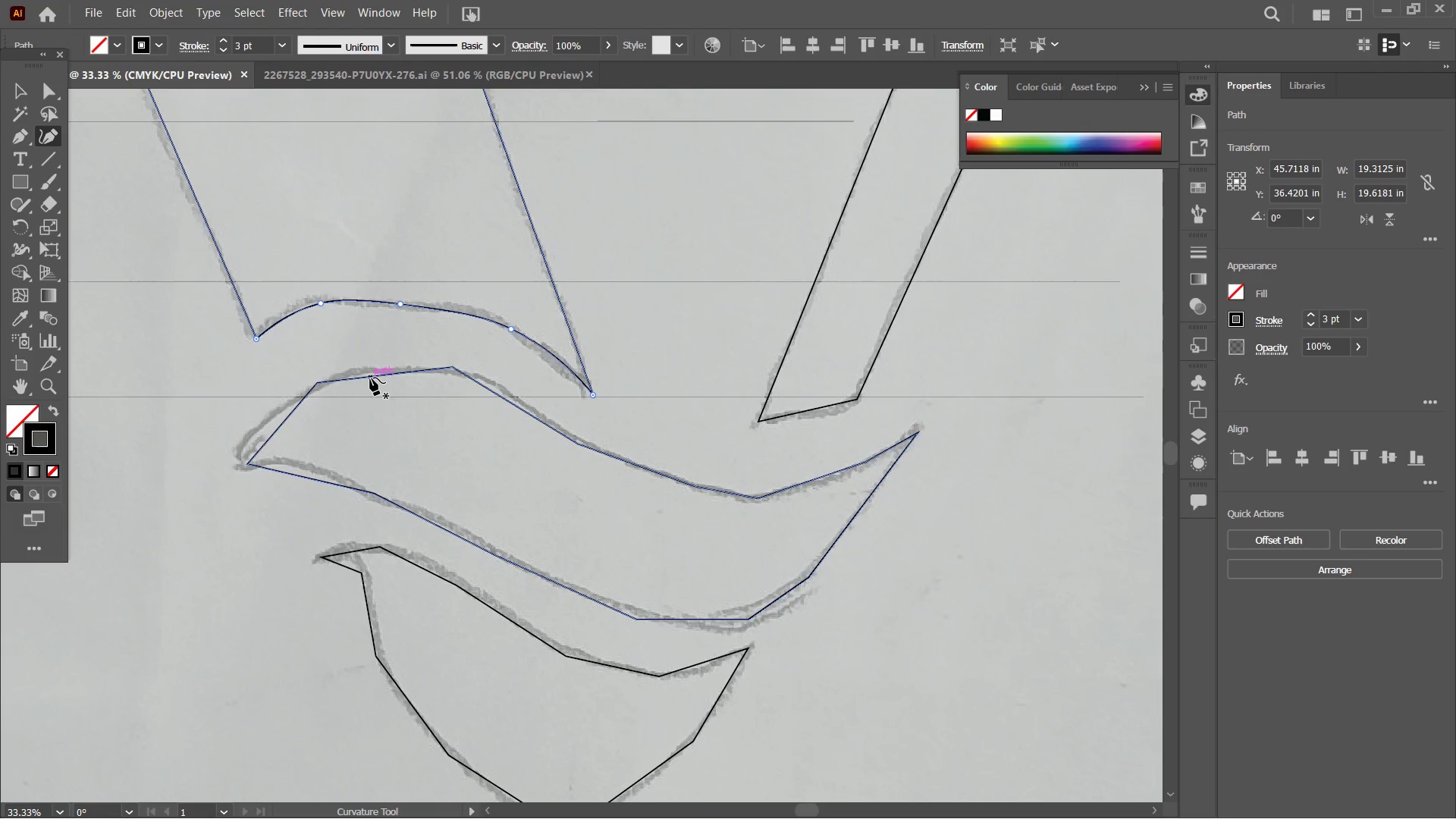 
left_click([370, 378])
 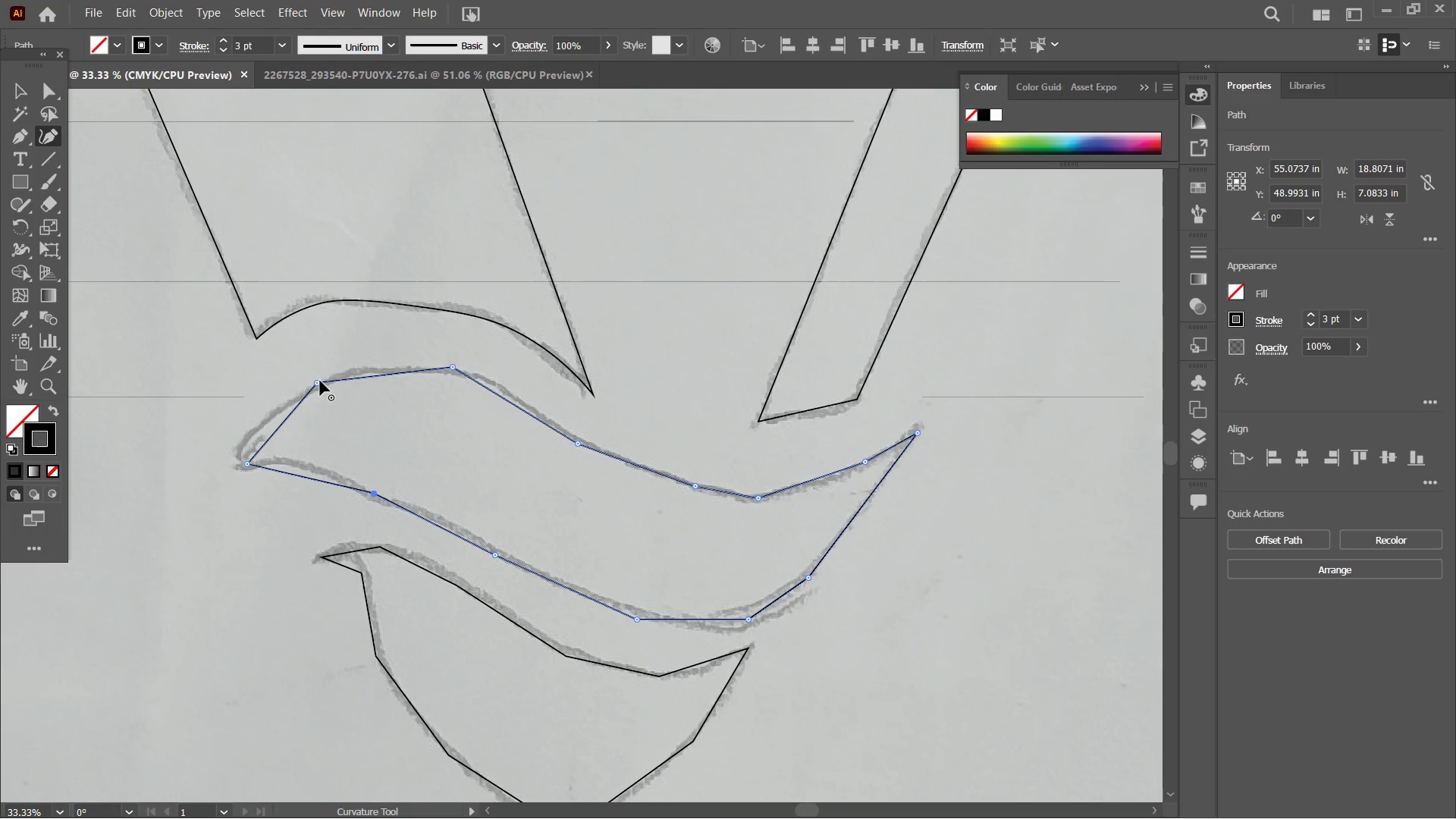 
left_click([319, 381])
 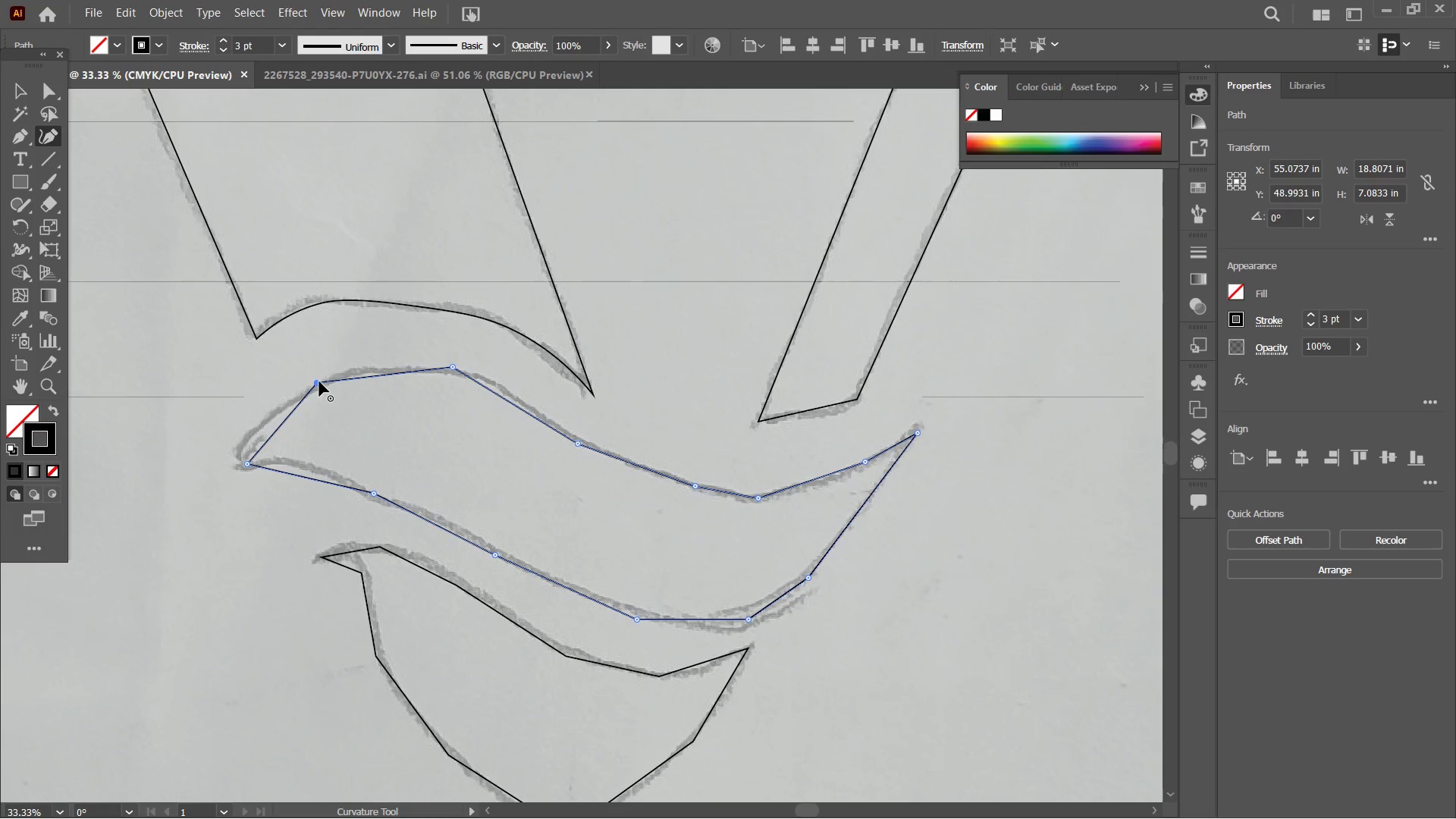 
key(Backspace)
 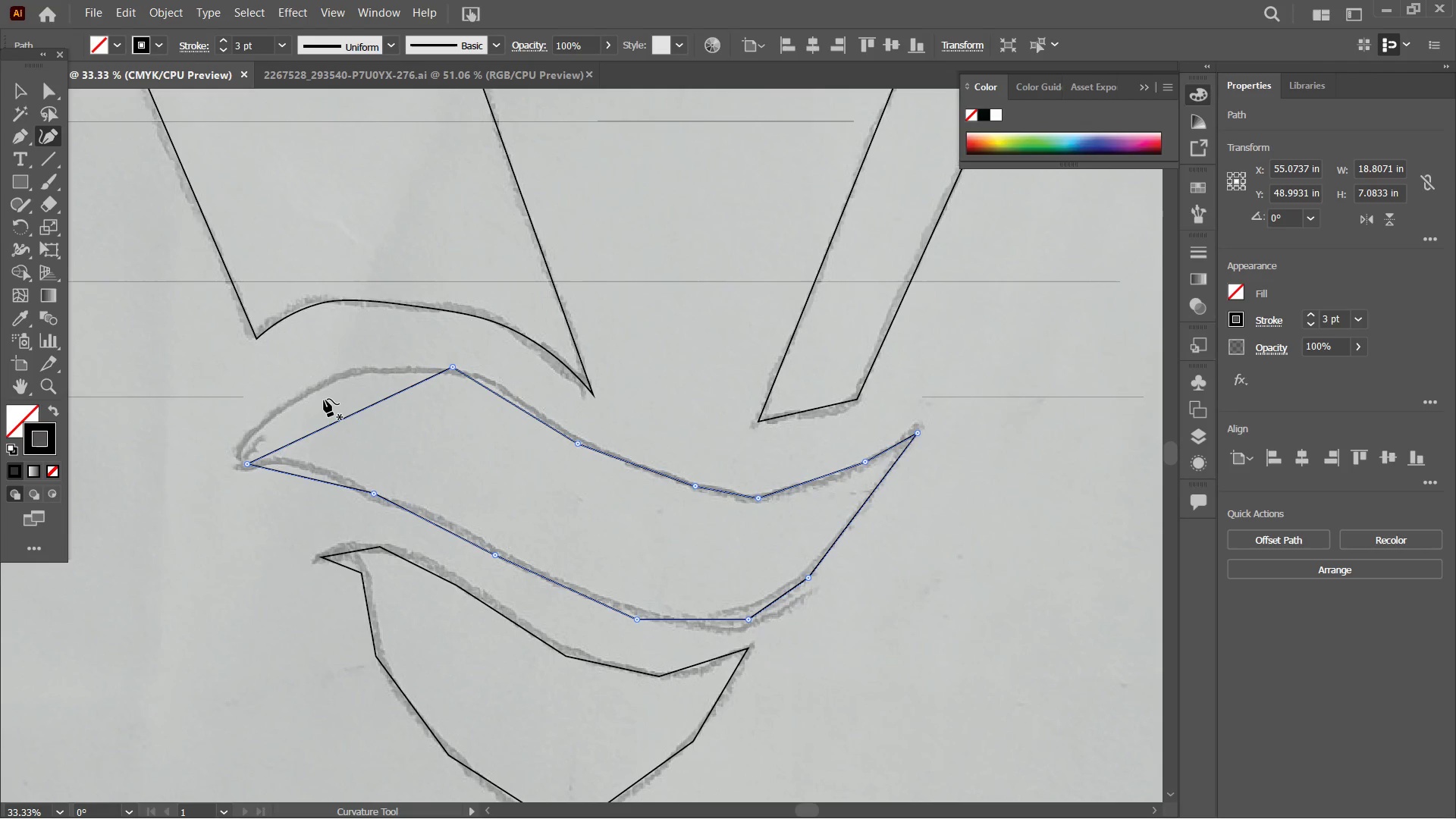 
wait(9.26)
 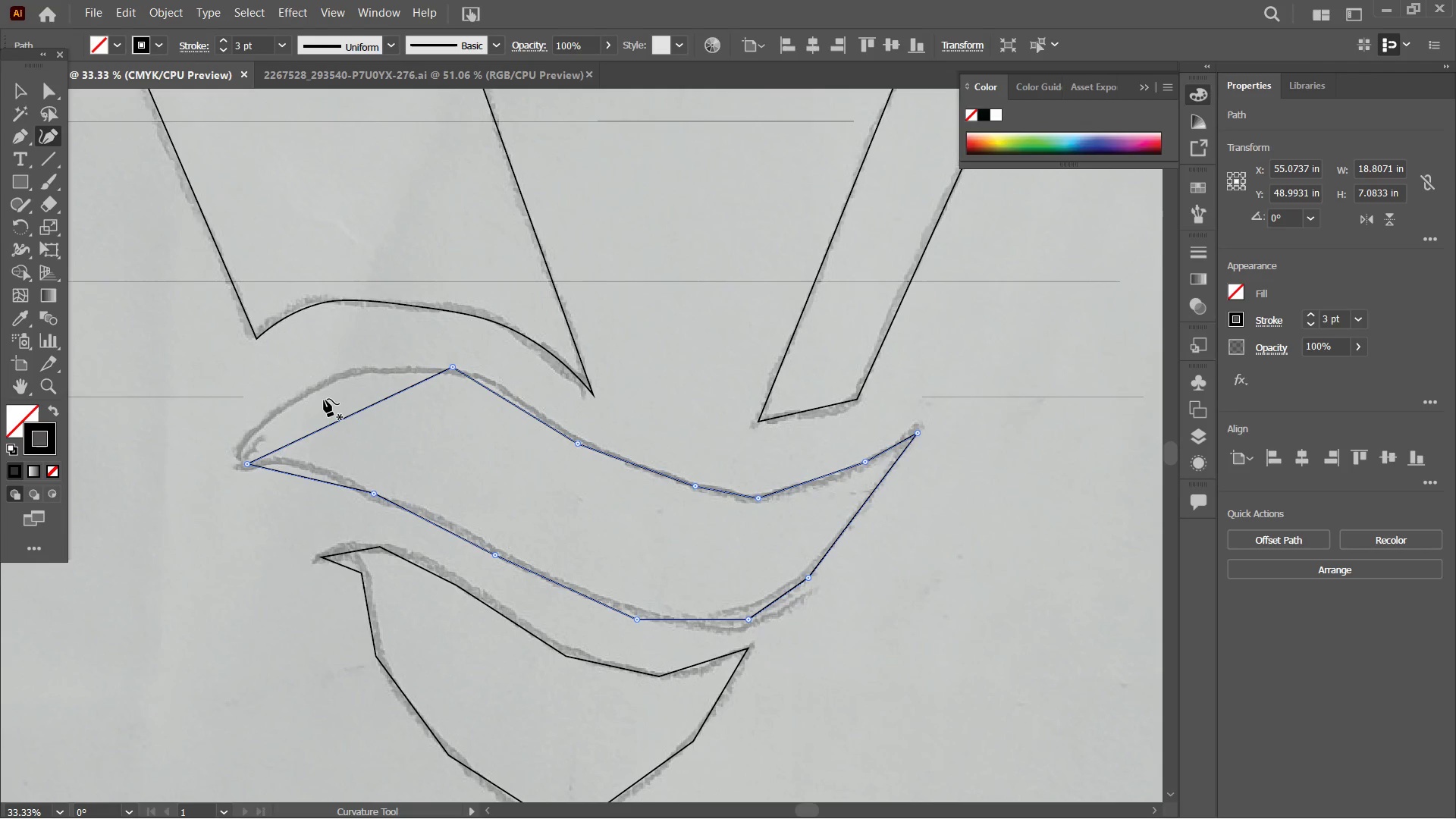 
left_click_drag(start_coordinate=[322, 426], to_coordinate=[275, 413])
 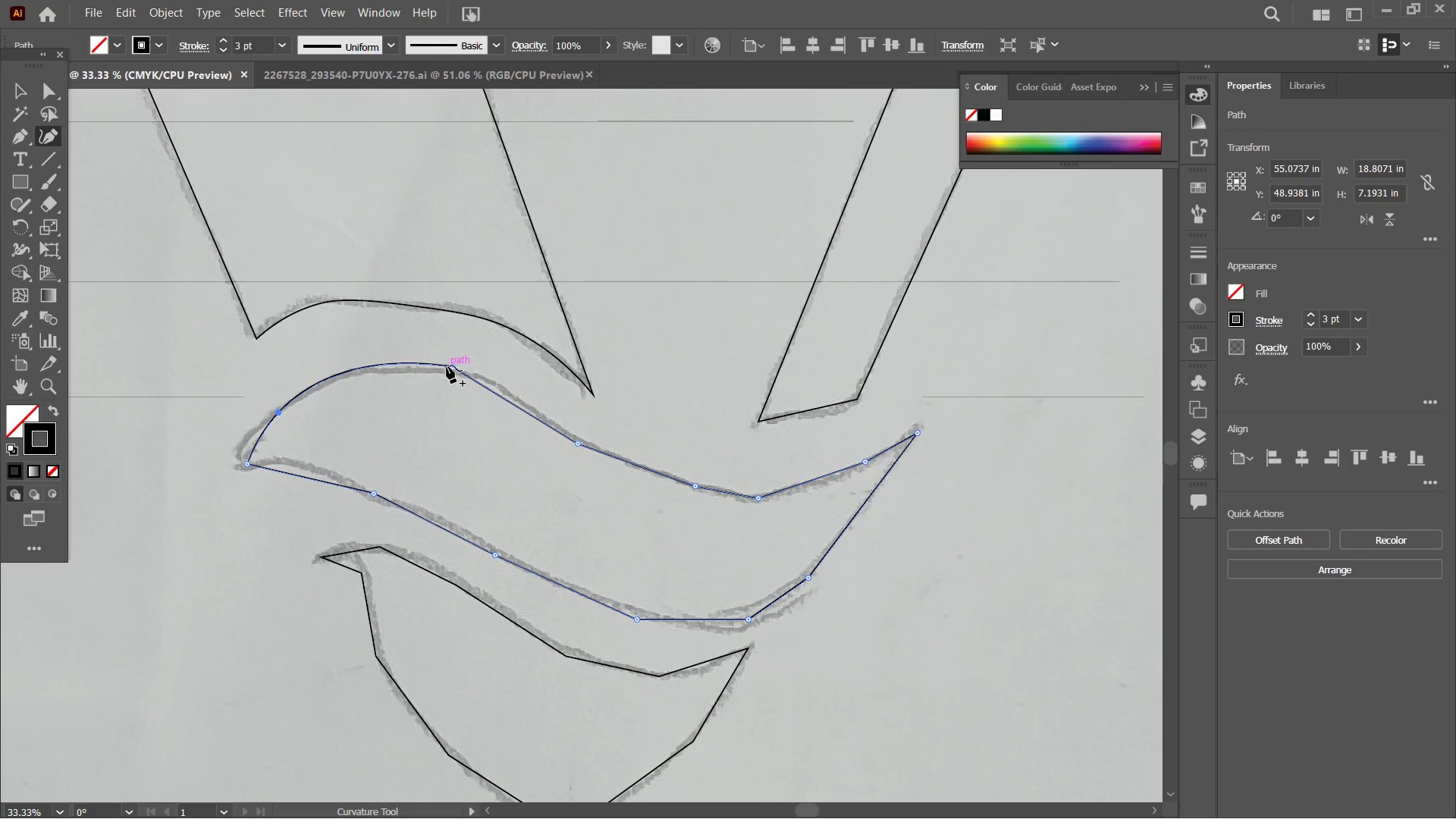 
left_click([447, 366])
 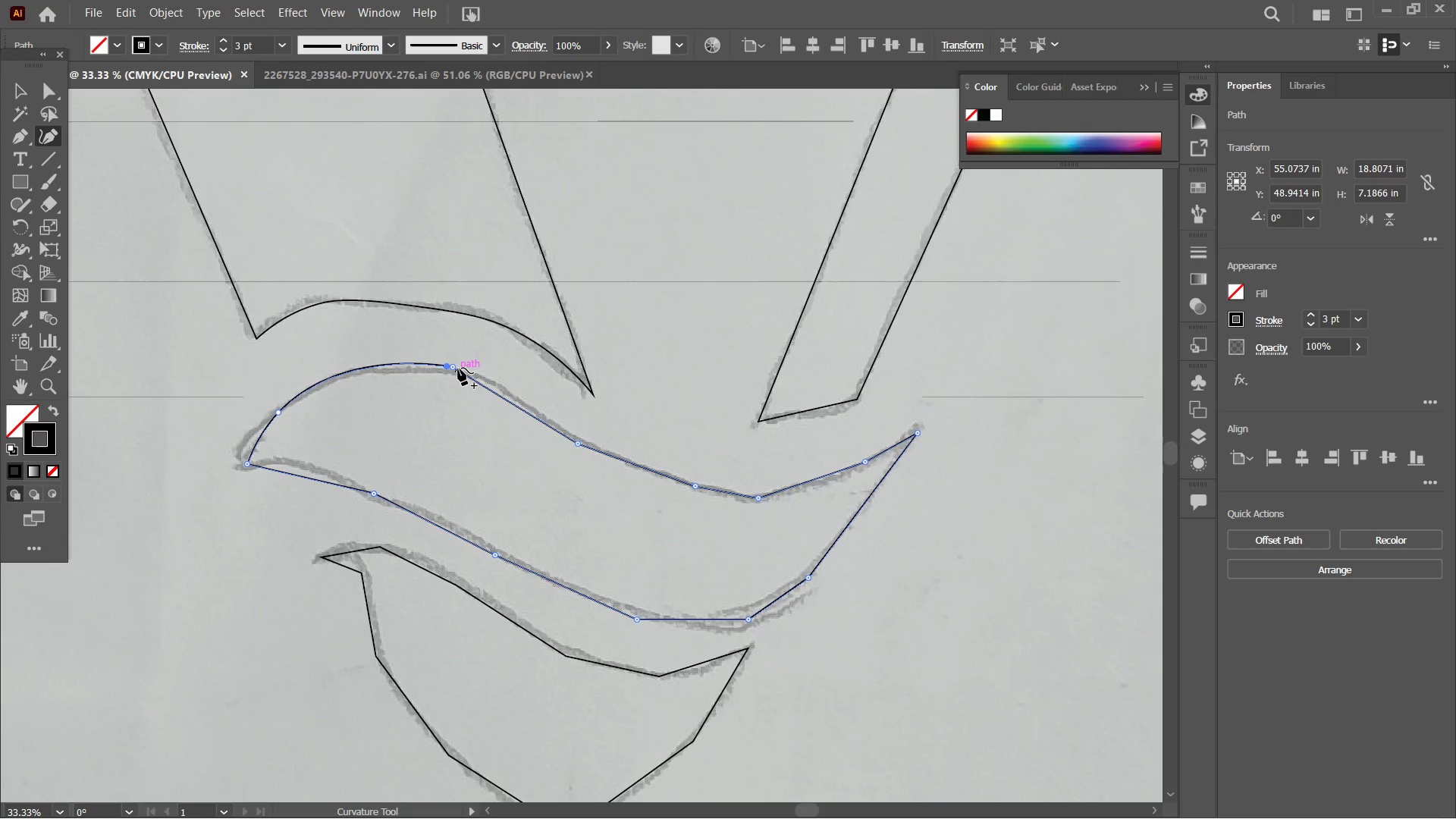 
left_click([453, 368])
 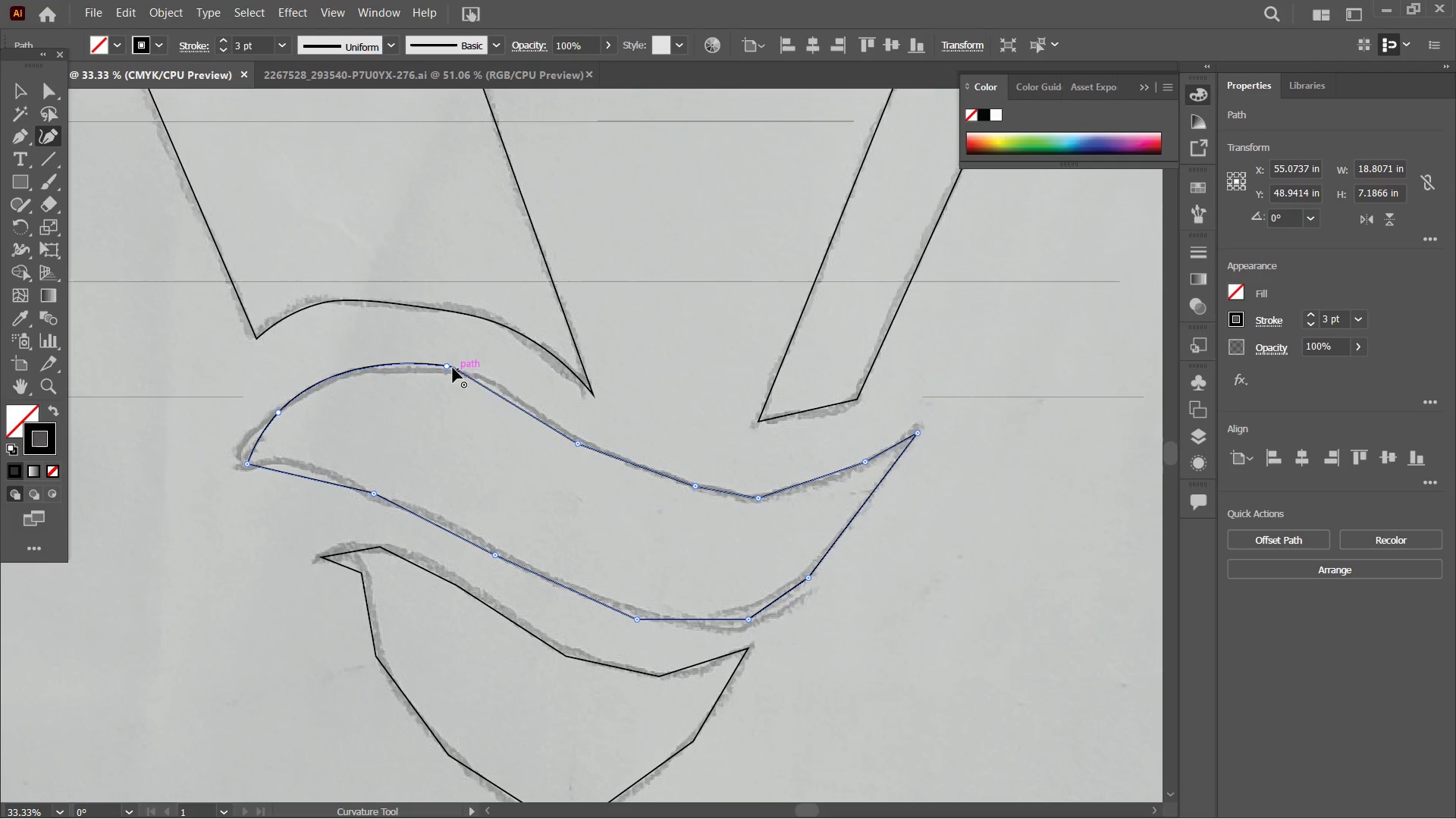 
key(Backspace)
 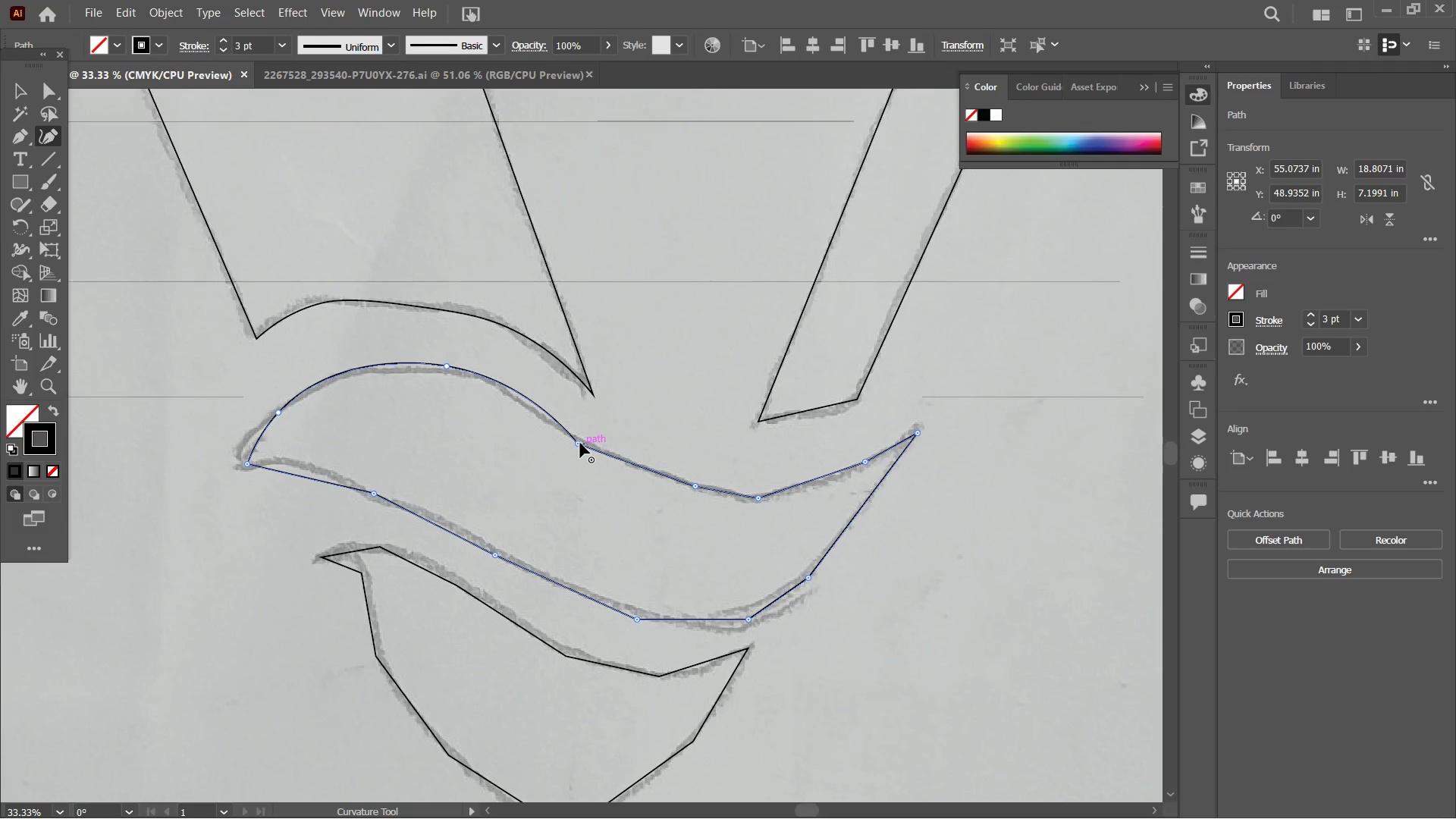 
key(Backspace)
 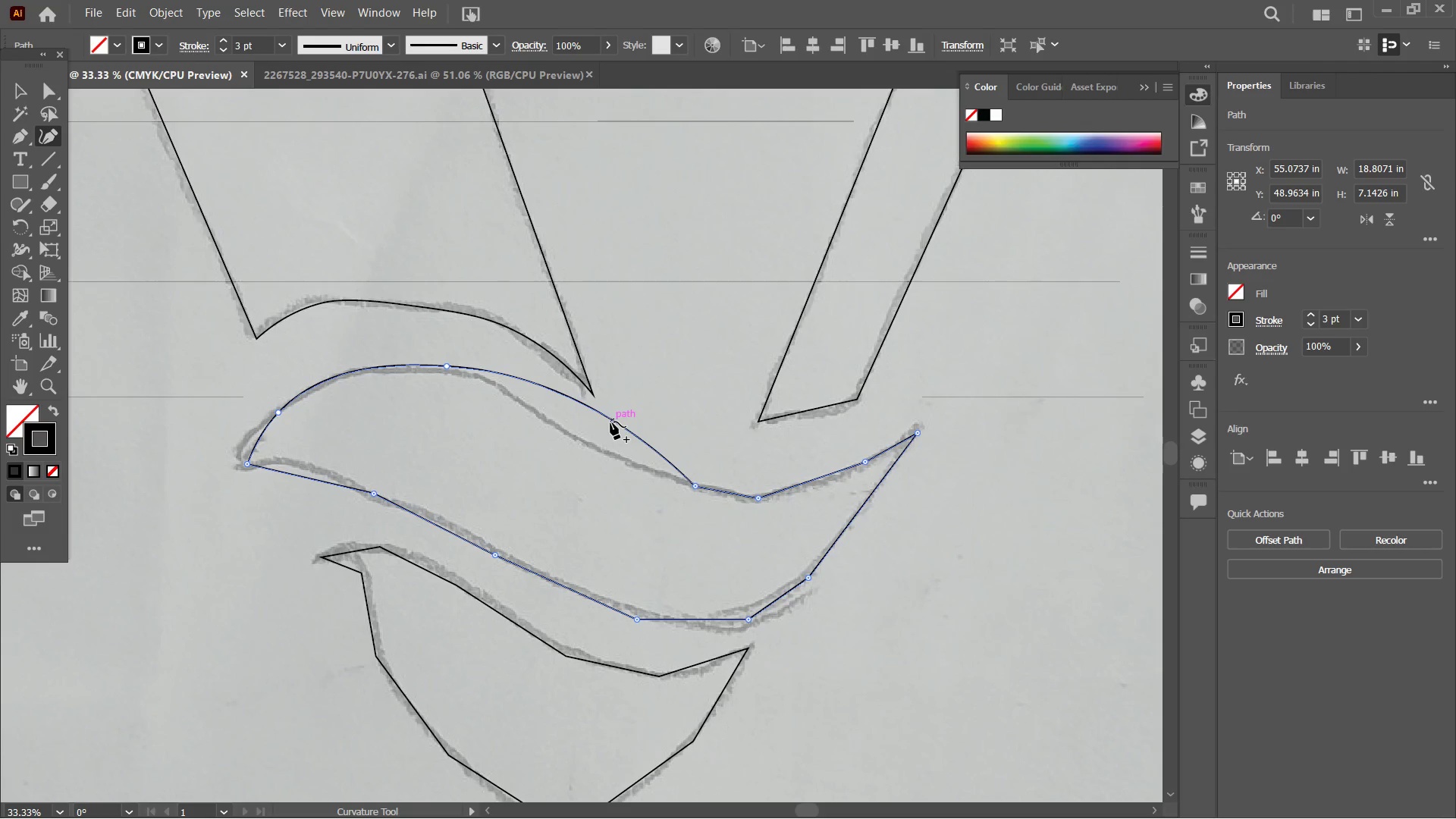 
left_click_drag(start_coordinate=[611, 421], to_coordinate=[595, 447])
 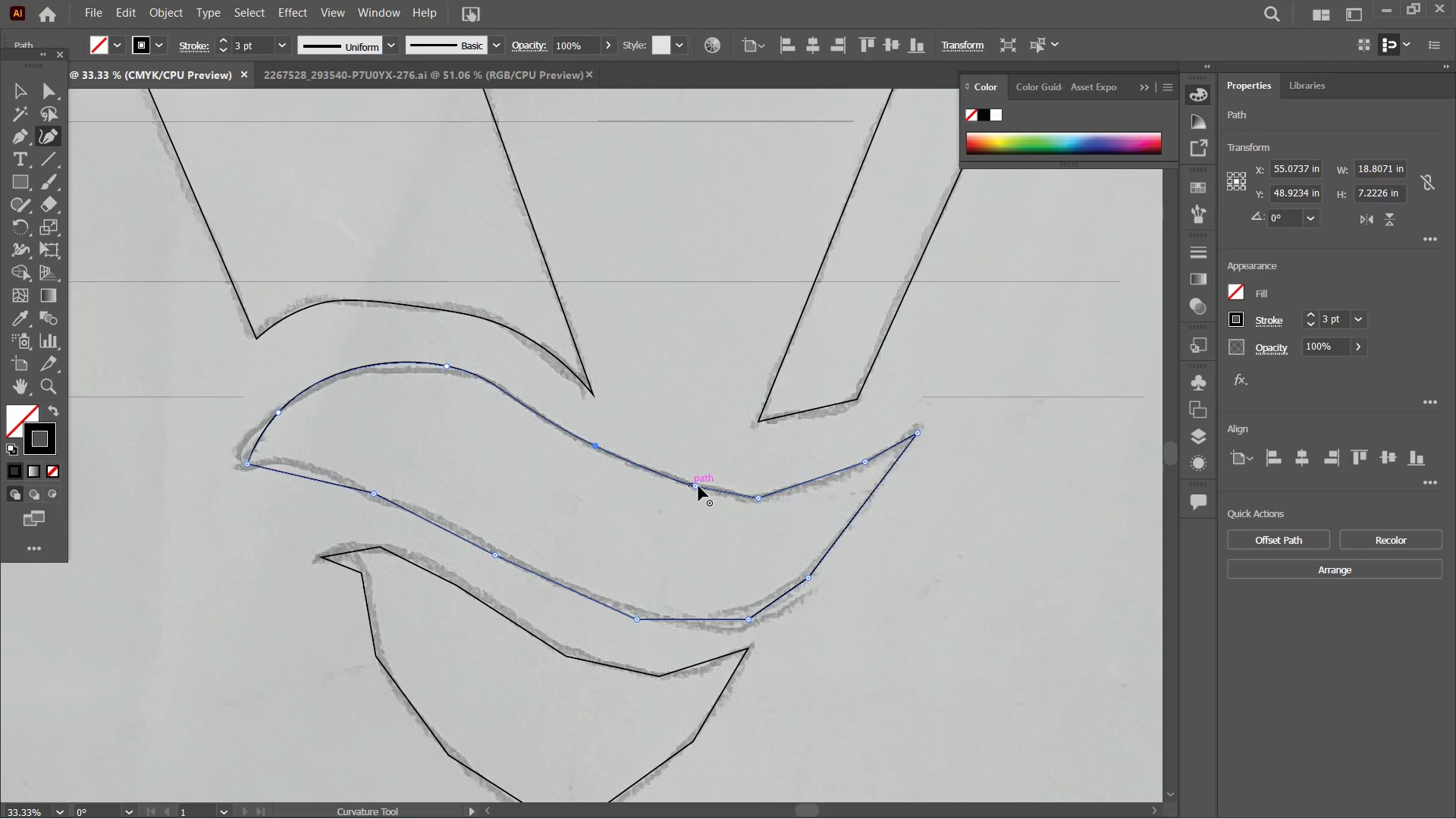 
left_click([698, 486])
 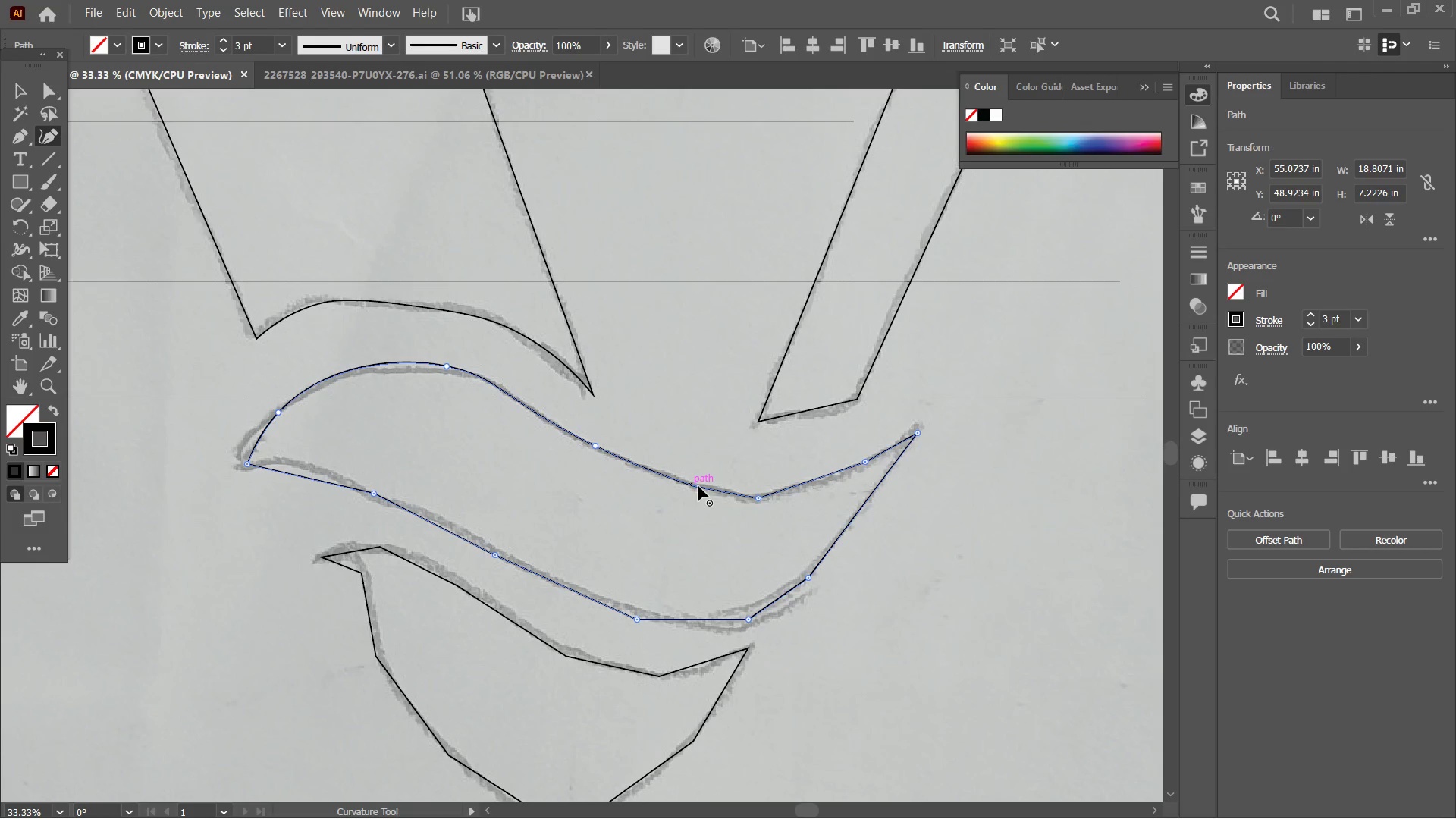 
key(Backspace)
 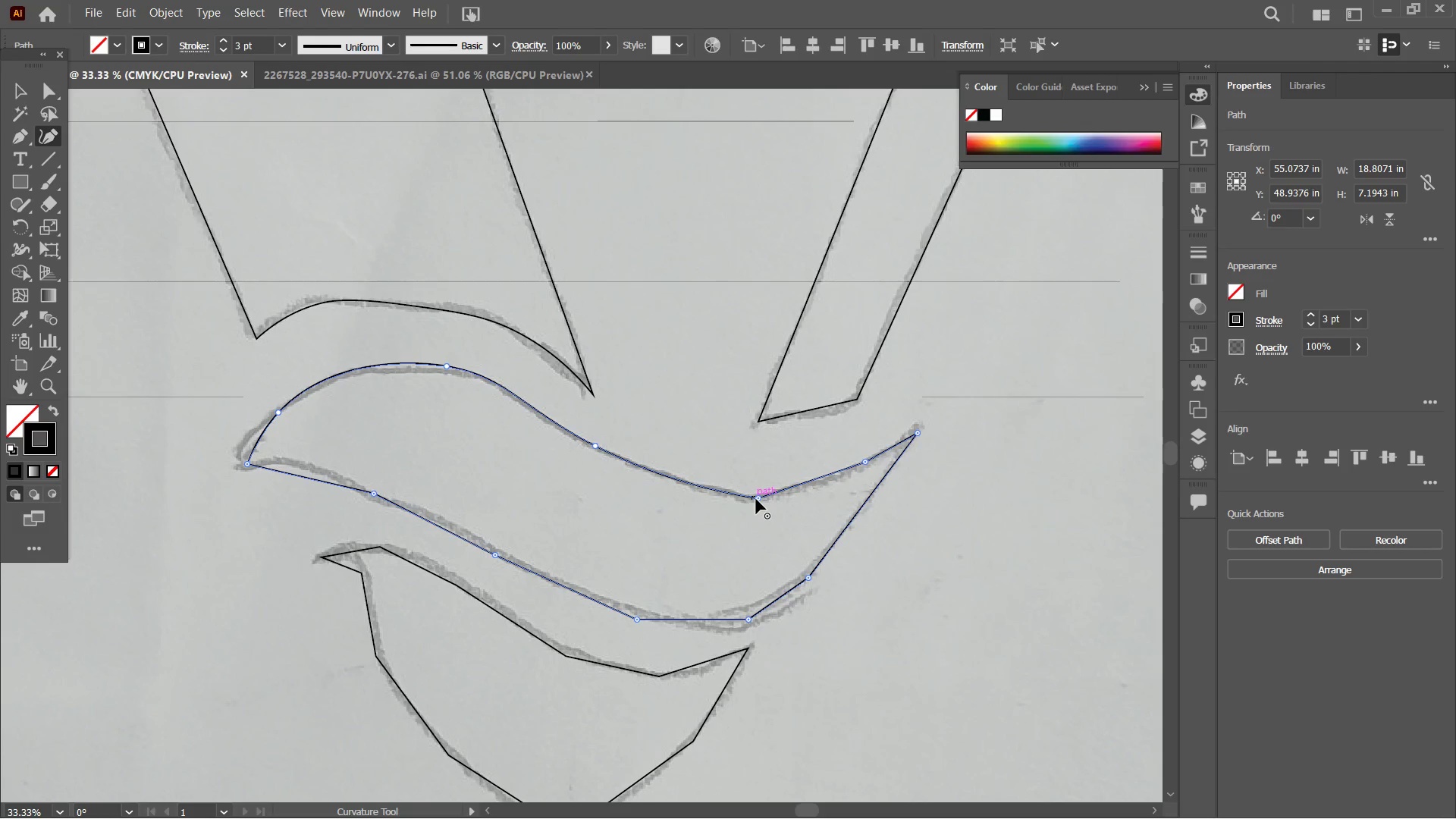 
left_click([756, 499])
 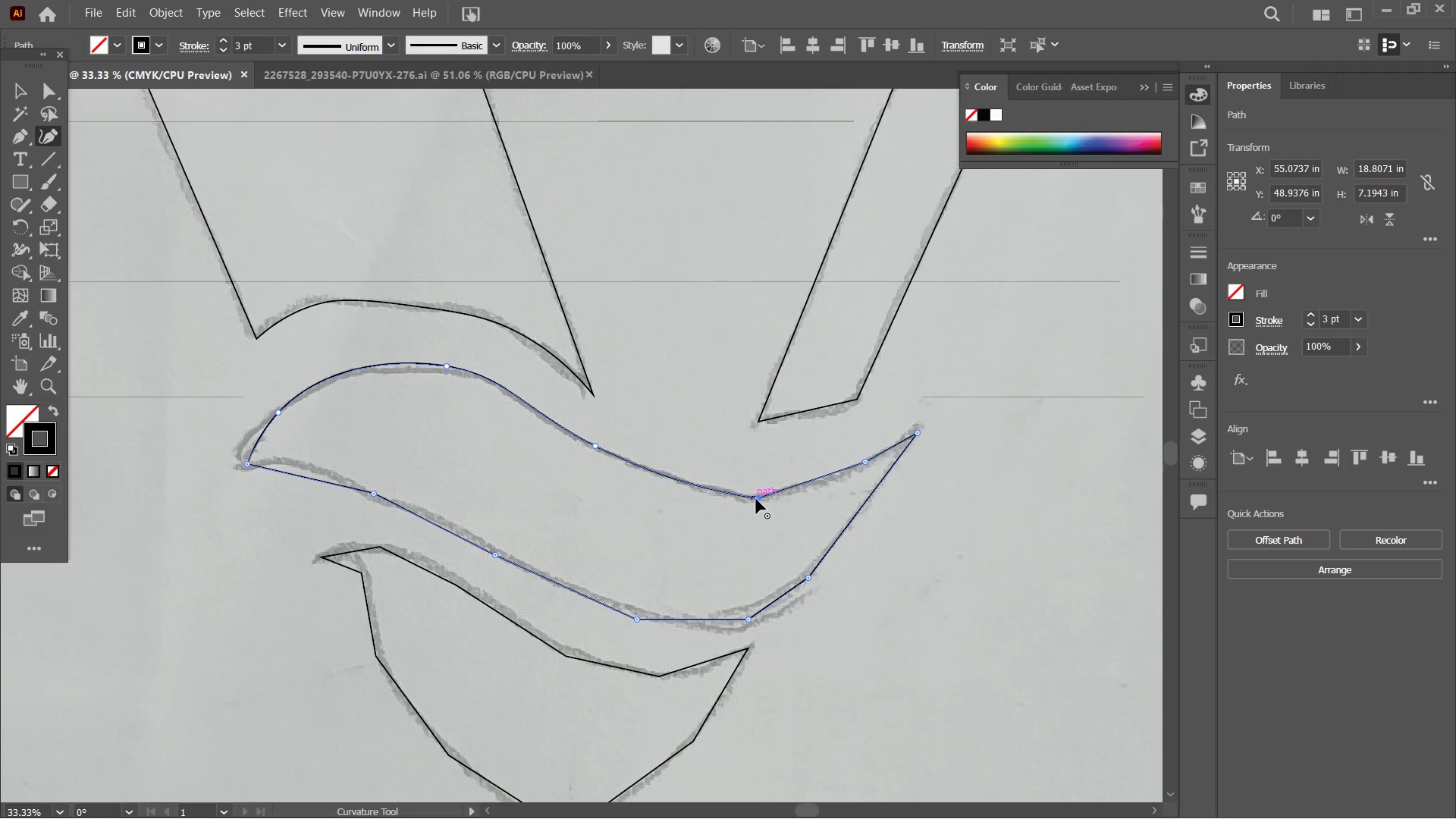 
key(Backspace)
 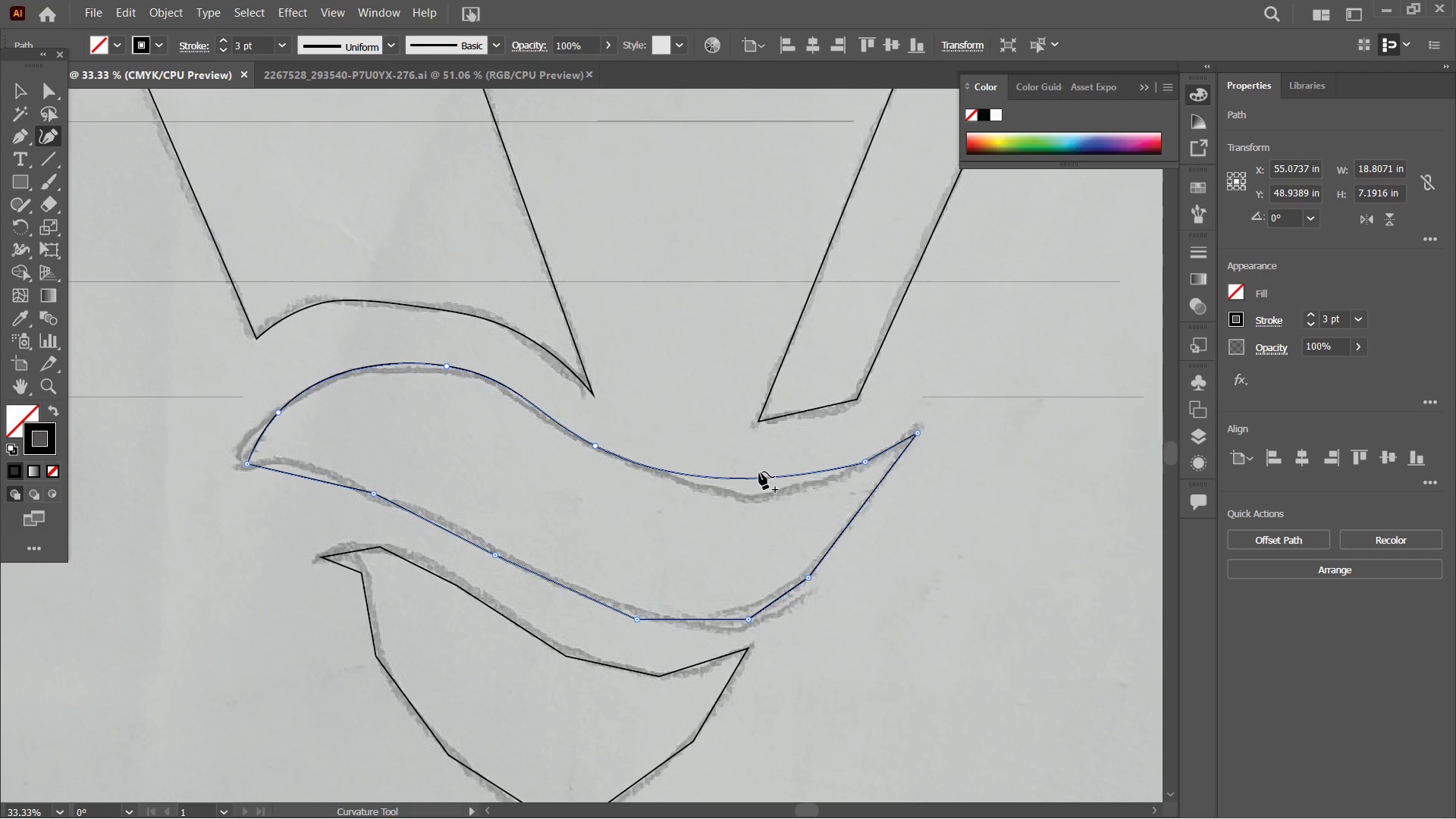 
left_click_drag(start_coordinate=[759, 475], to_coordinate=[759, 496])
 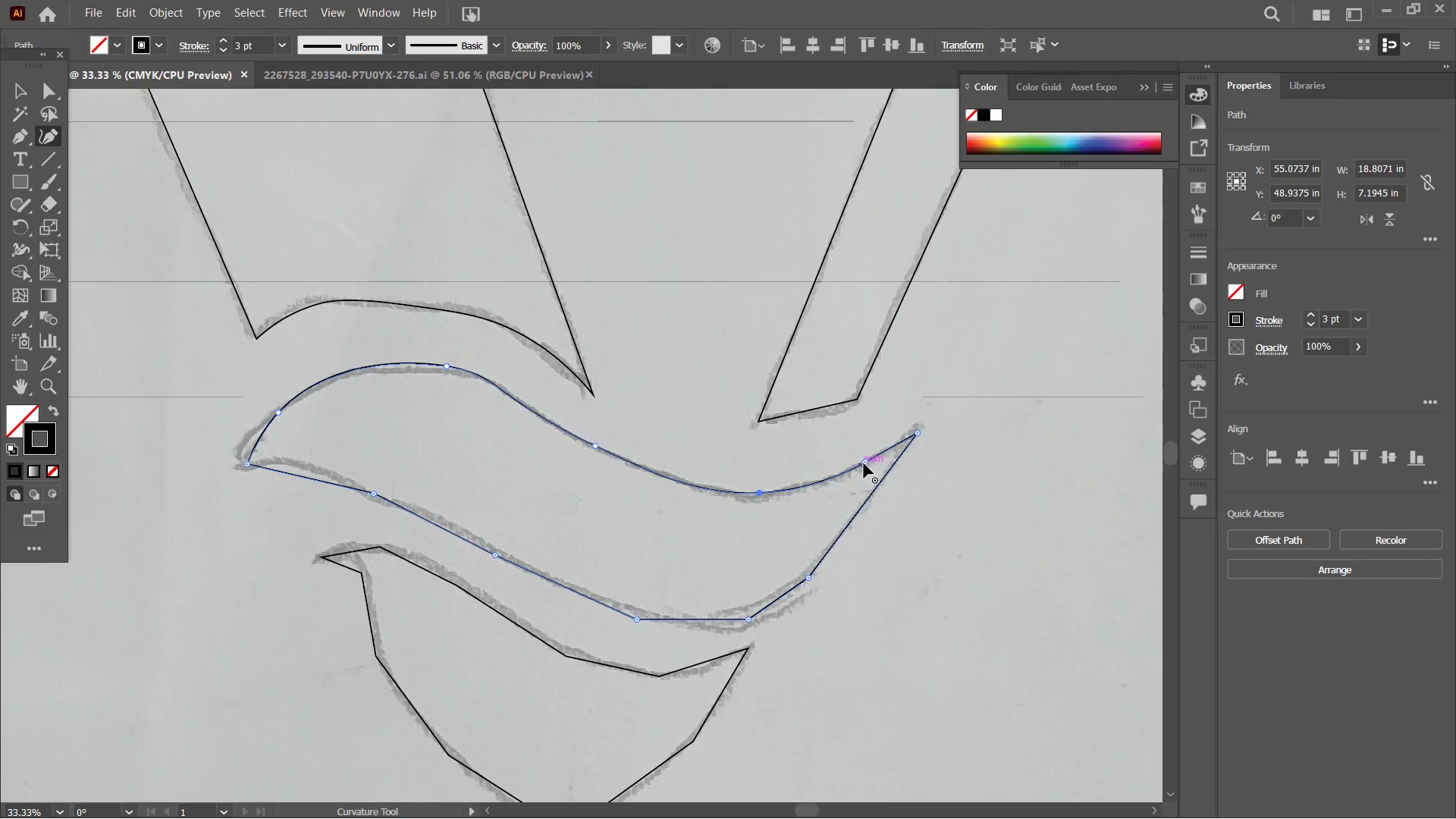 
left_click([864, 463])
 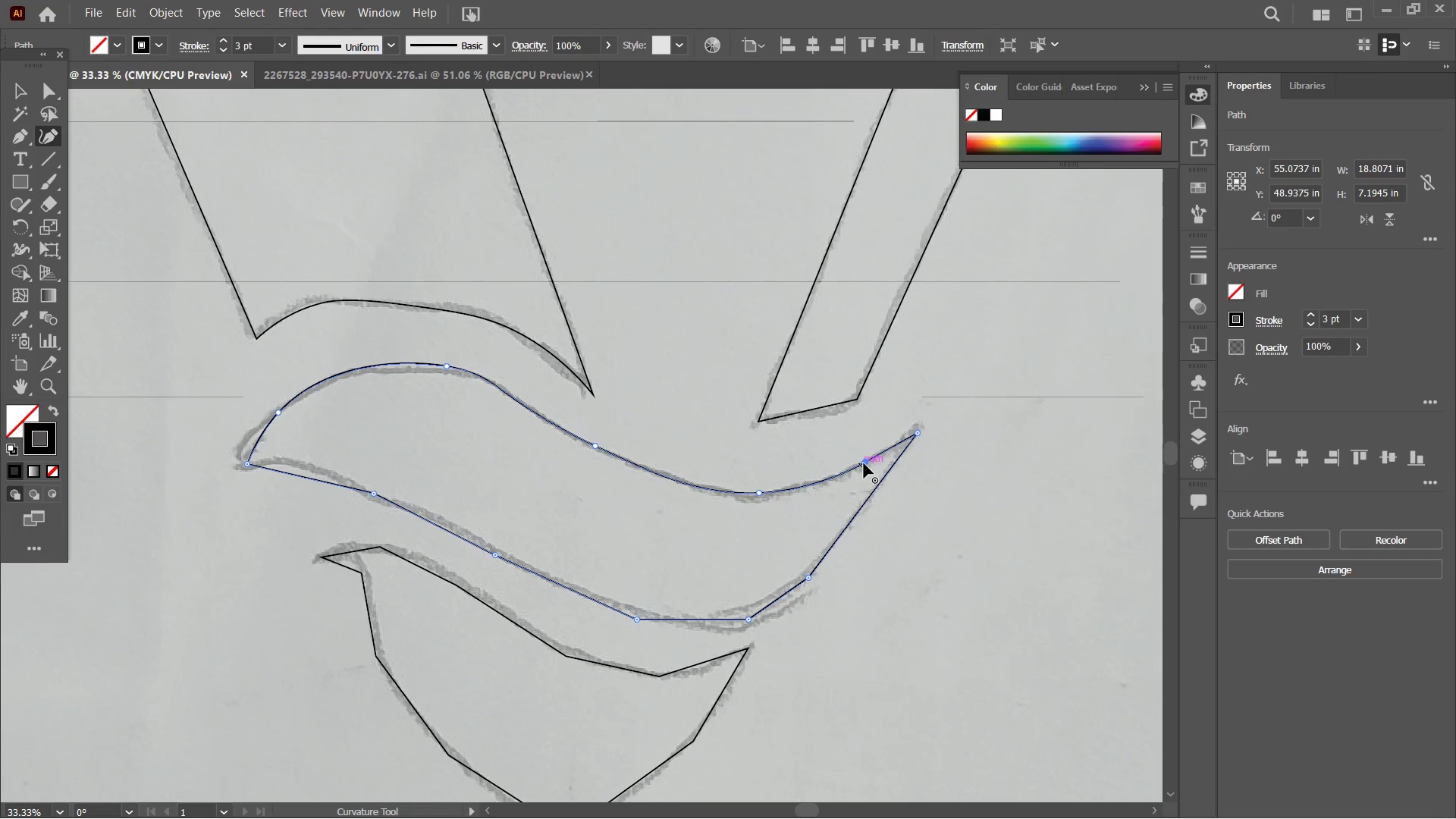 
key(Backspace)
 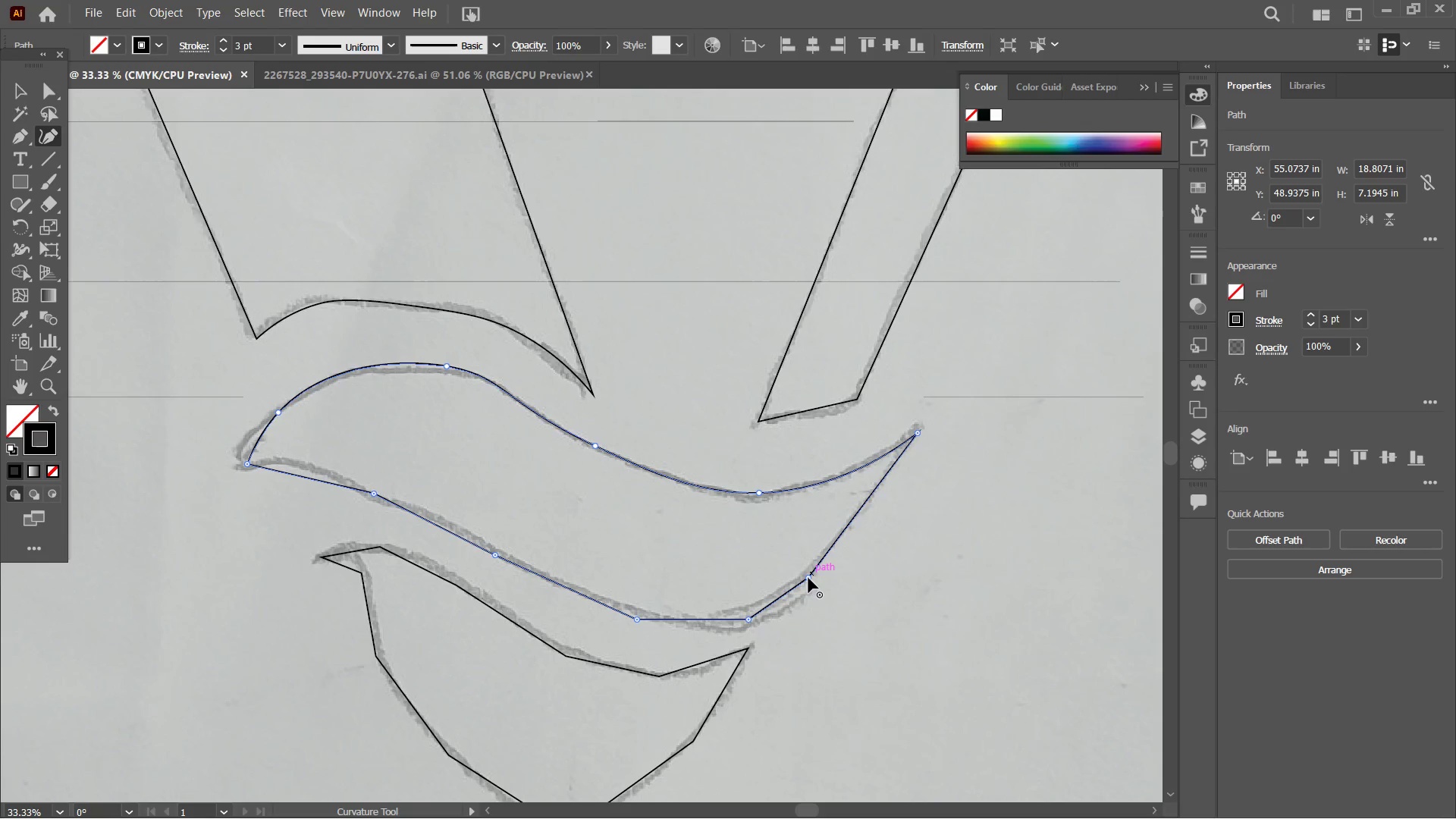 
left_click([808, 578])
 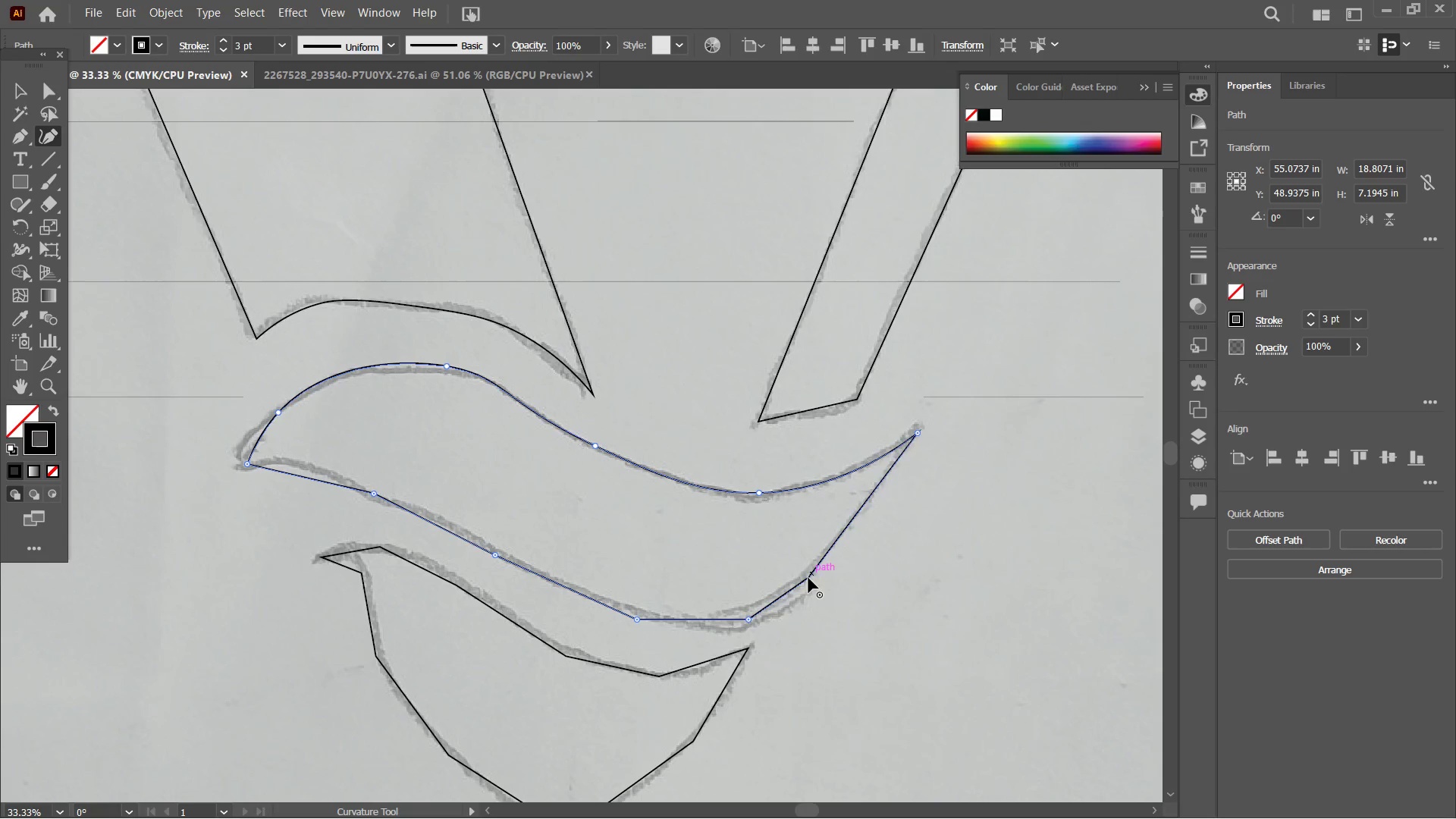 
key(Backspace)
 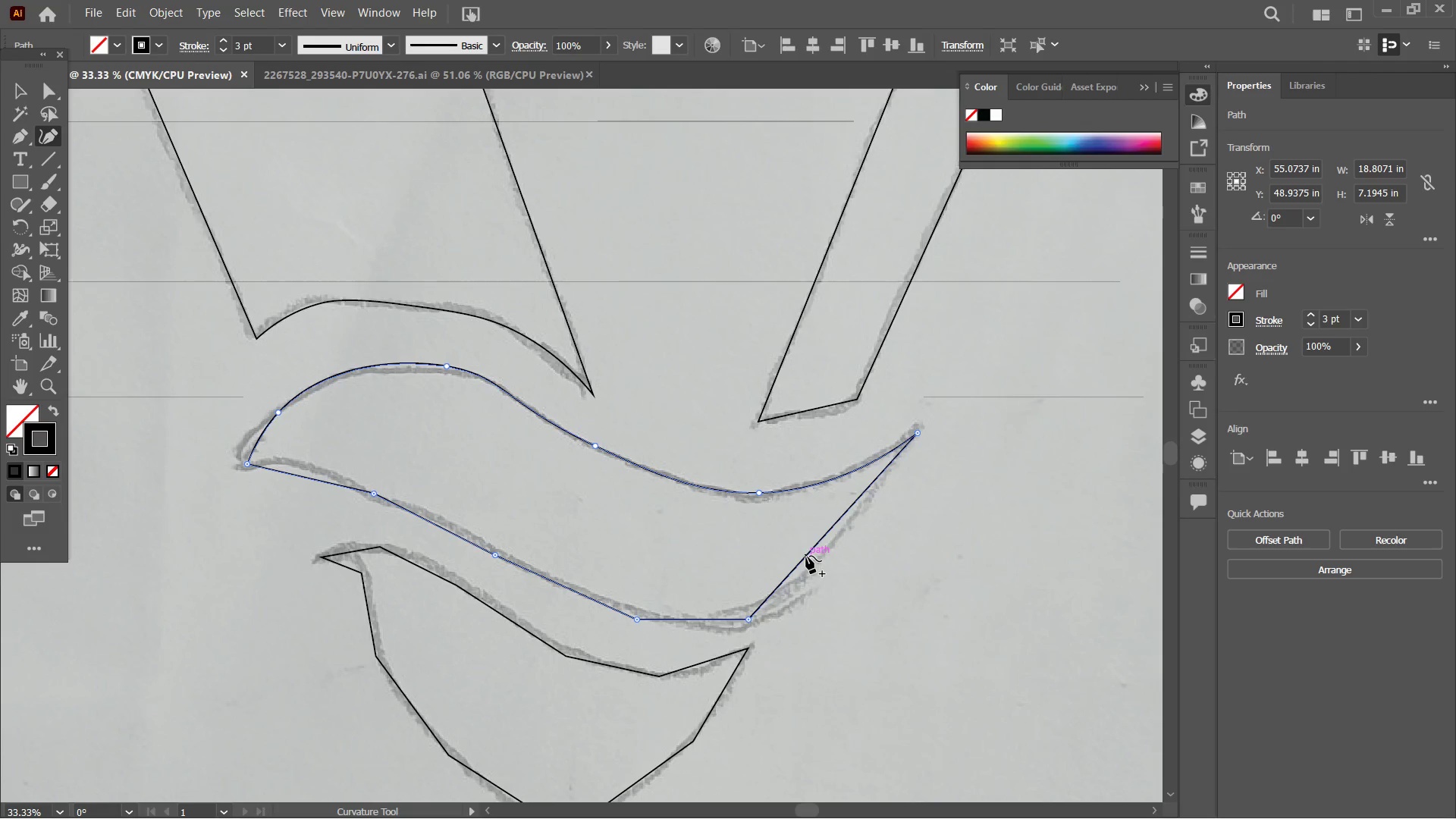 
left_click_drag(start_coordinate=[806, 556], to_coordinate=[811, 568])
 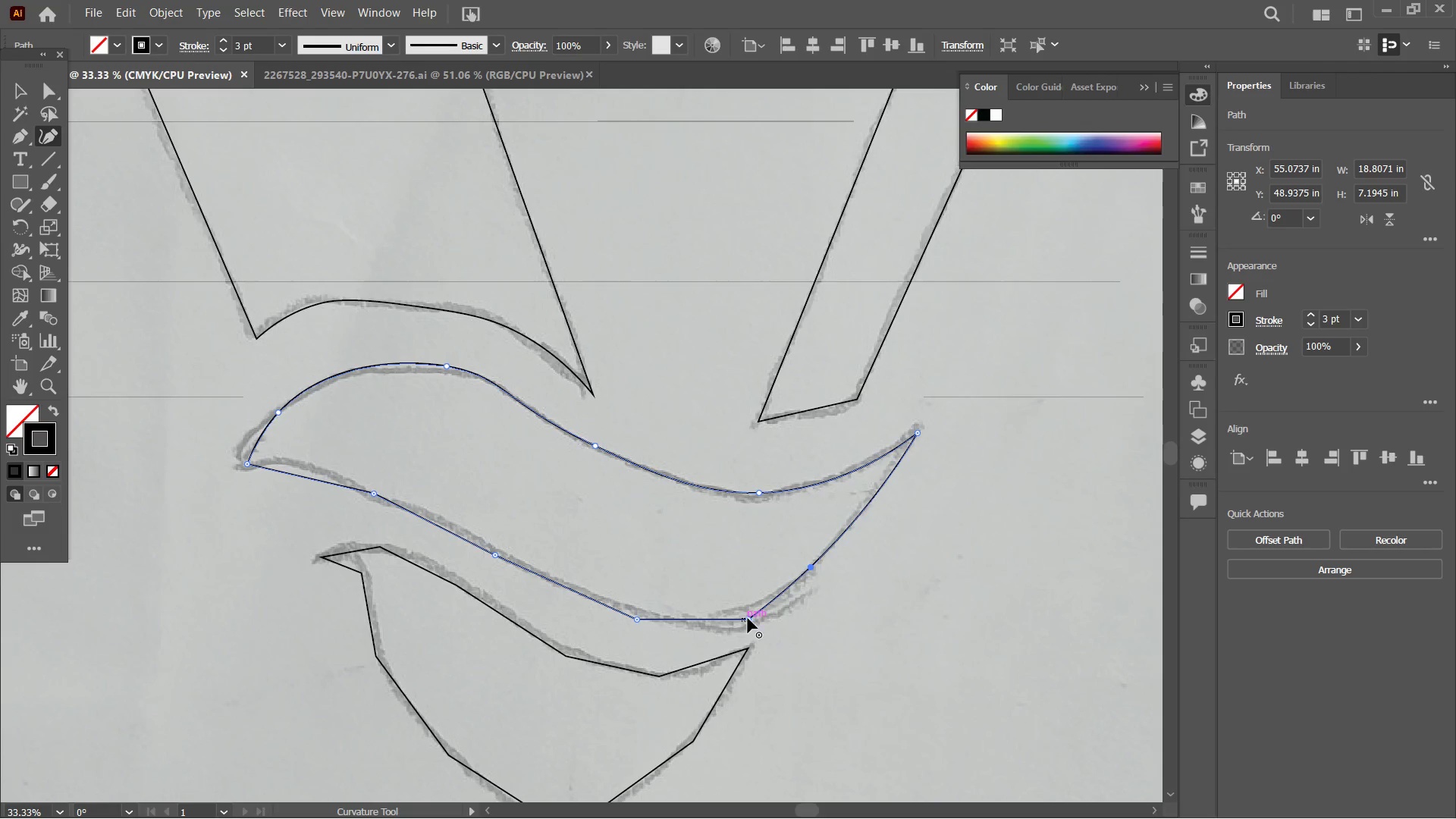 
left_click([748, 618])
 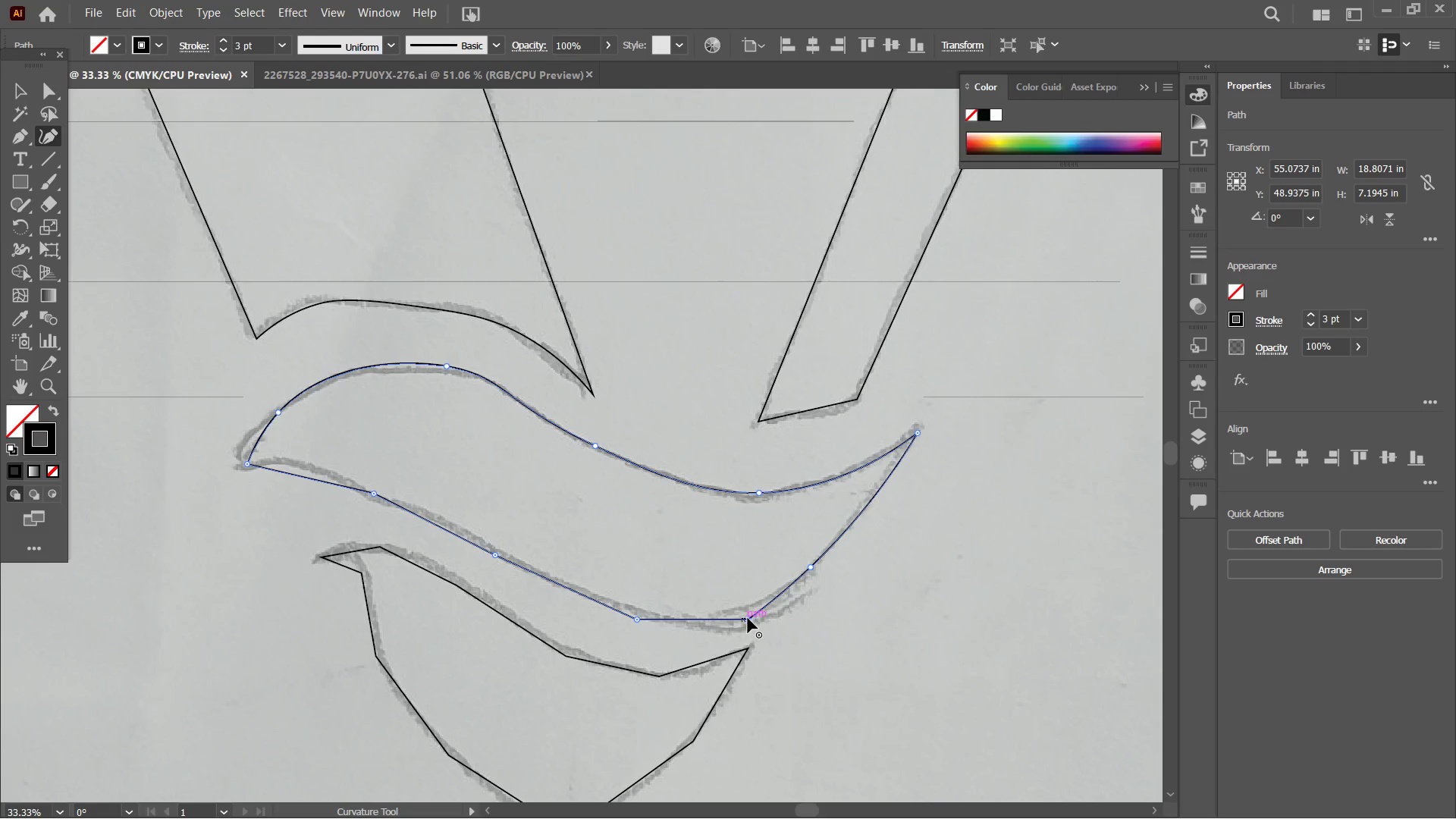 
key(Backspace)
 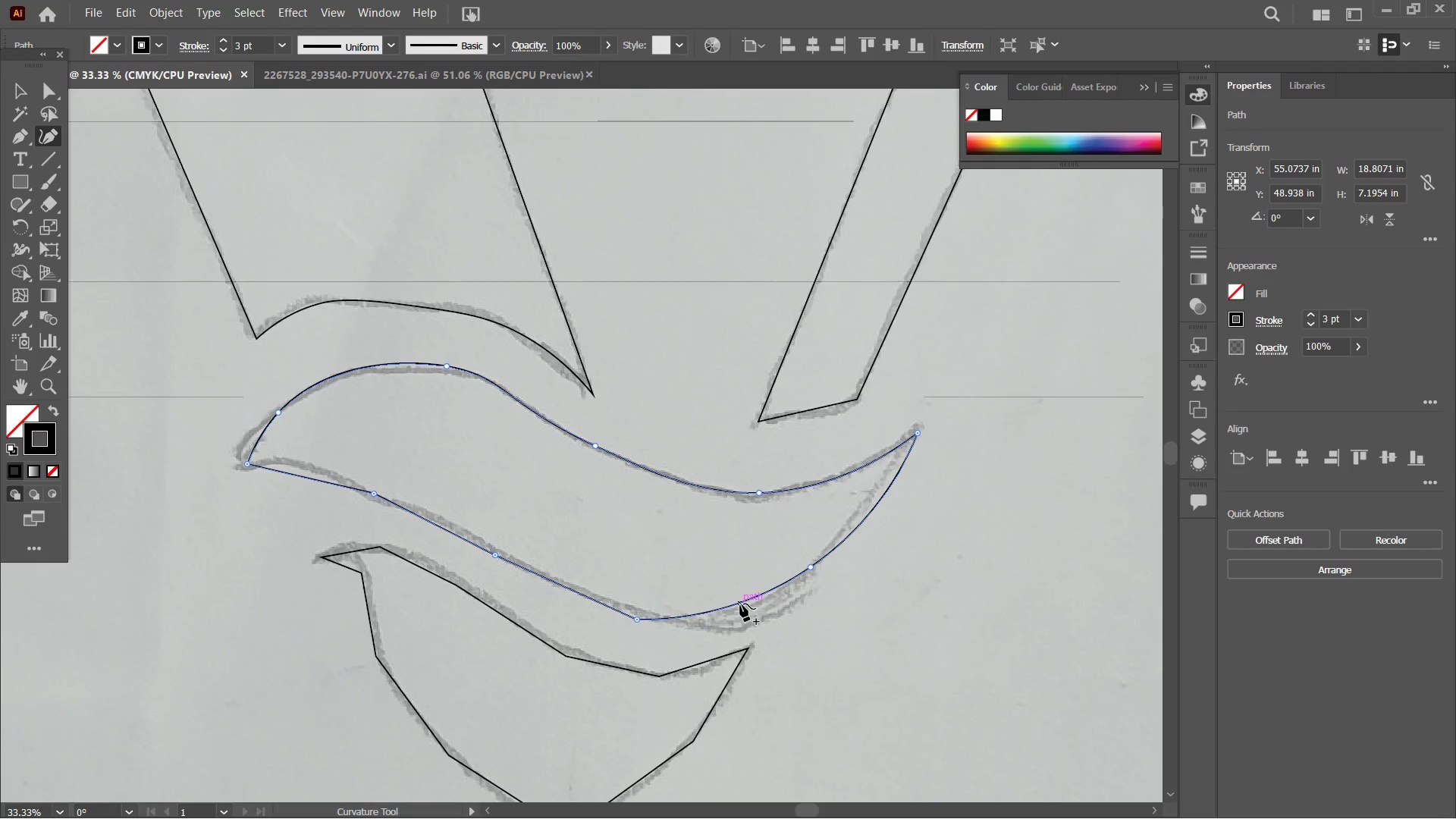 
left_click_drag(start_coordinate=[740, 603], to_coordinate=[742, 614])
 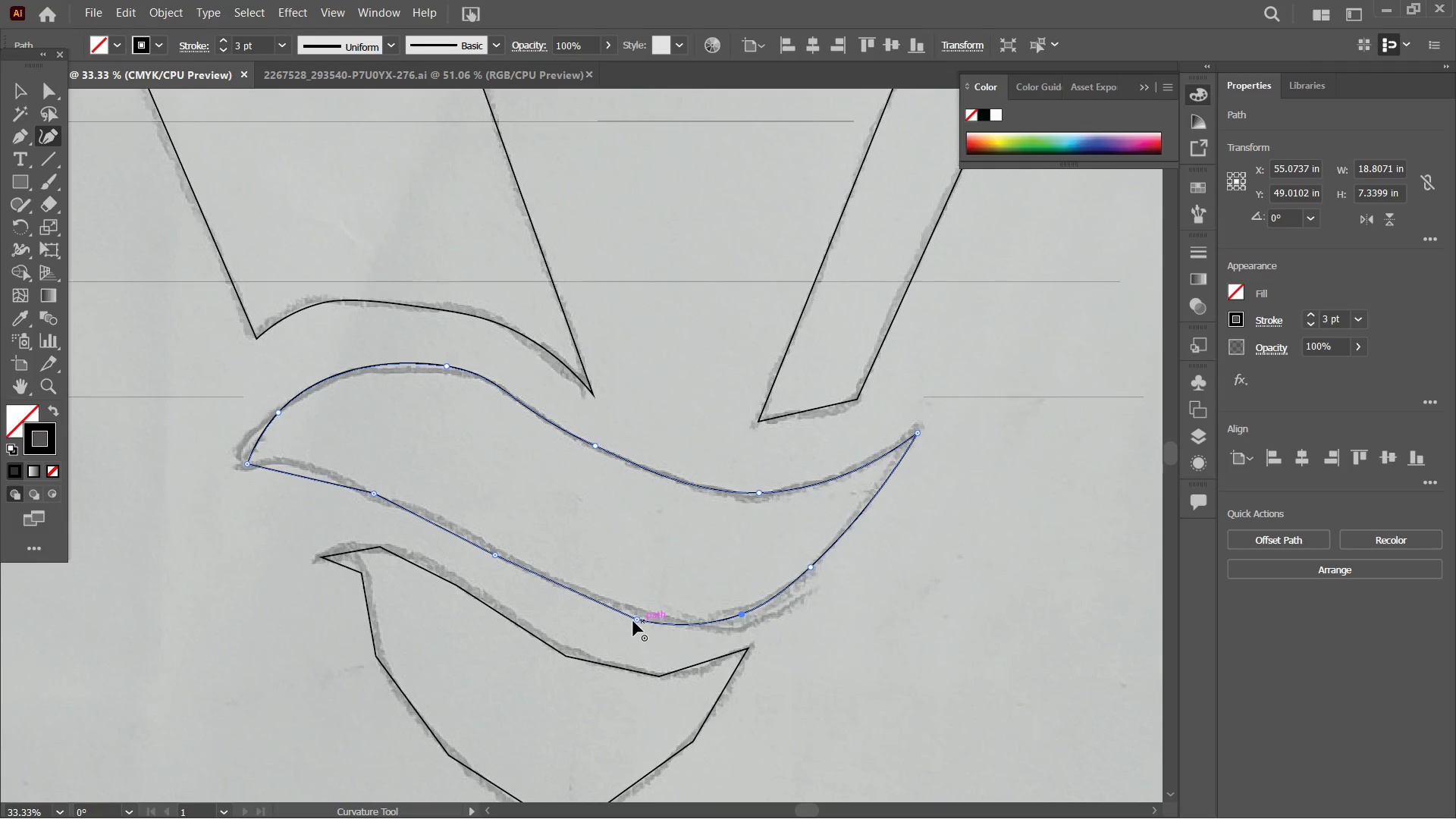 
left_click([633, 621])
 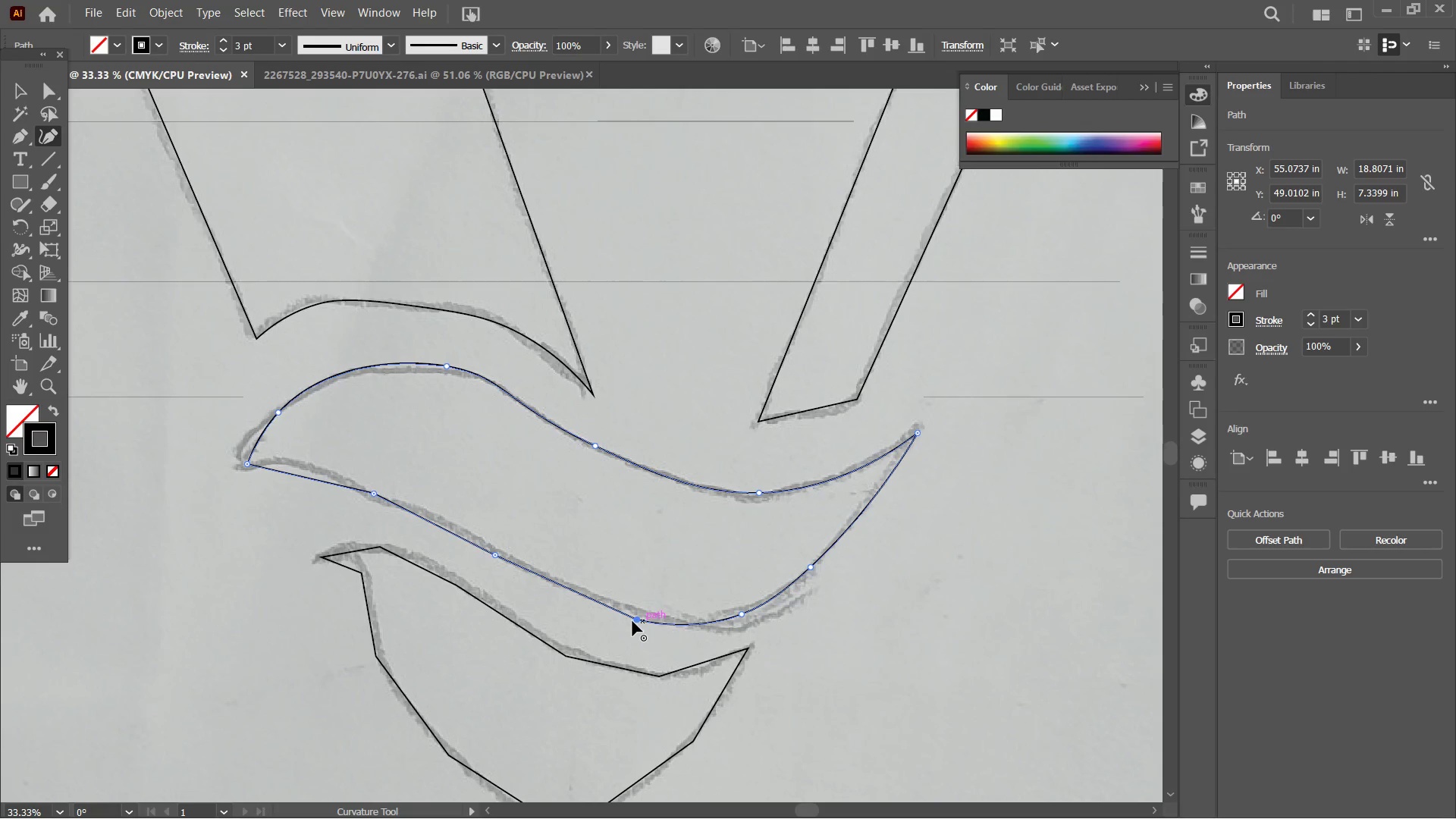 
key(Backspace)
 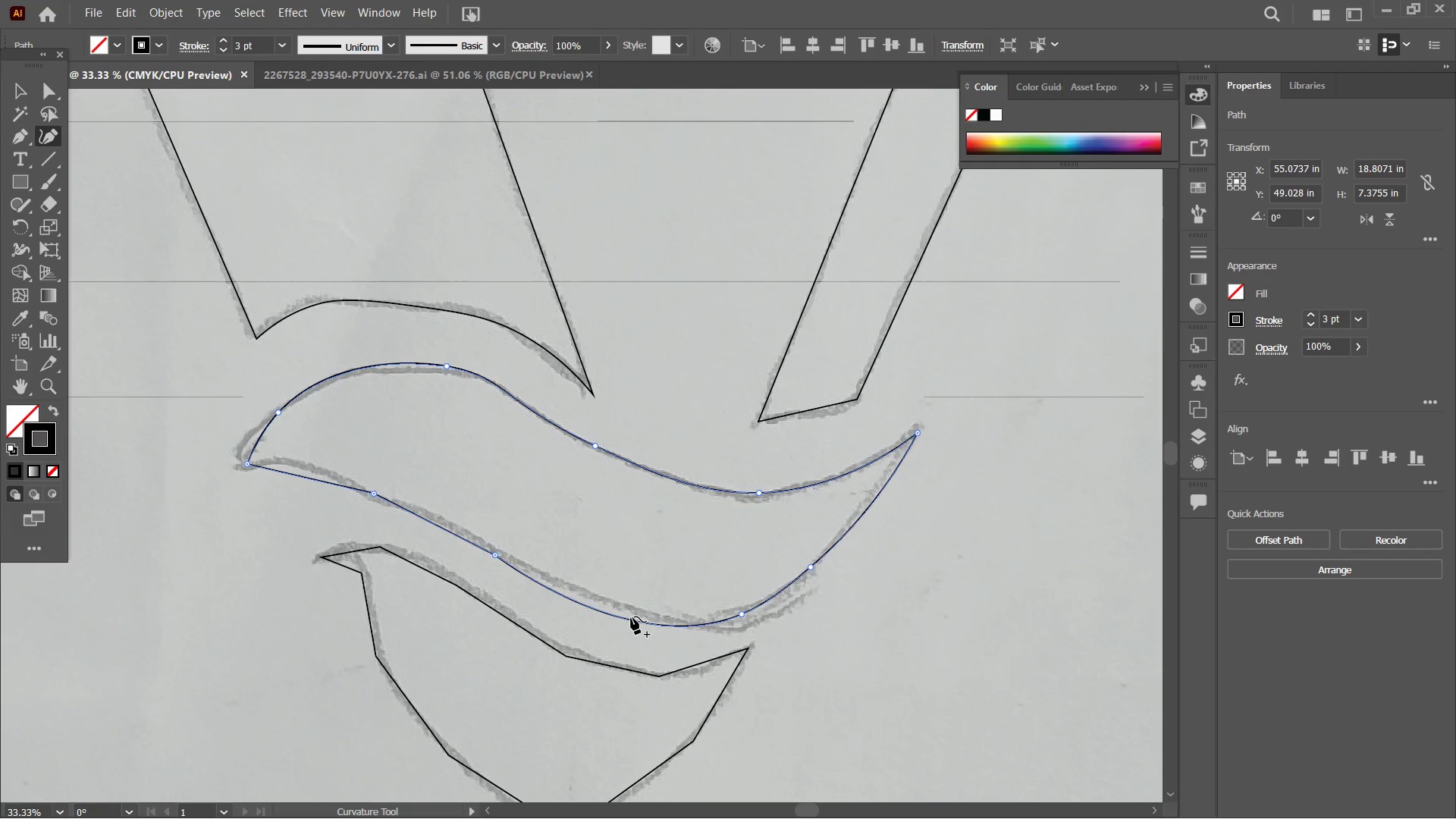 
left_click_drag(start_coordinate=[630, 617], to_coordinate=[634, 613])
 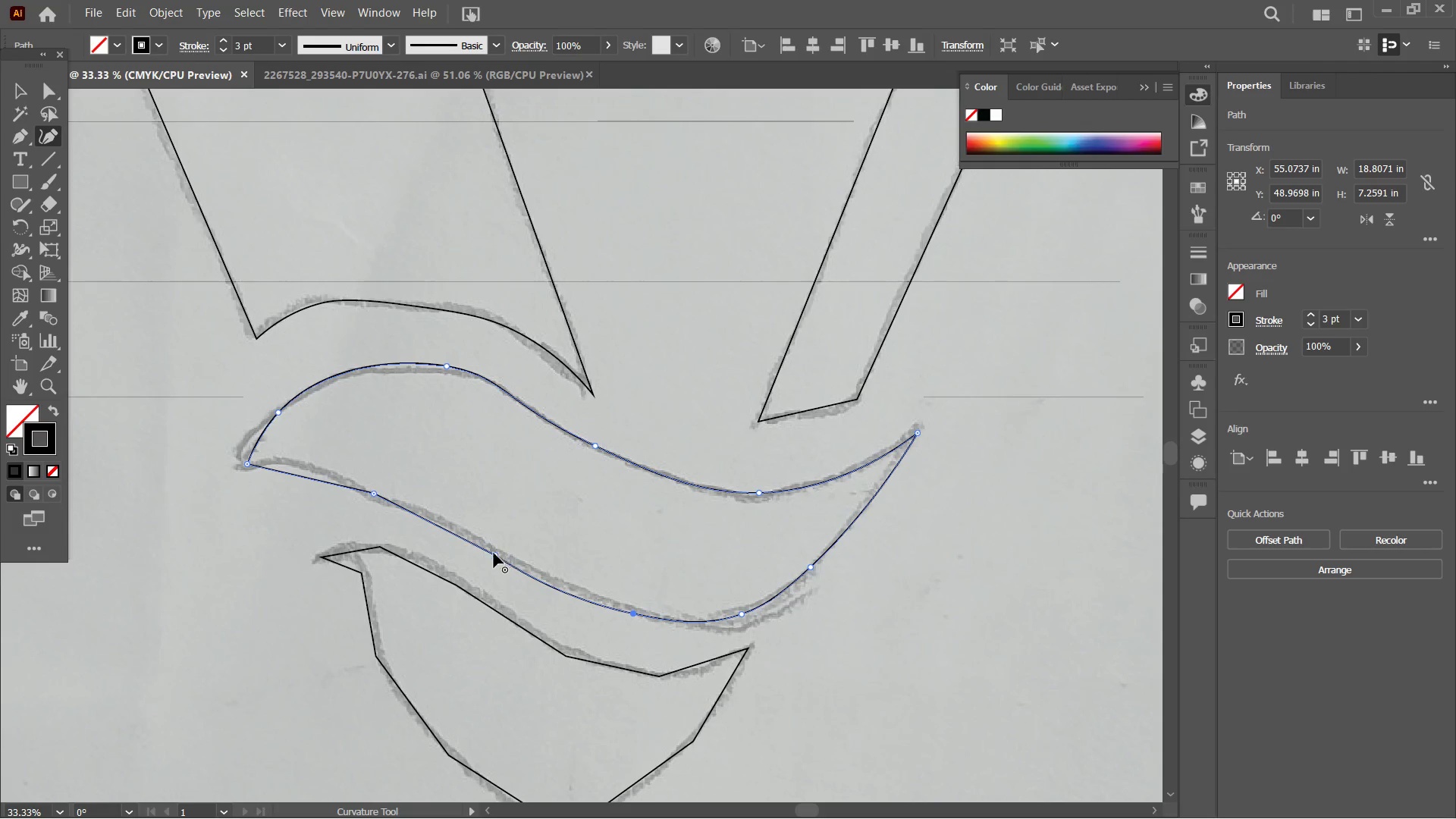 
left_click([494, 553])
 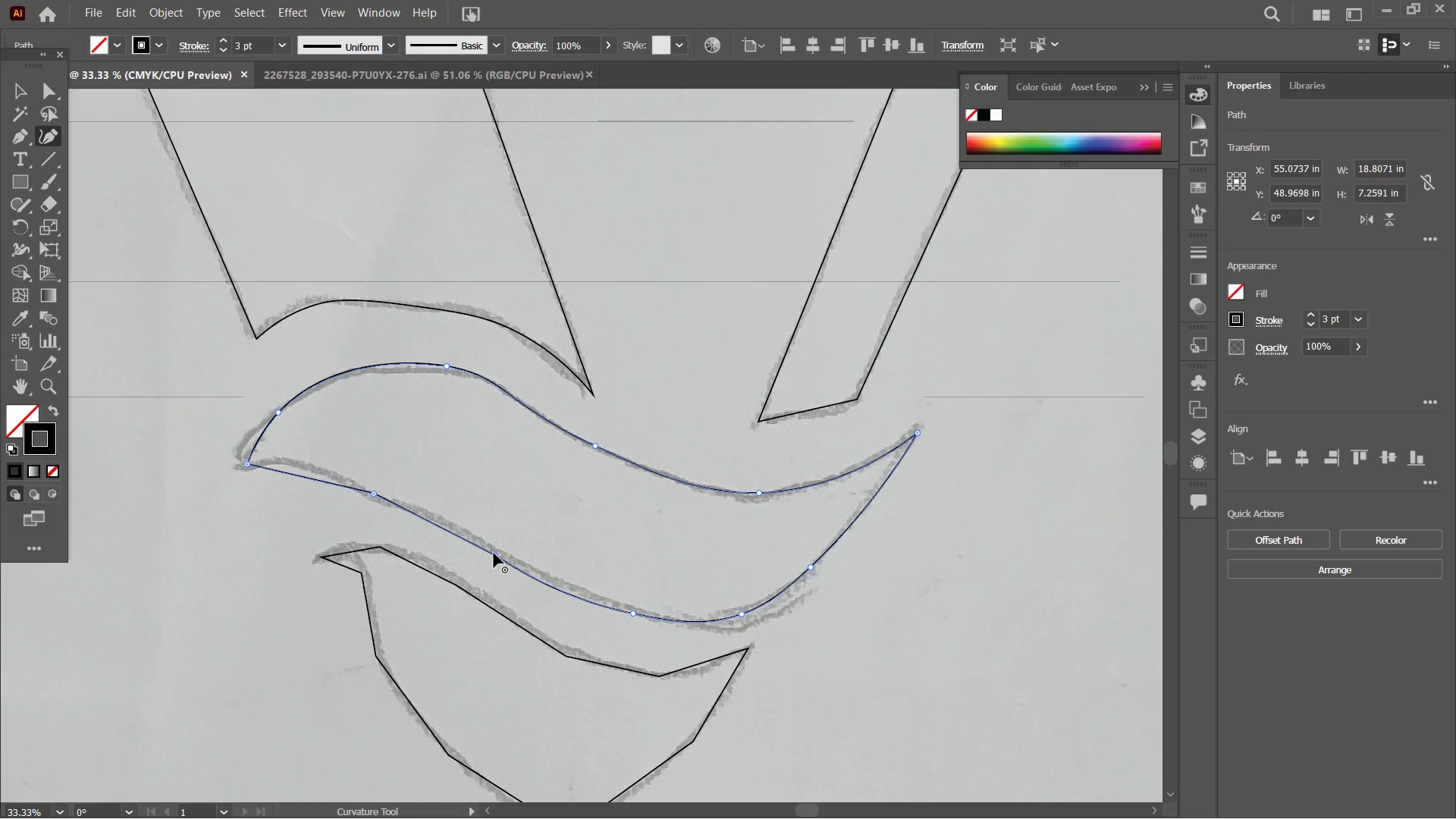 
key(Backspace)
 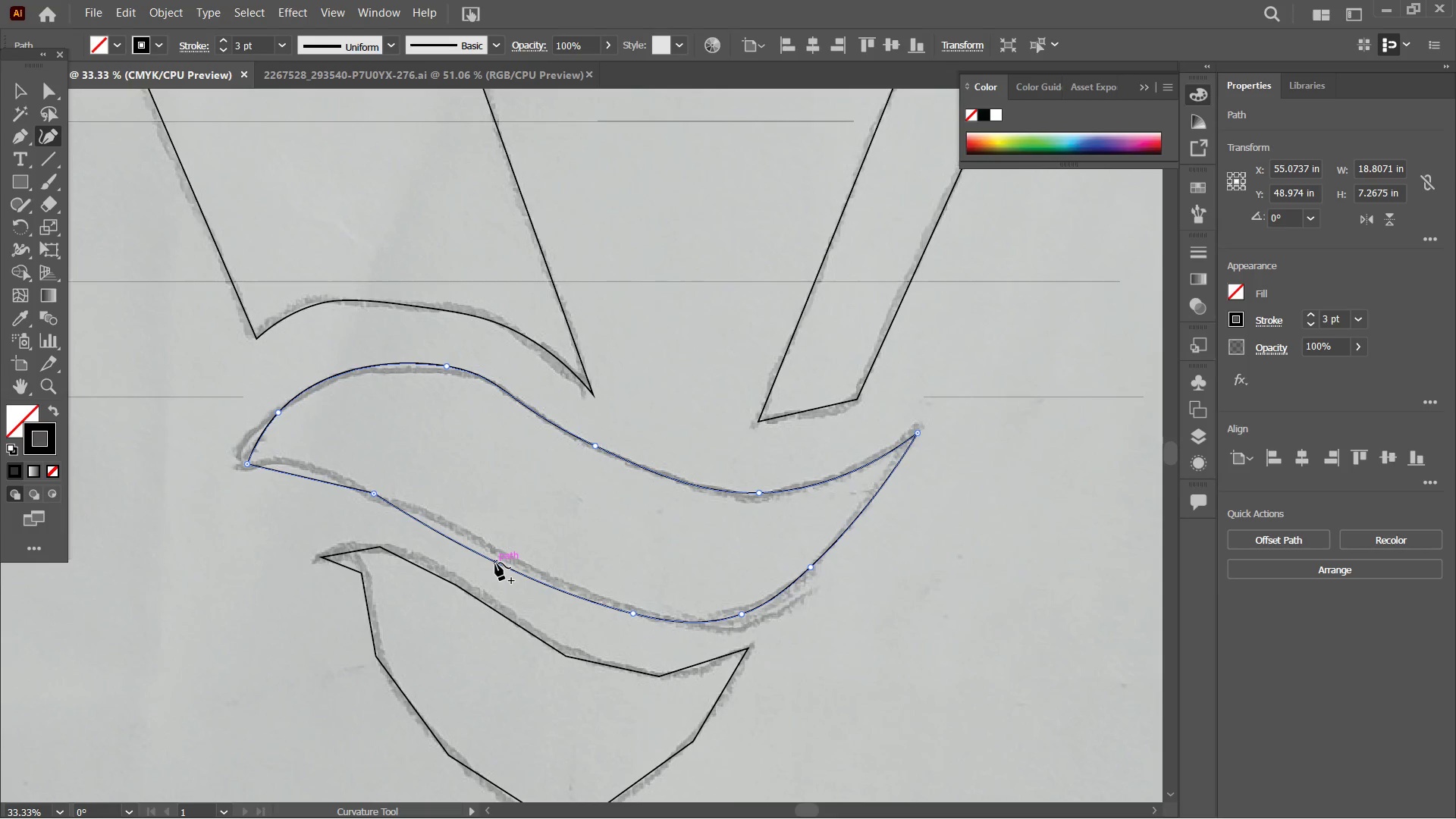 
left_click_drag(start_coordinate=[495, 563], to_coordinate=[500, 554])
 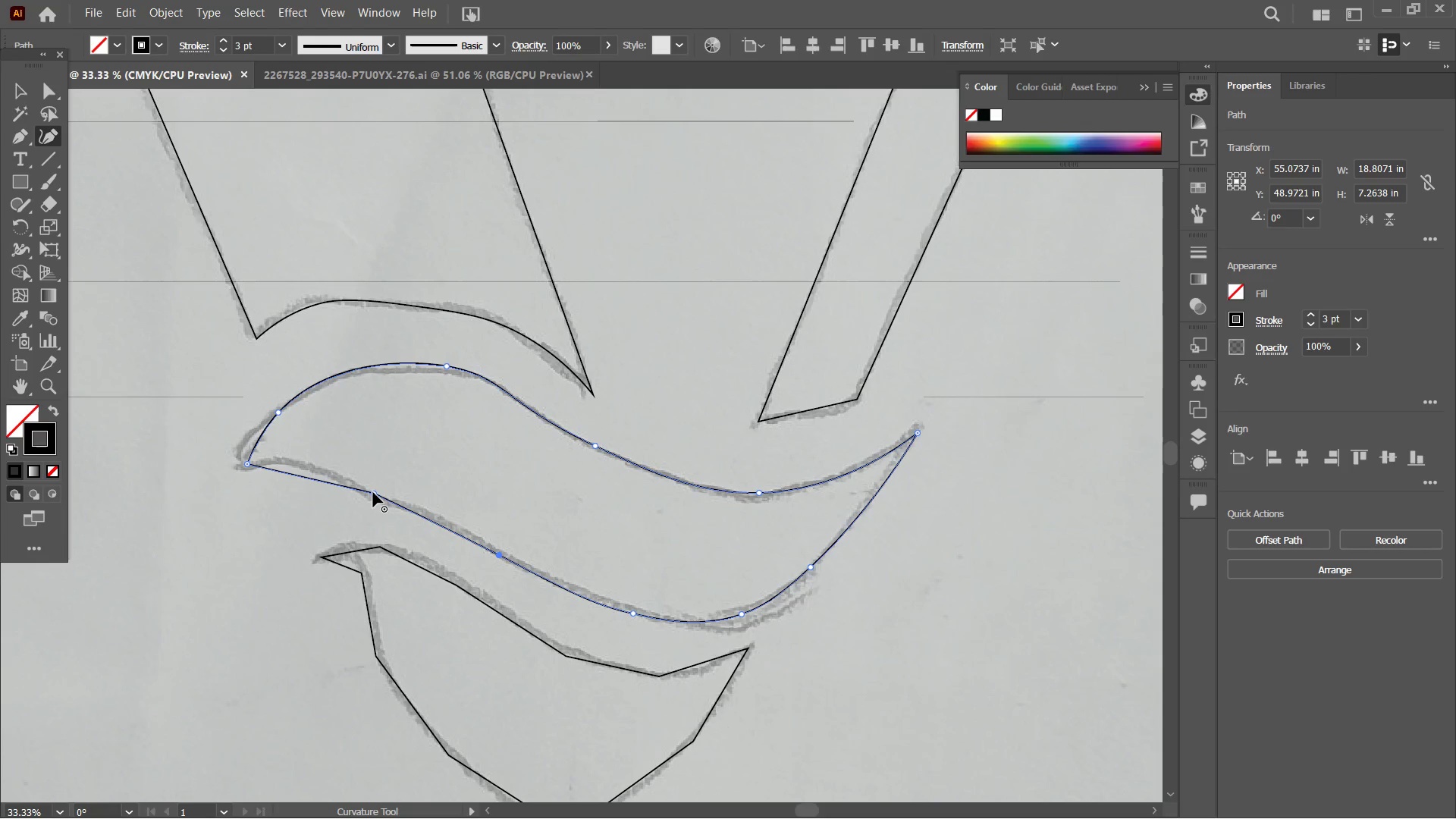 
left_click([373, 492])
 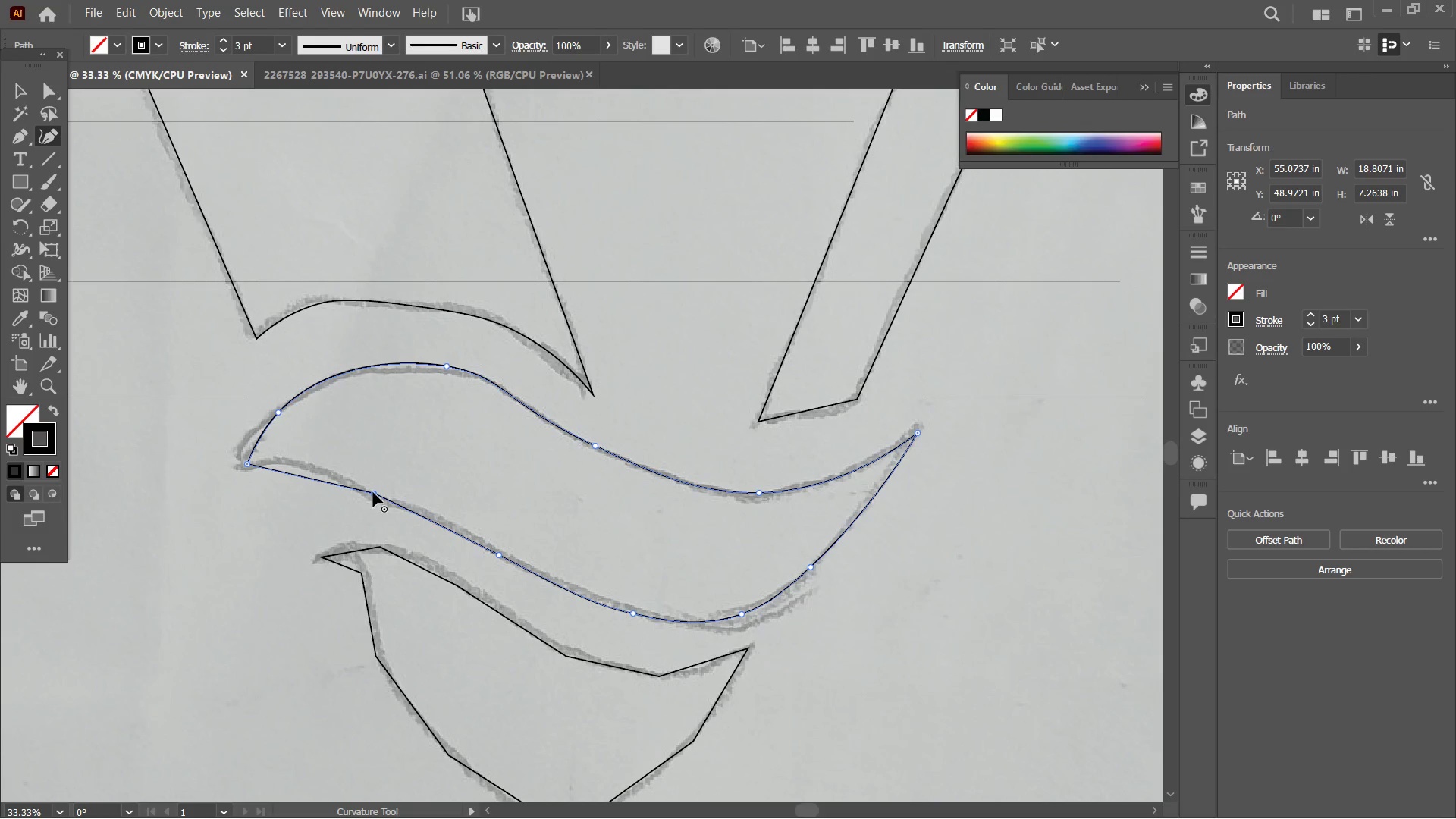 
key(Backspace)
 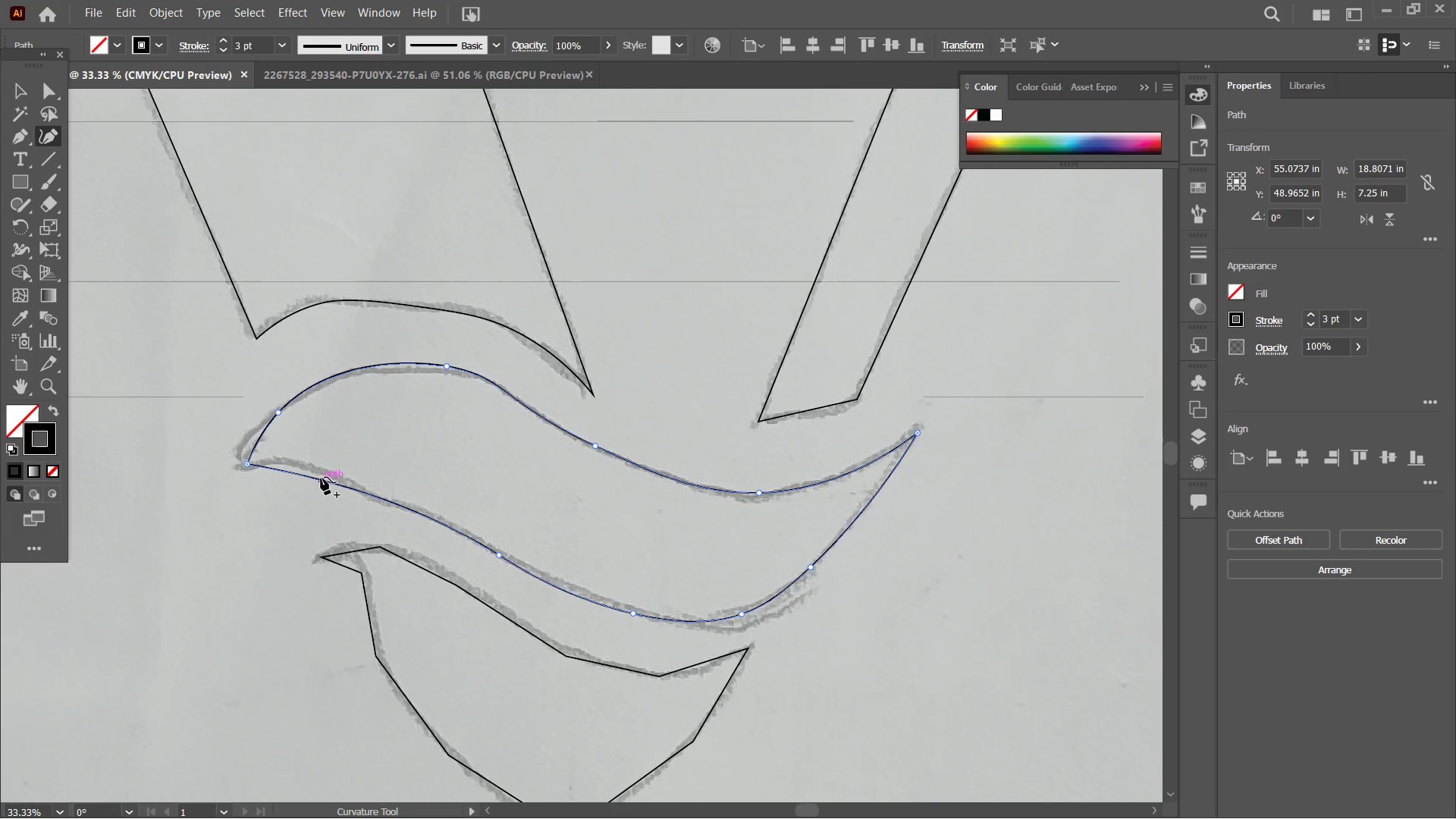 
left_click_drag(start_coordinate=[321, 477], to_coordinate=[318, 464])
 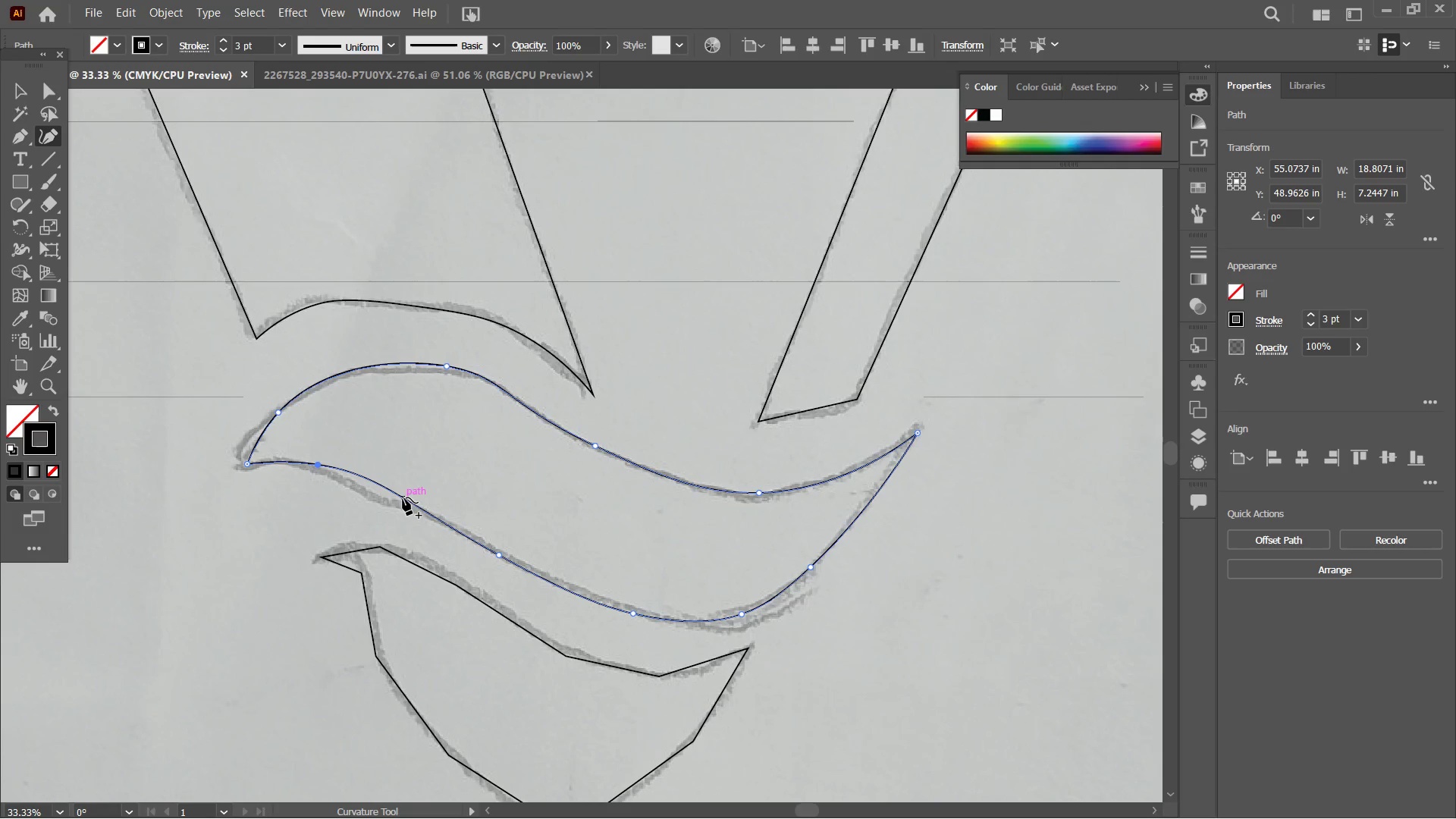 
left_click_drag(start_coordinate=[403, 497], to_coordinate=[396, 504])
 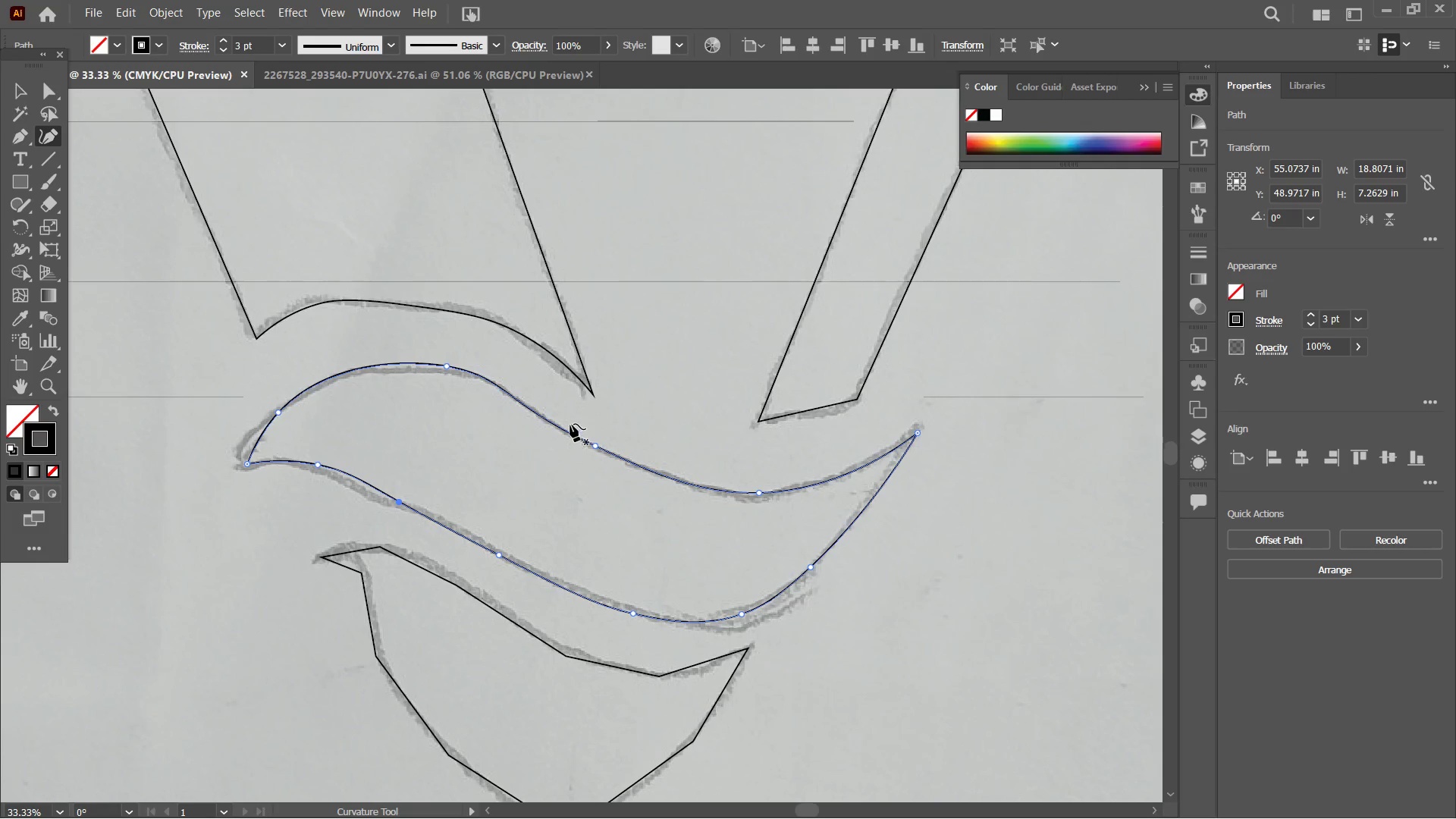 
scroll: coordinate [568, 439], scroll_direction: down, amount: 11.0
 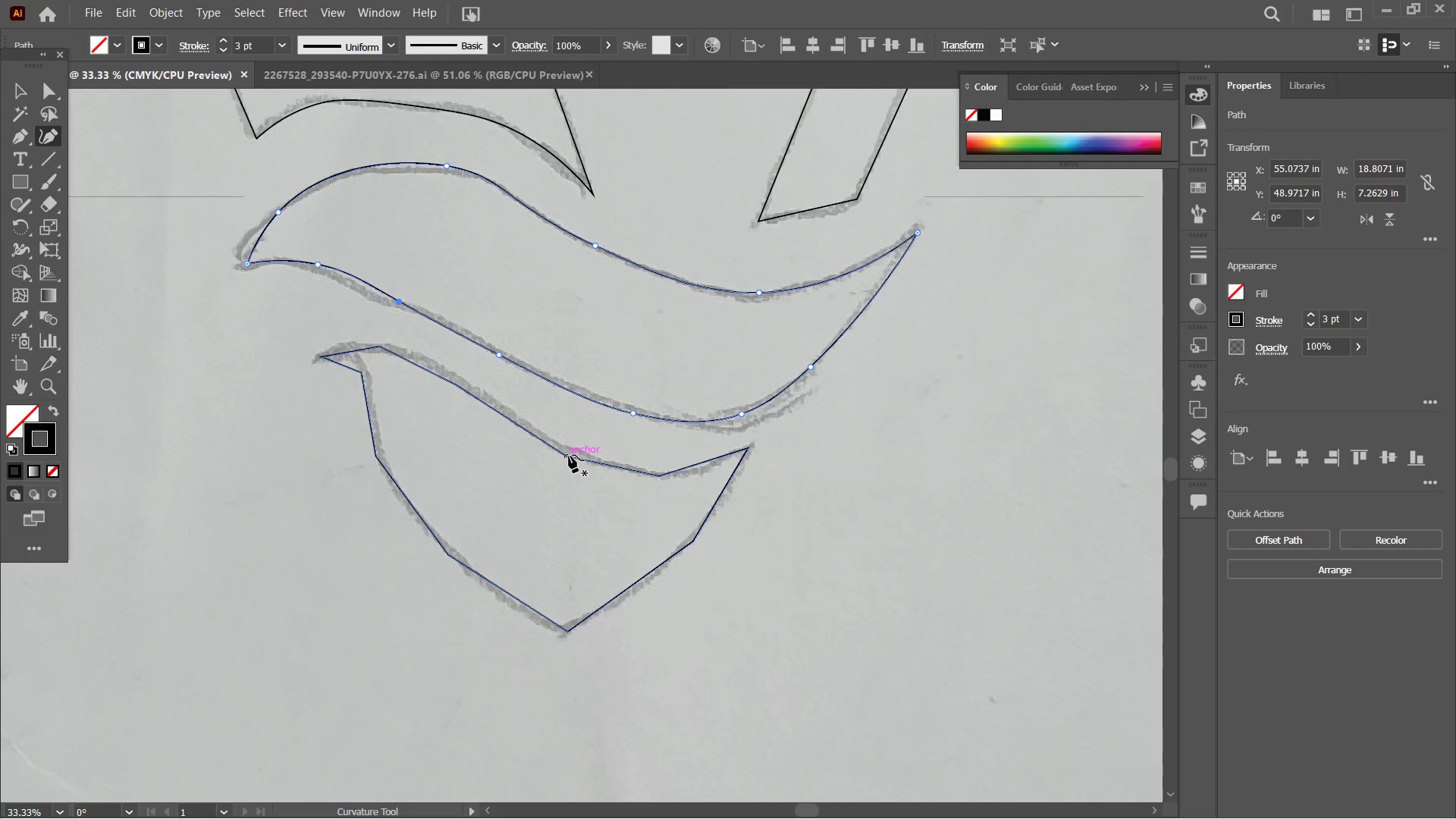 
left_click([569, 455])
 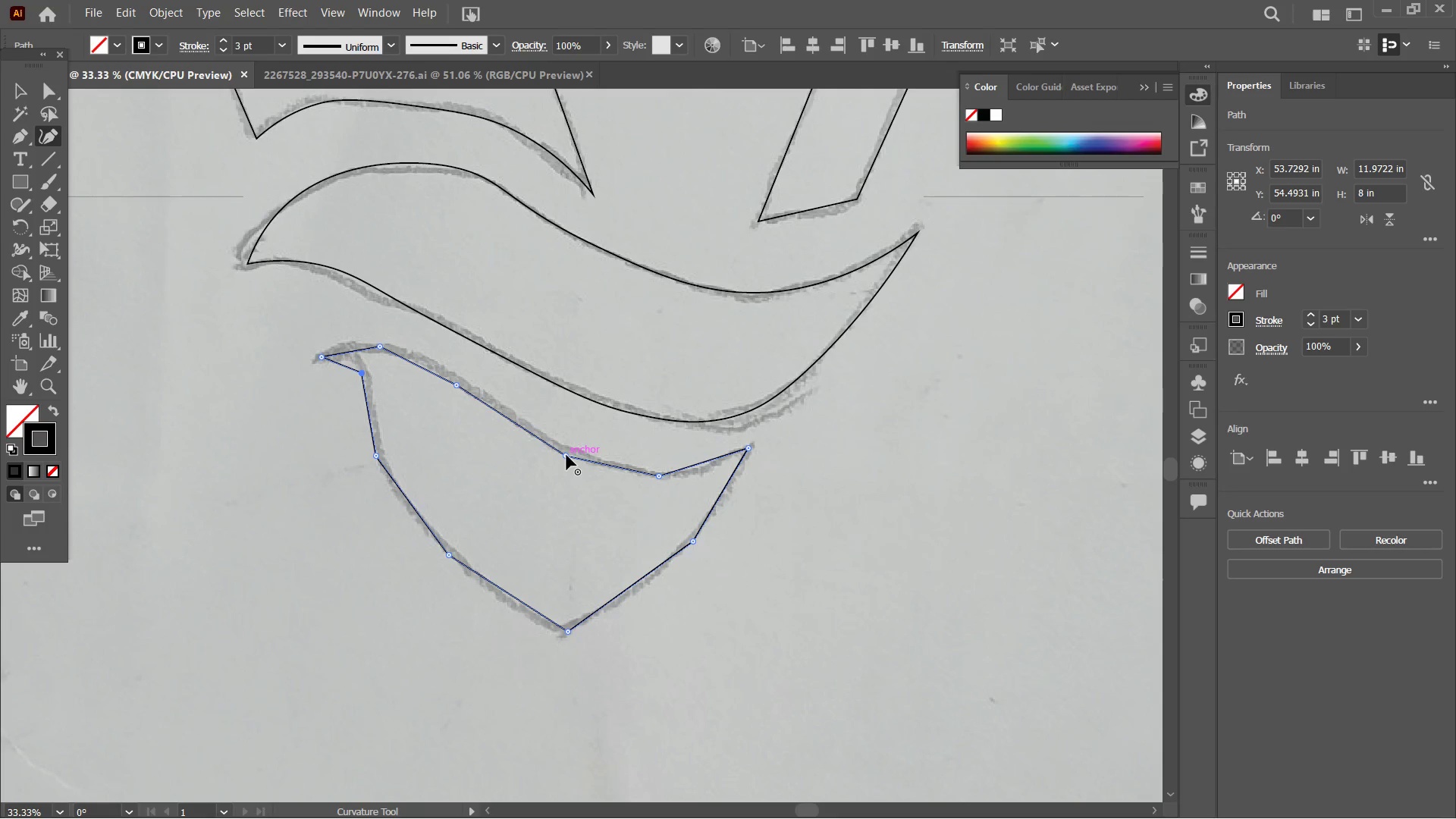 
double_click([566, 455])
 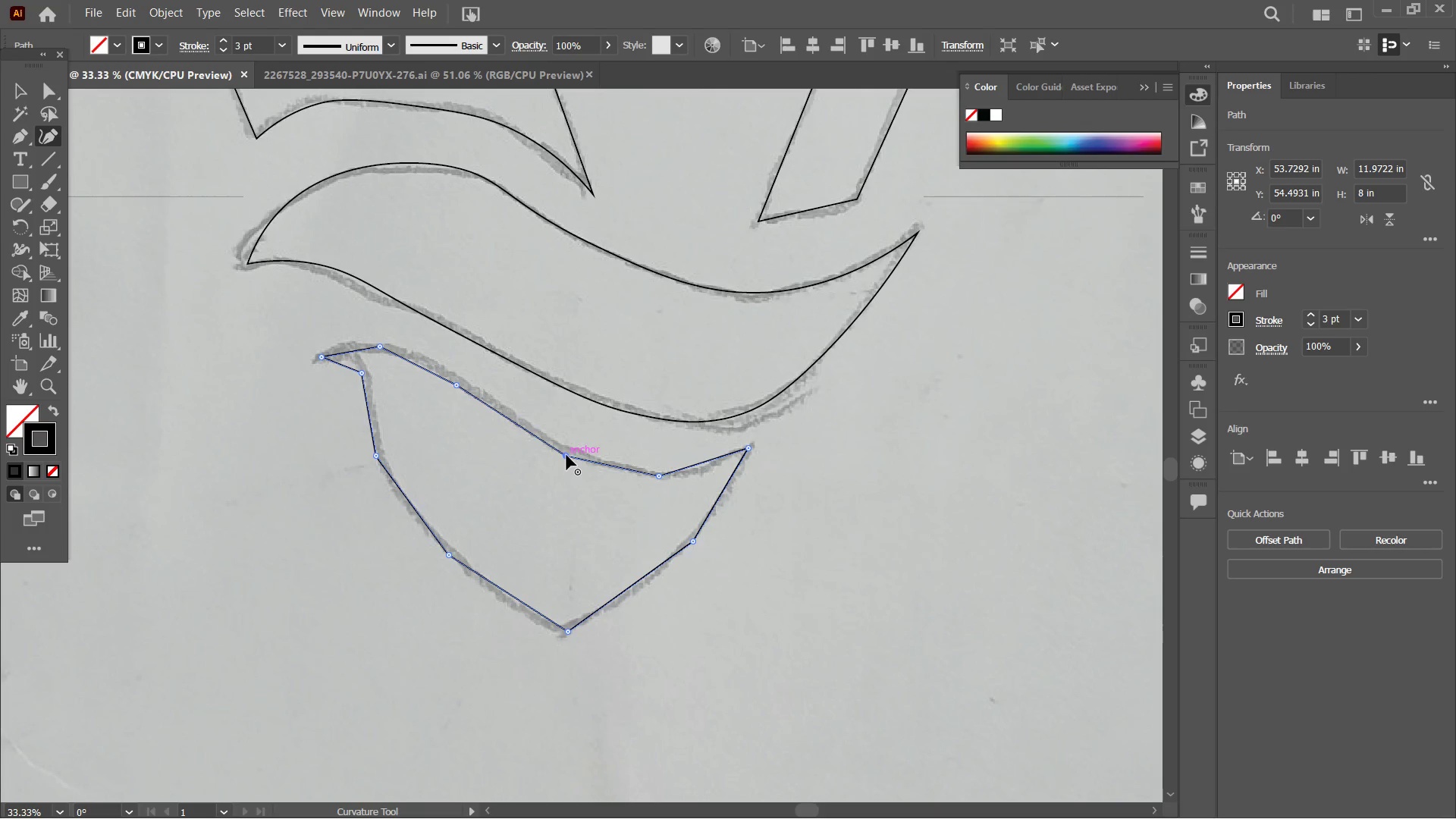 
key(Backspace)
 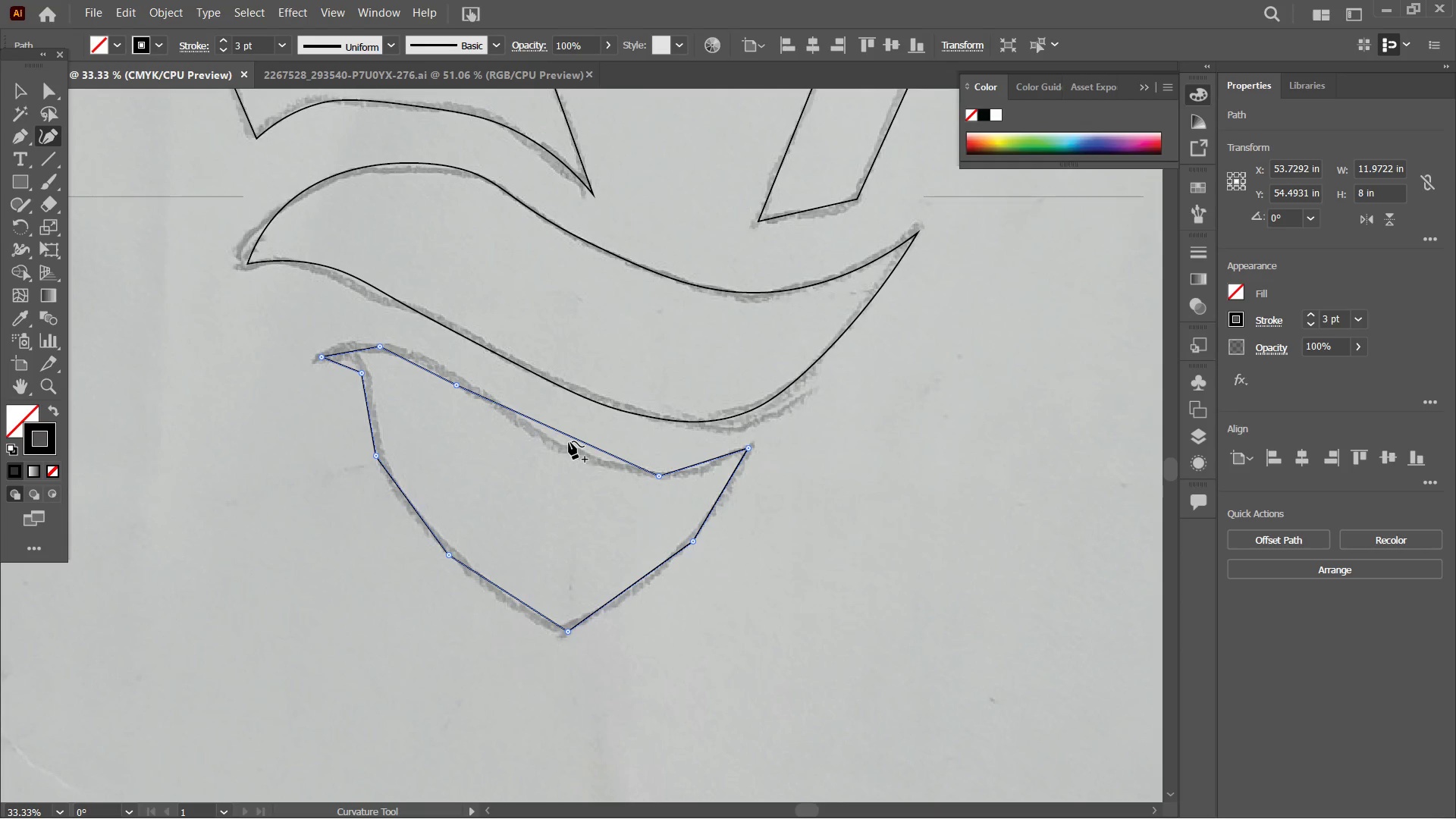 
left_click_drag(start_coordinate=[570, 441], to_coordinate=[563, 455])
 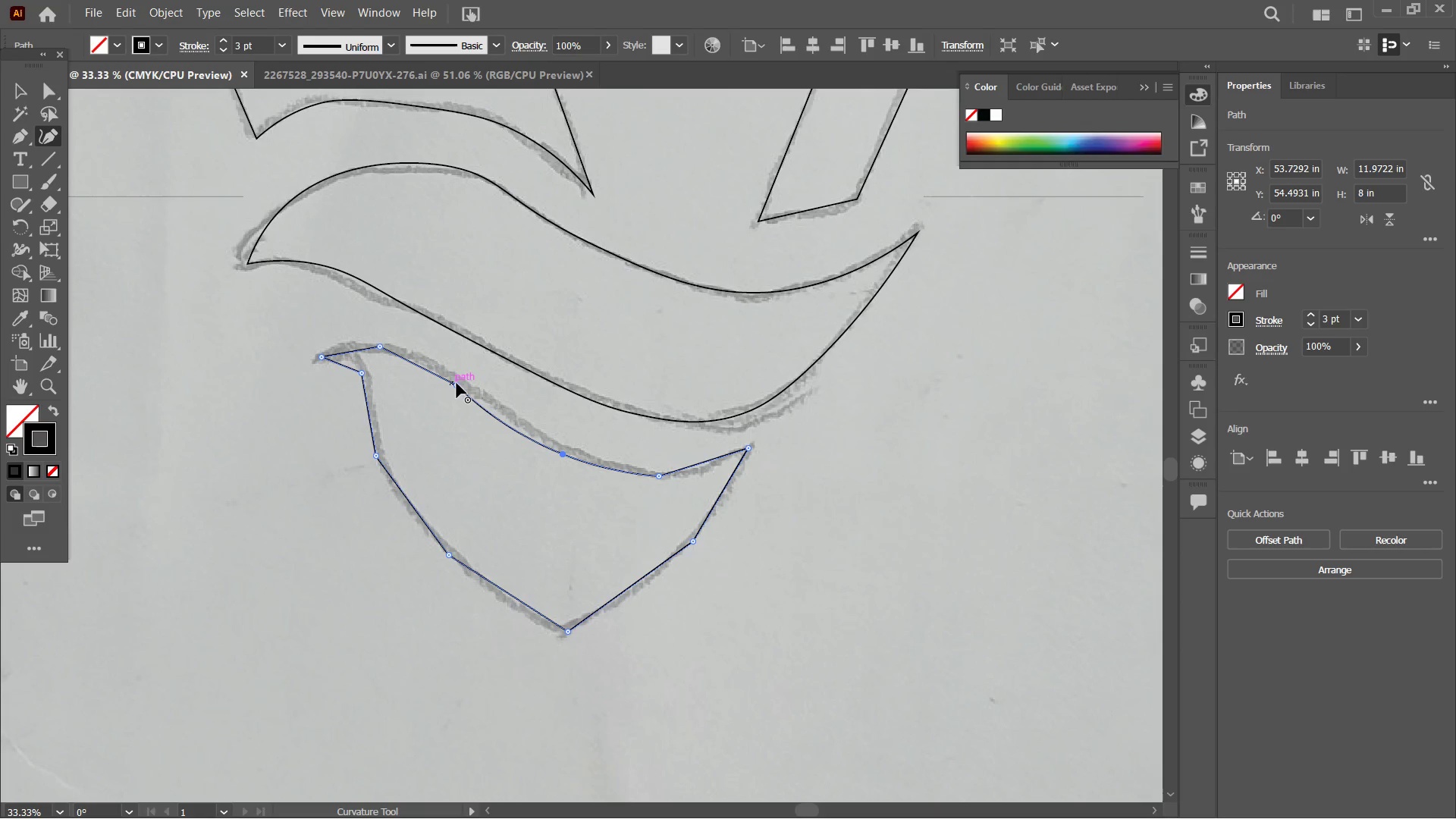 
left_click([457, 384])
 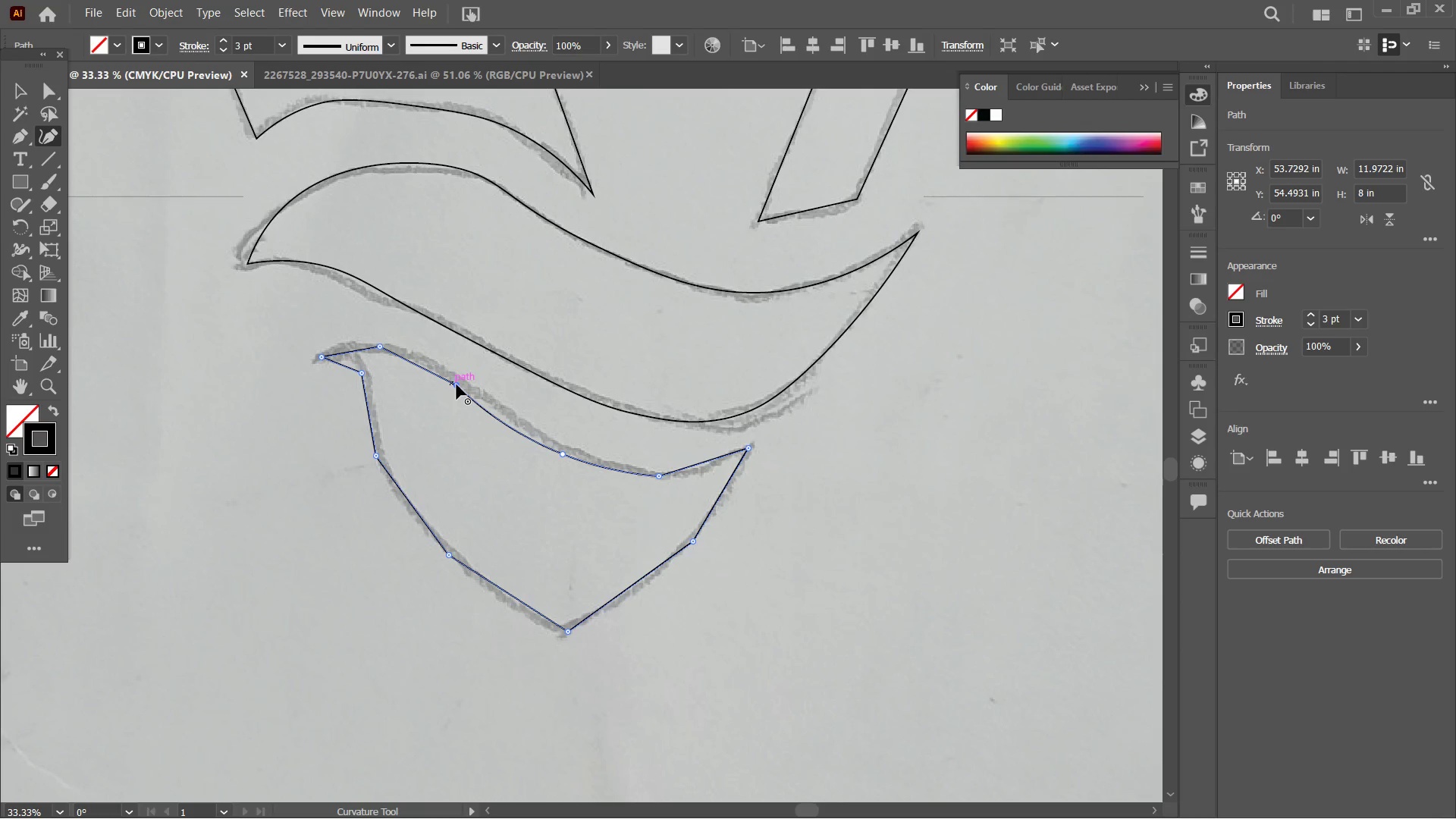 
key(Backspace)
 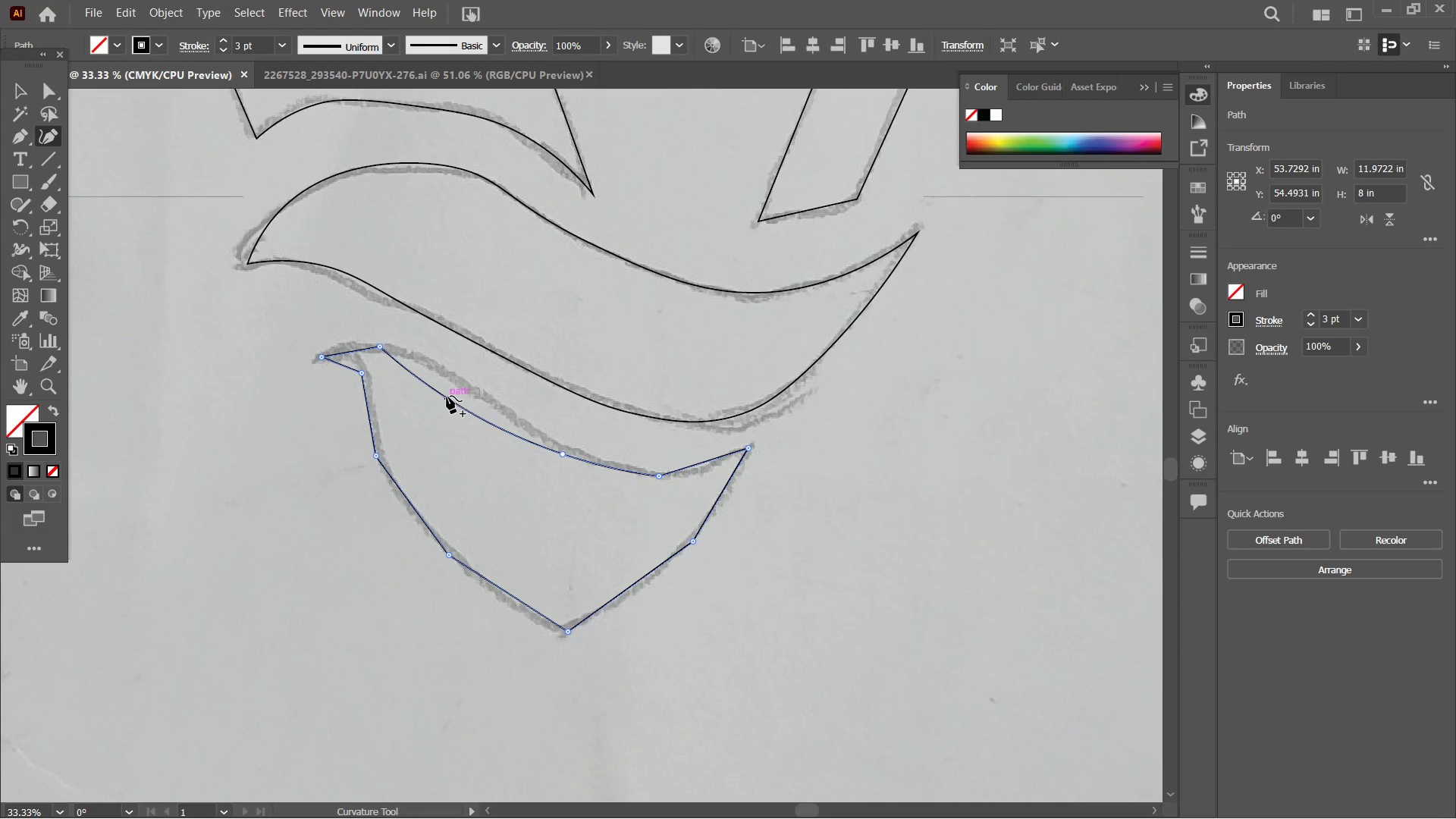 
left_click_drag(start_coordinate=[447, 396], to_coordinate=[455, 384])
 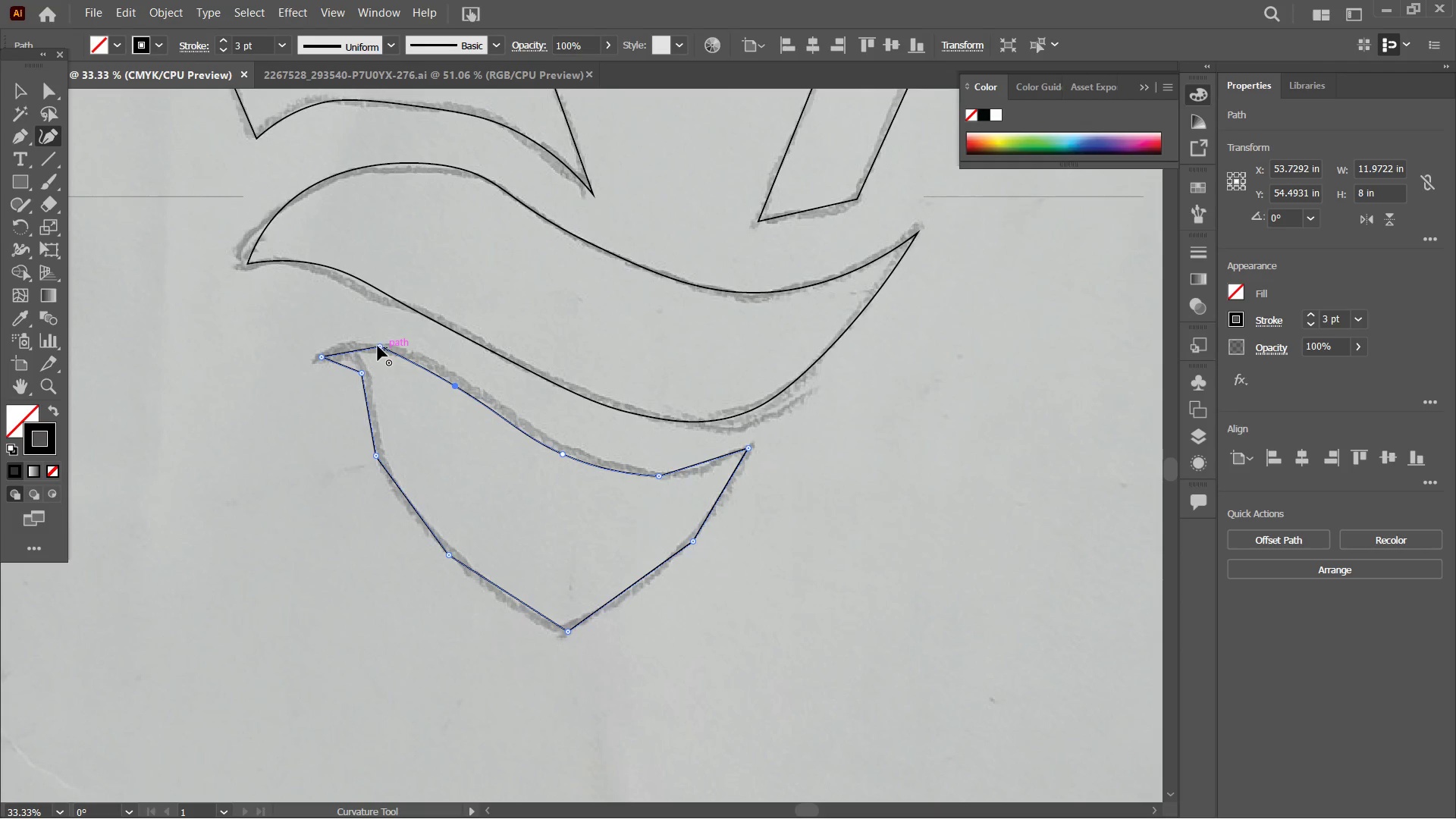 
left_click([378, 346])
 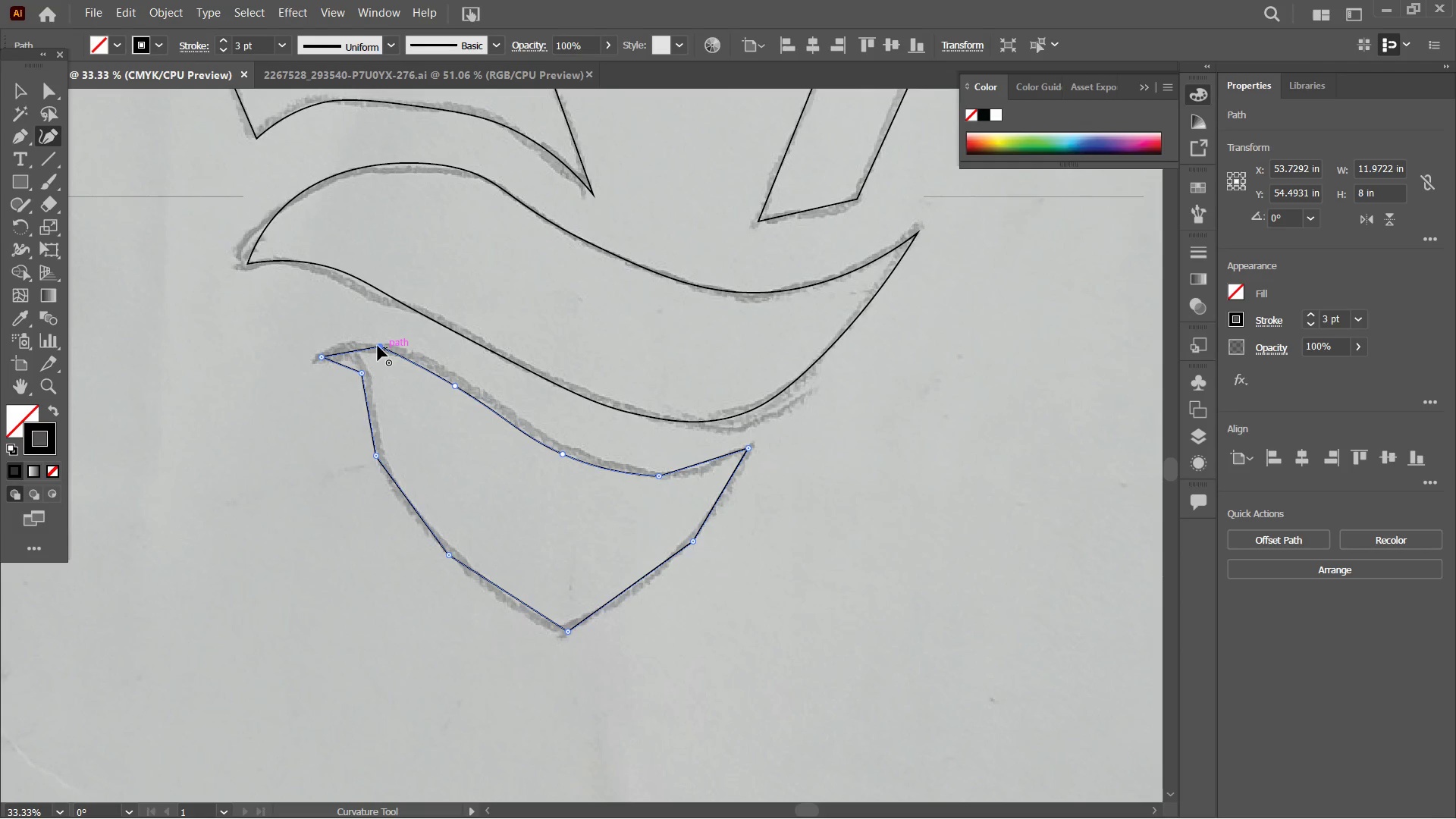 
key(Backspace)
 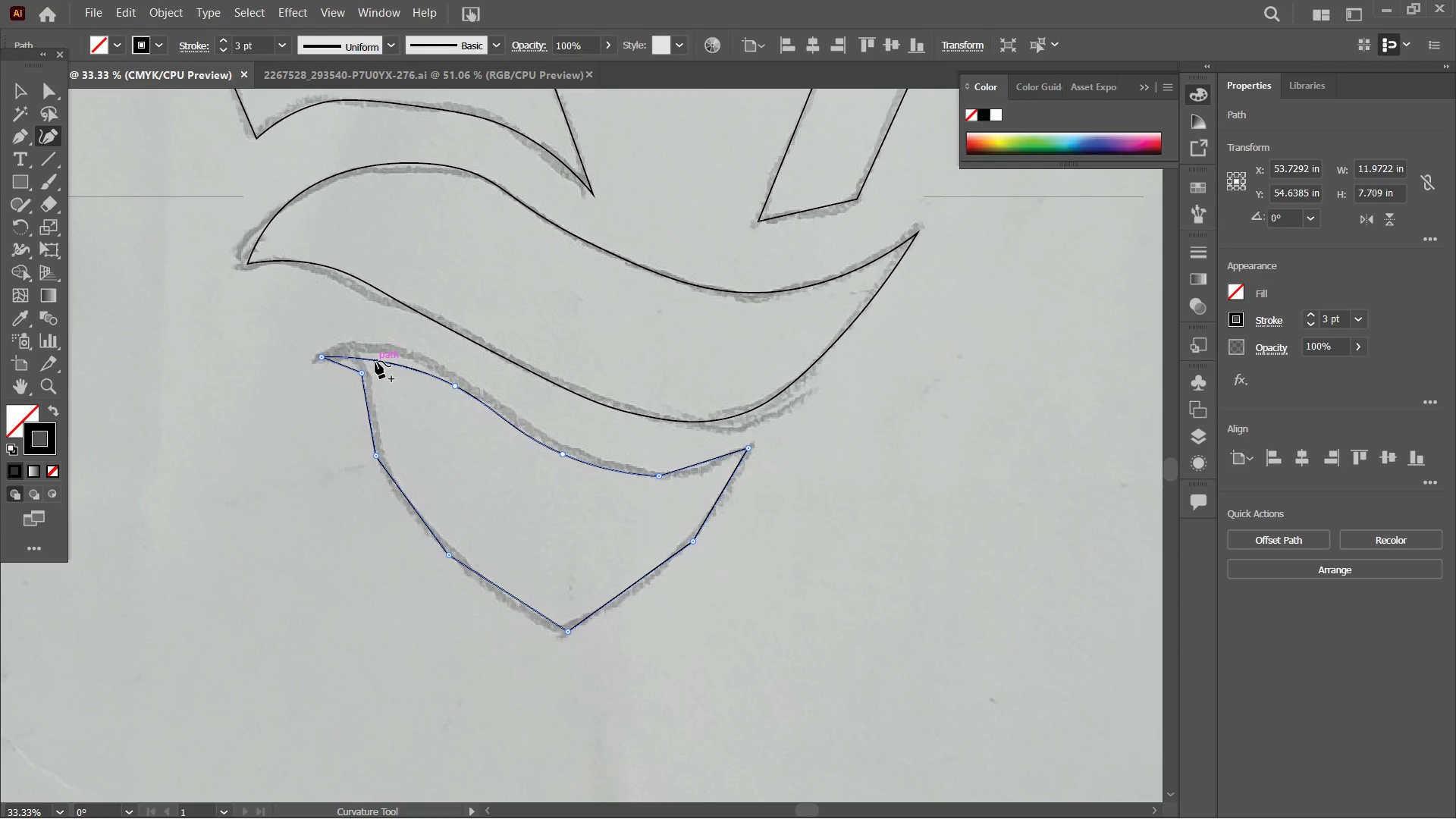 
left_click_drag(start_coordinate=[375, 361], to_coordinate=[378, 350])
 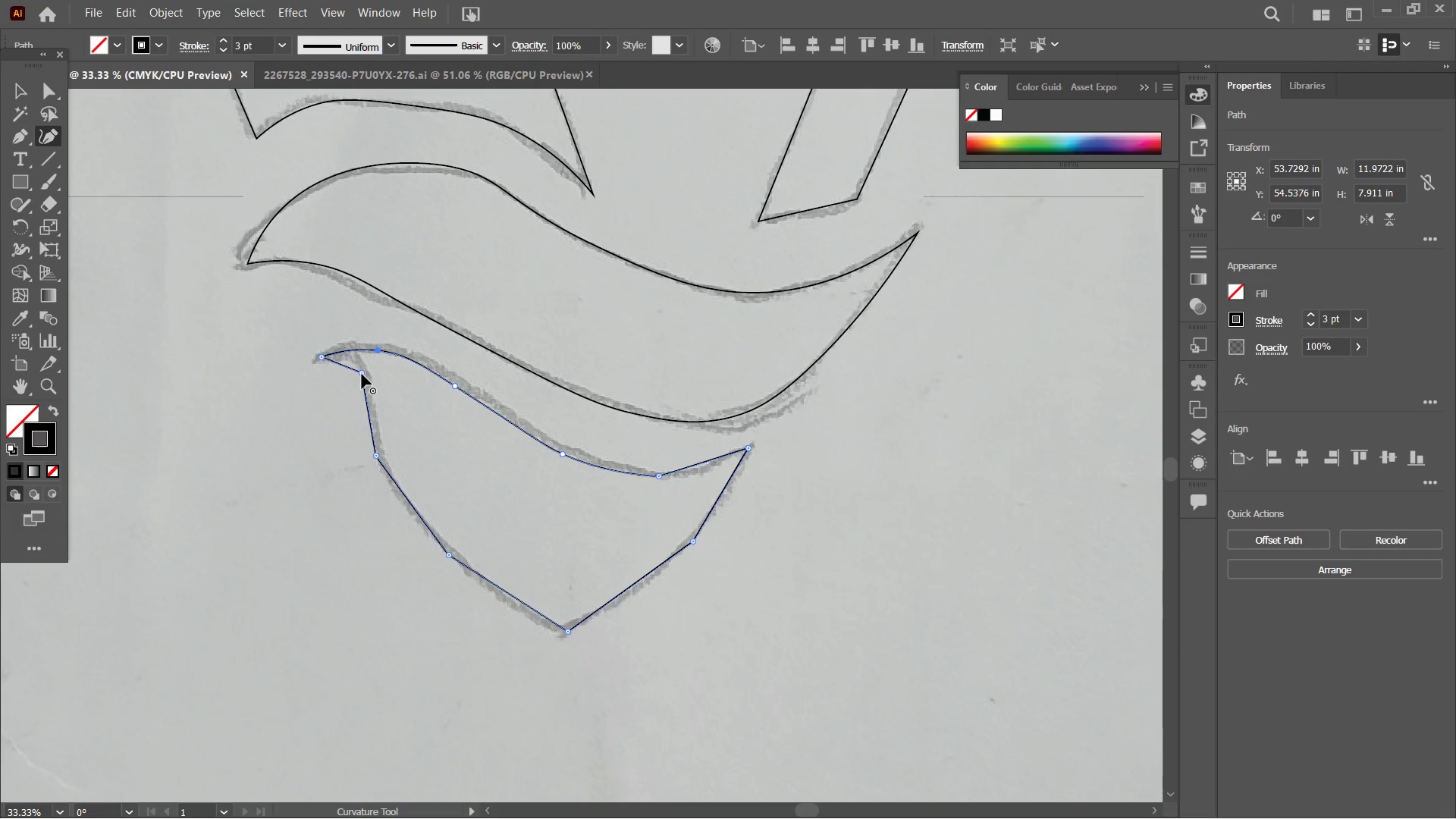 
left_click([362, 373])
 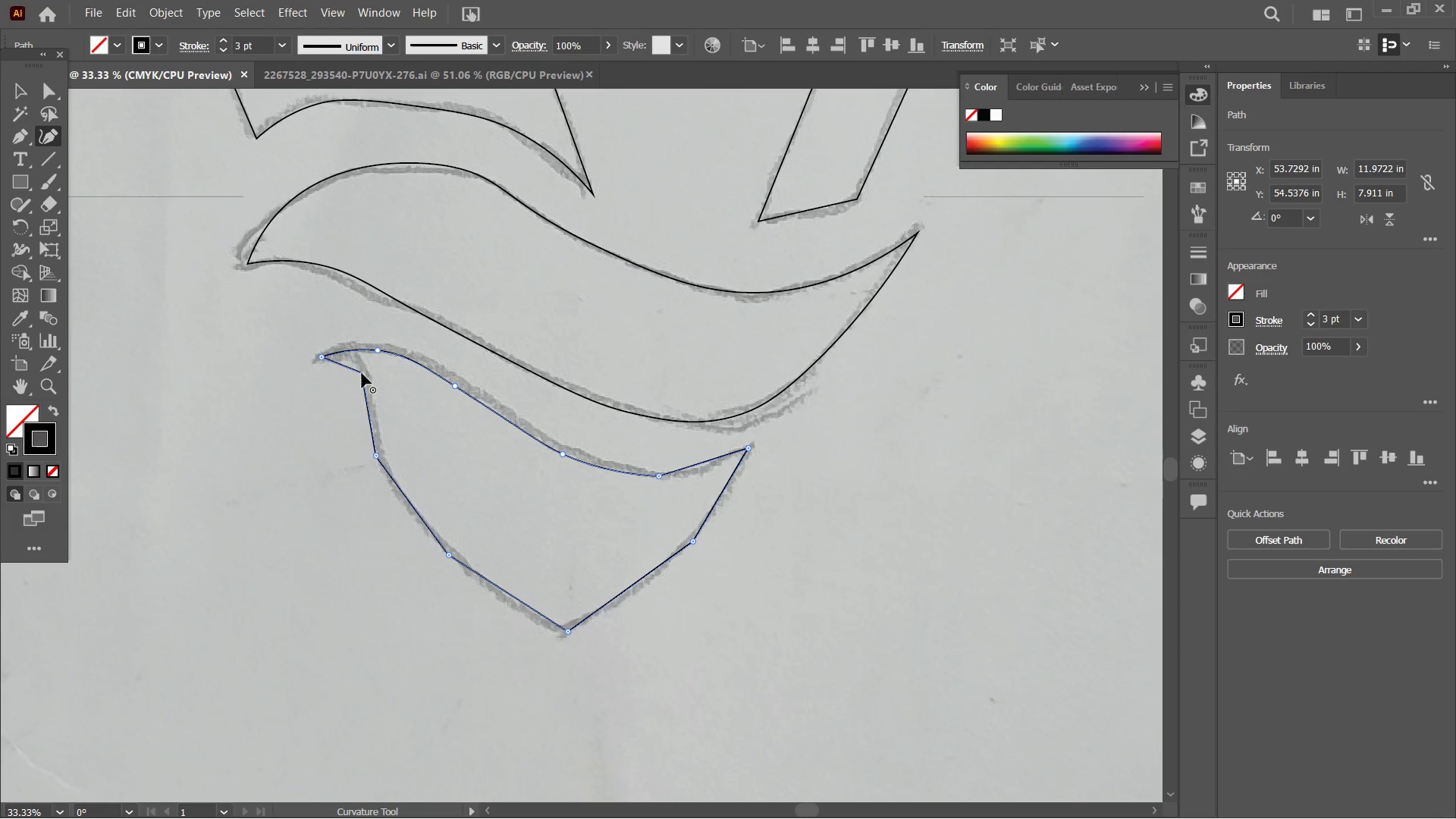 
key(Backspace)
 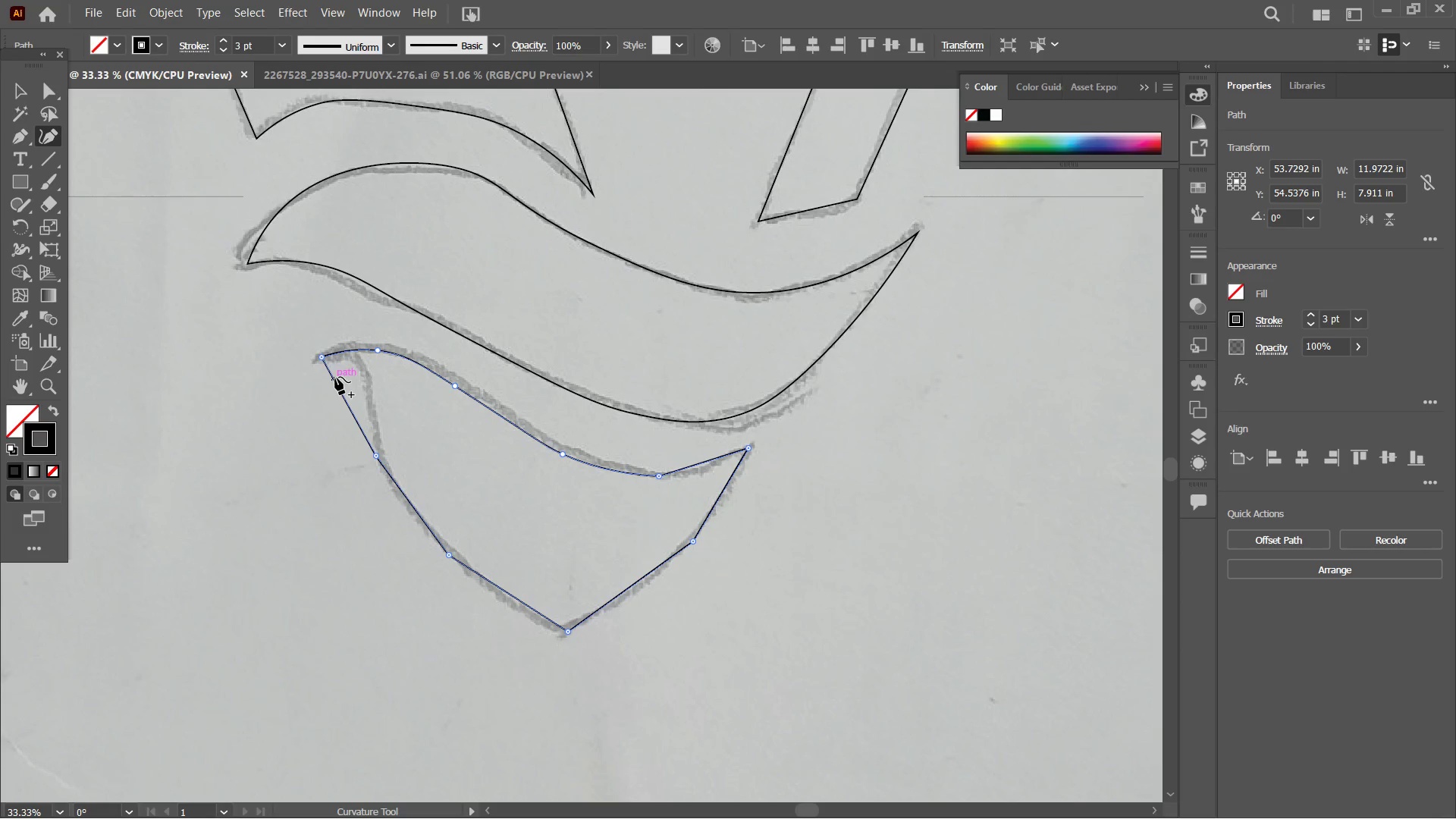 
left_click_drag(start_coordinate=[335, 377], to_coordinate=[352, 361])
 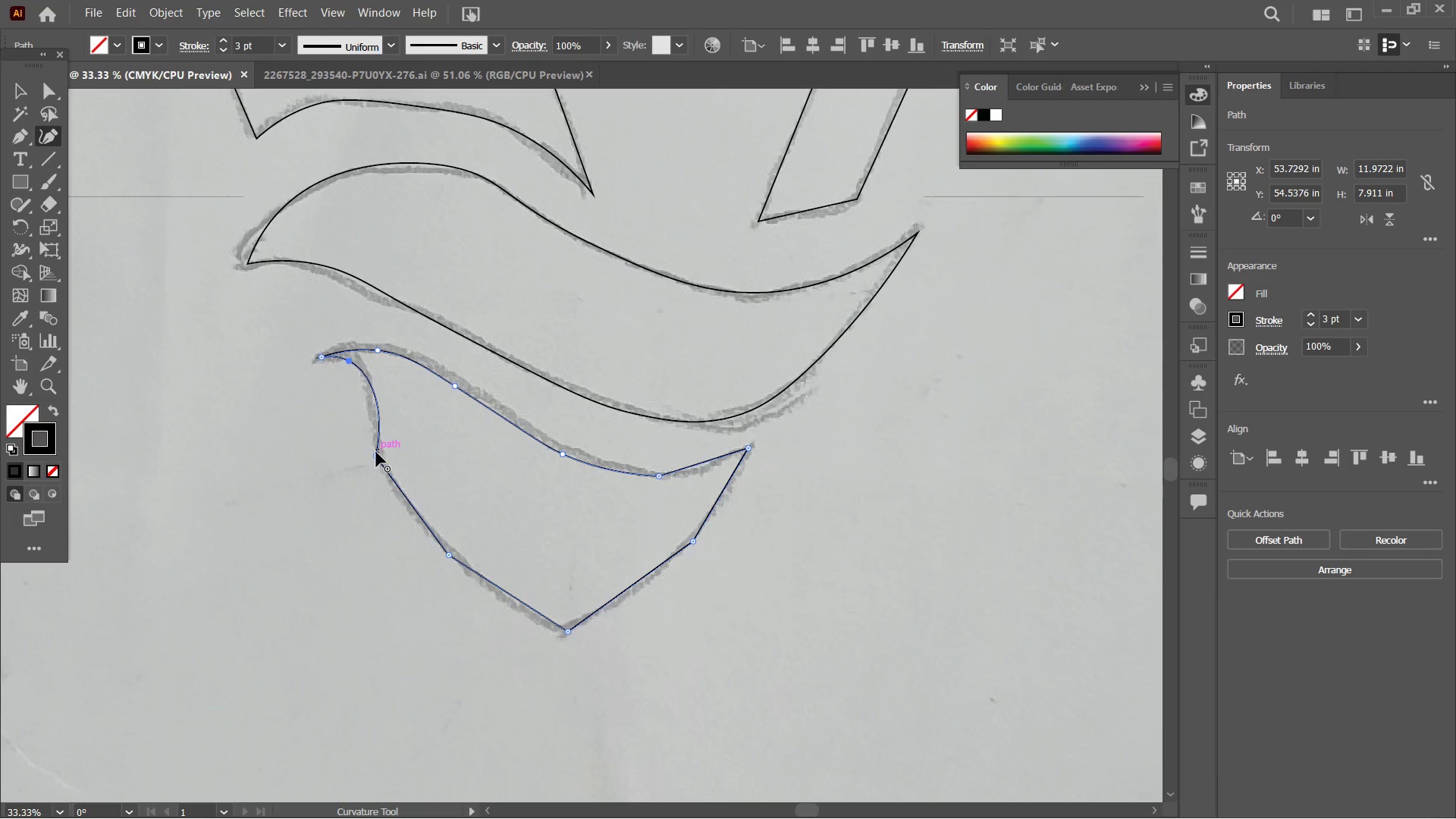 
left_click([376, 453])
 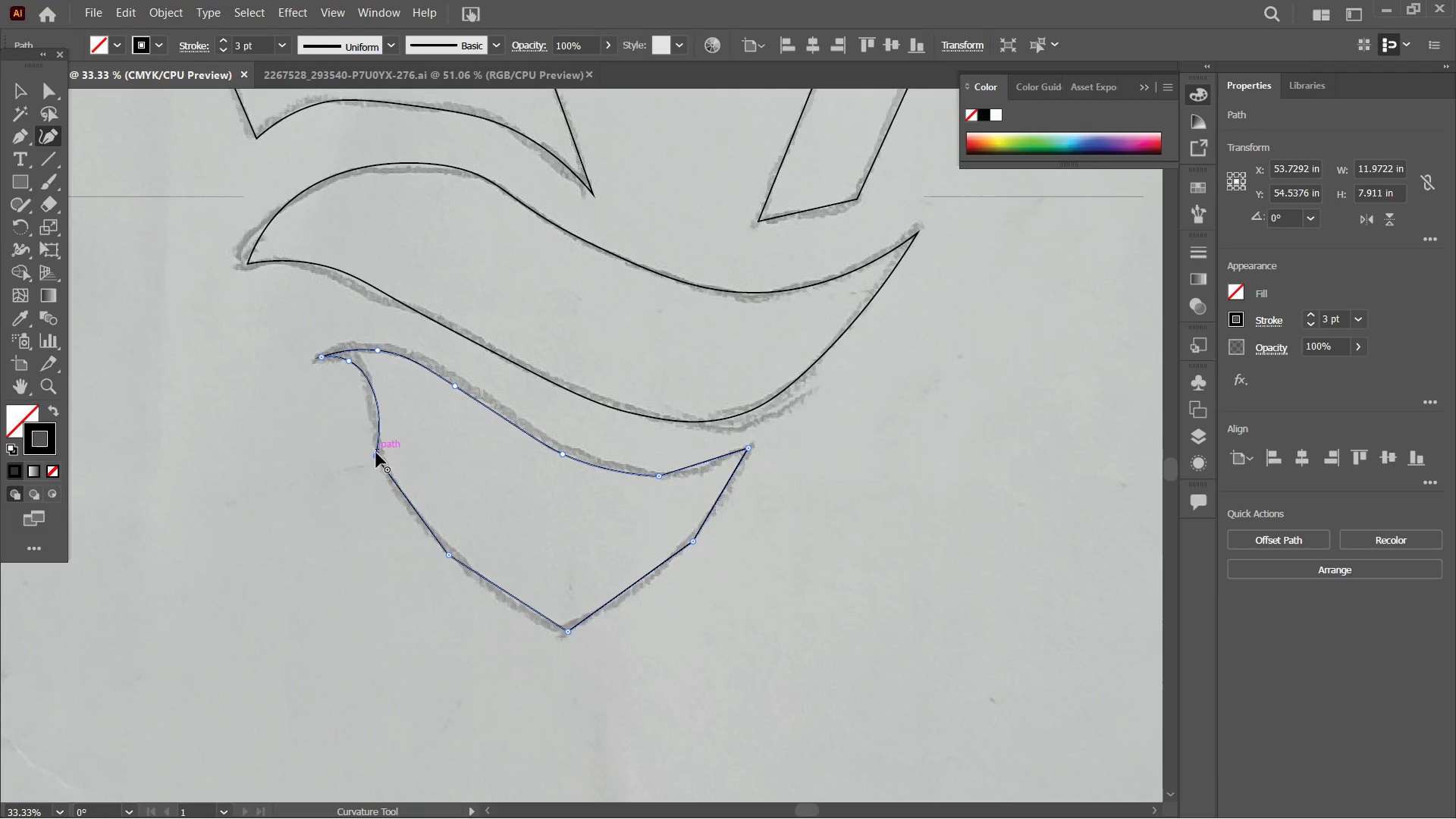 
key(Backspace)
 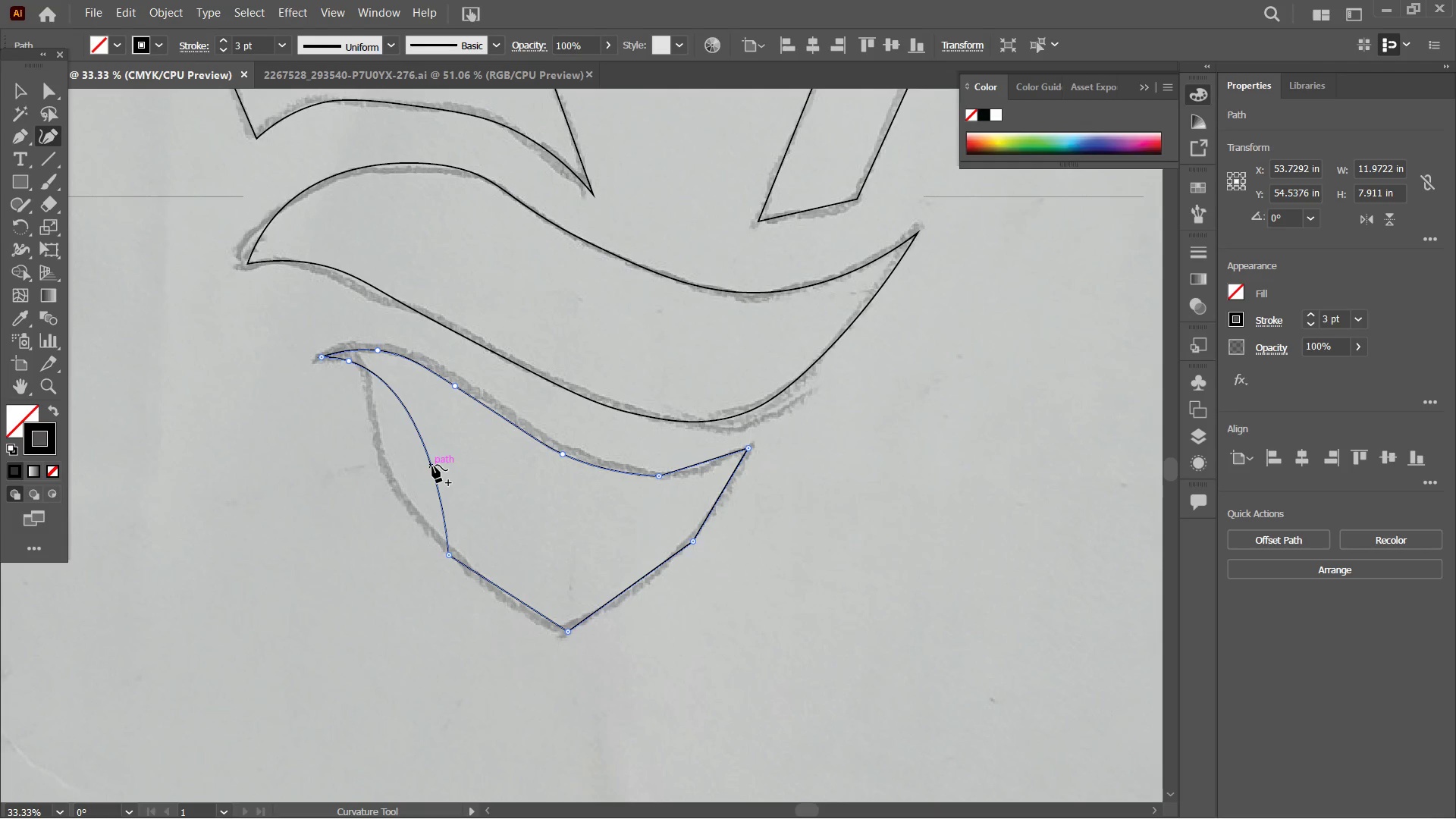 
left_click_drag(start_coordinate=[432, 465], to_coordinate=[386, 468])
 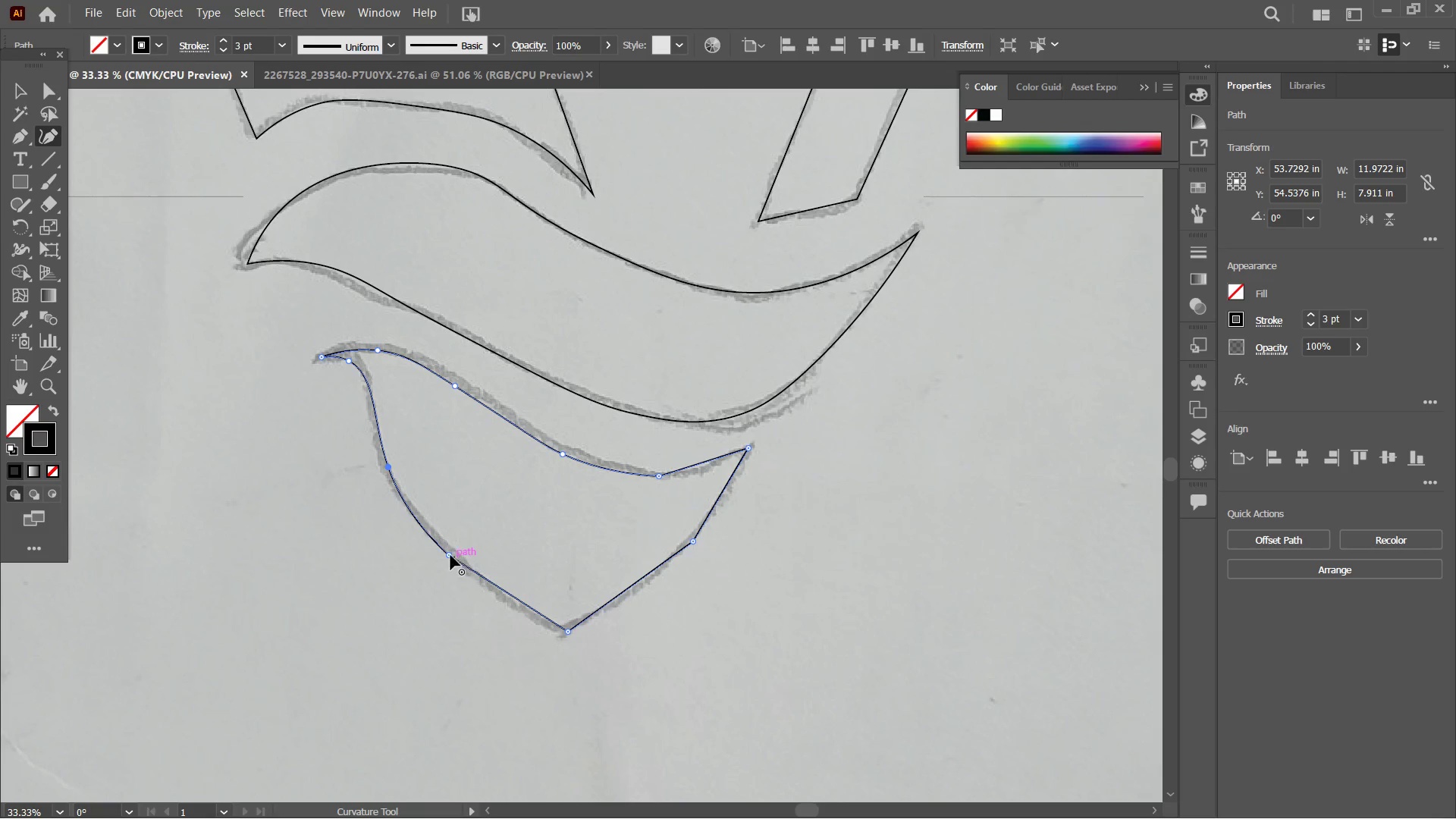 
left_click([450, 555])
 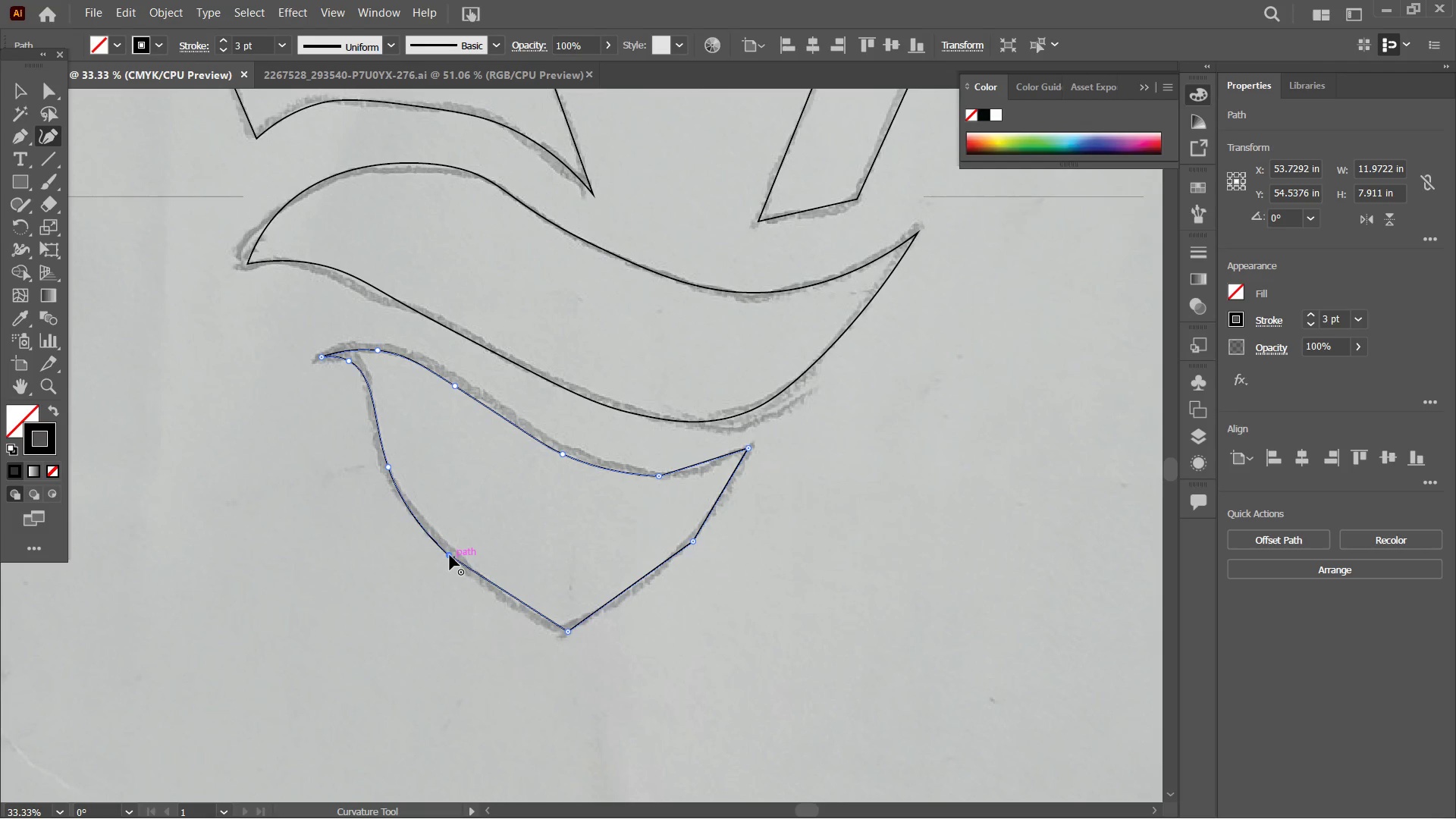 
key(Backspace)
 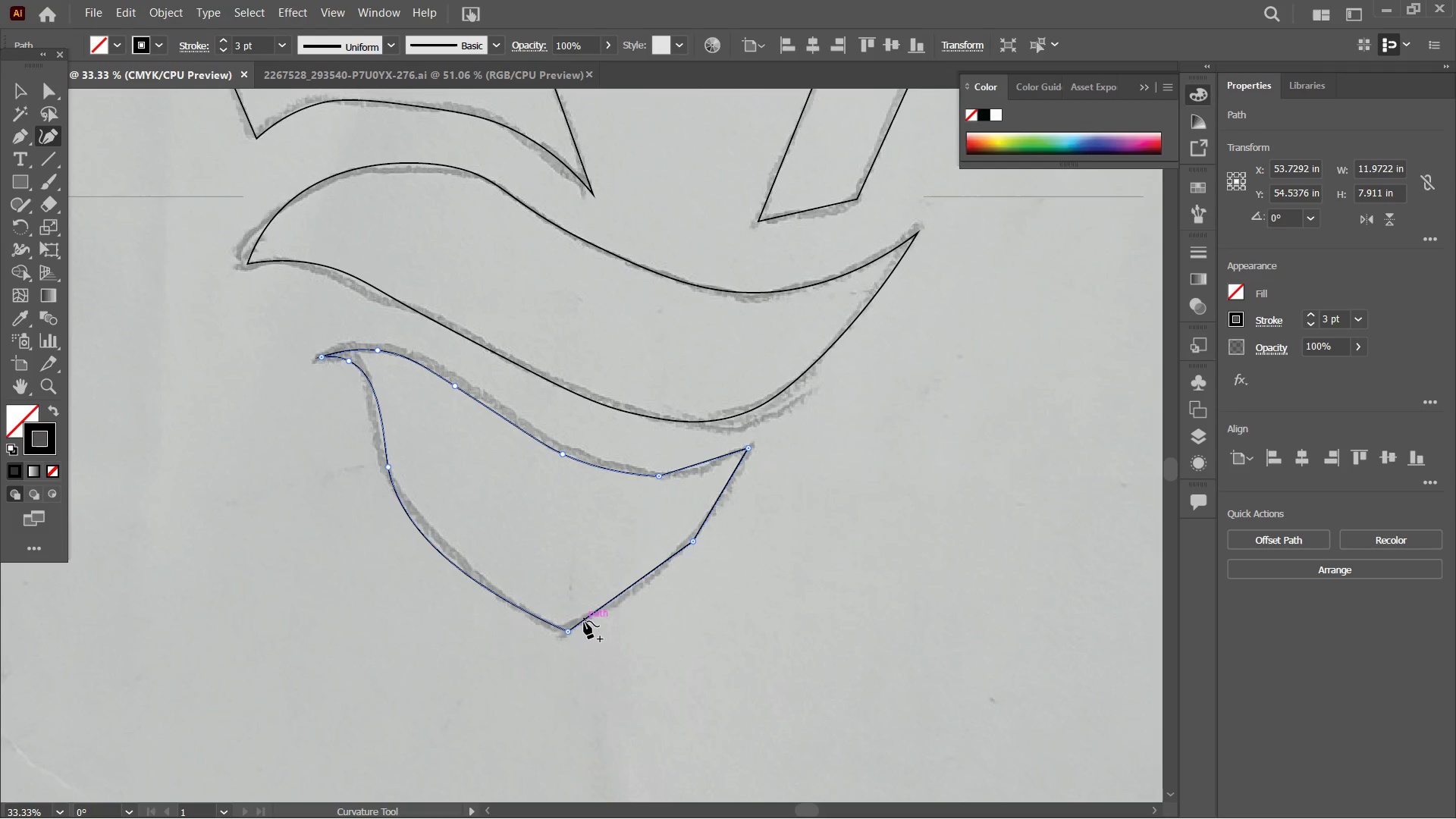 
left_click([570, 629])
 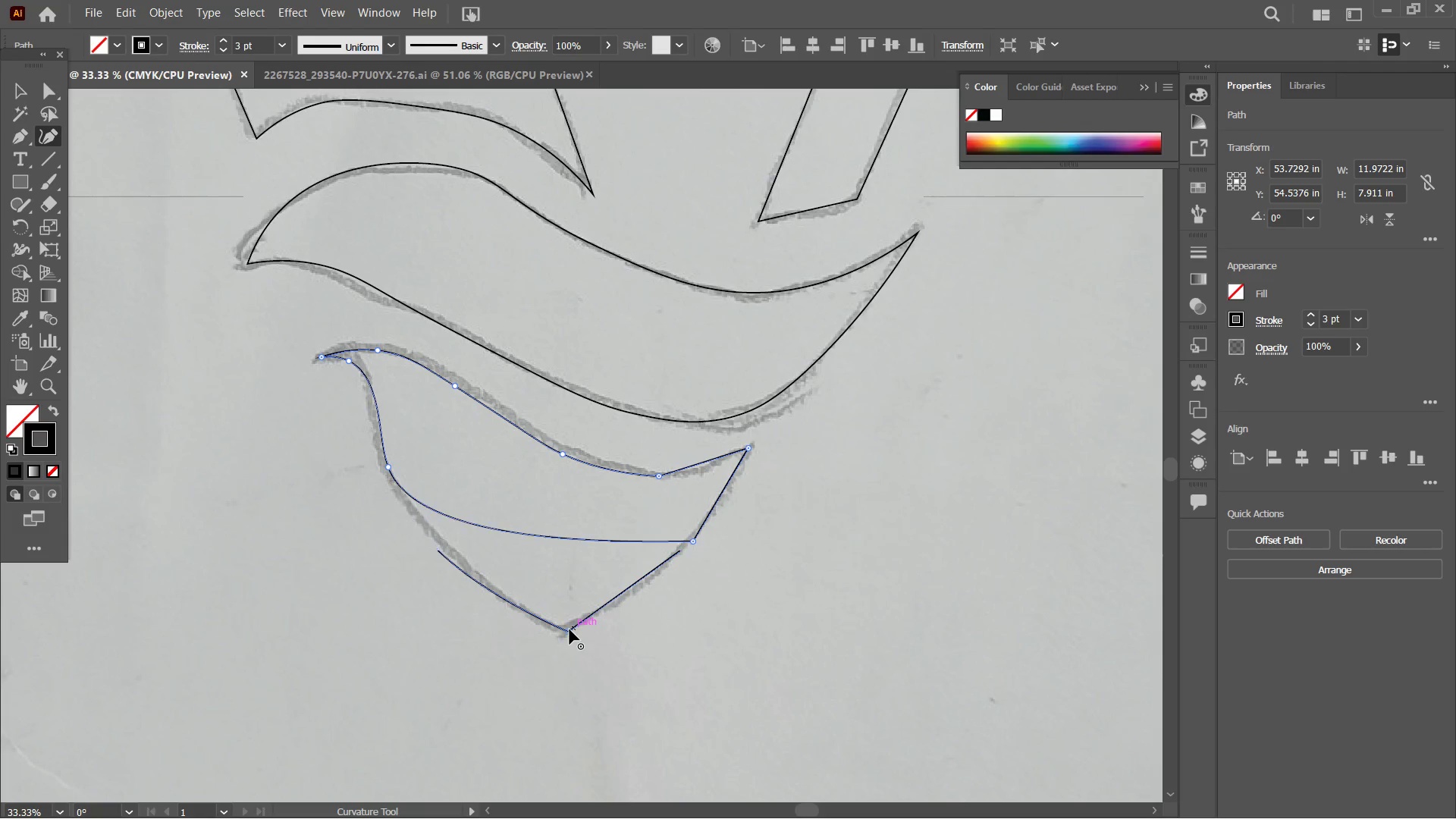 
key(Backspace)
 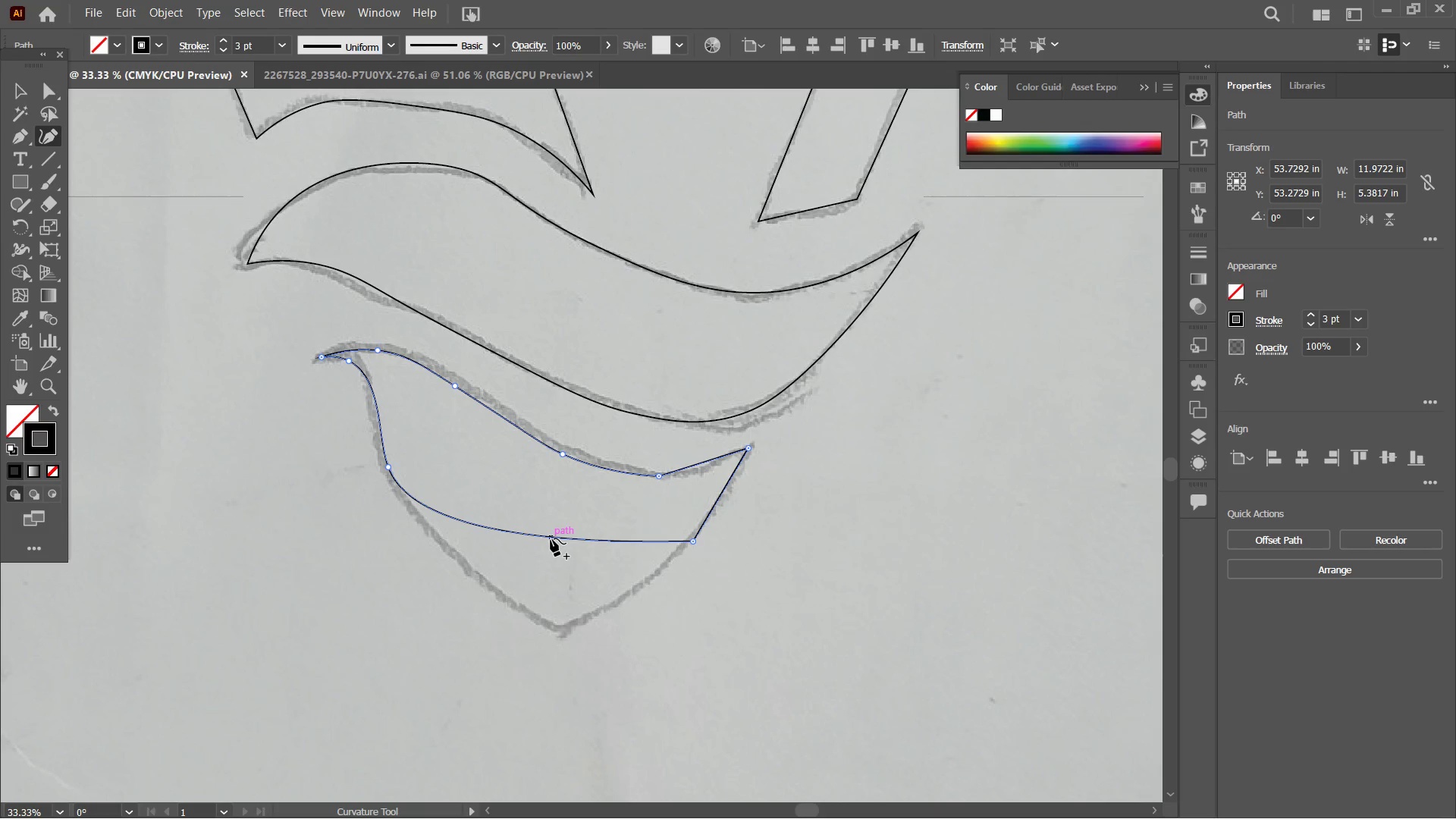 
left_click_drag(start_coordinate=[551, 538], to_coordinate=[557, 631])
 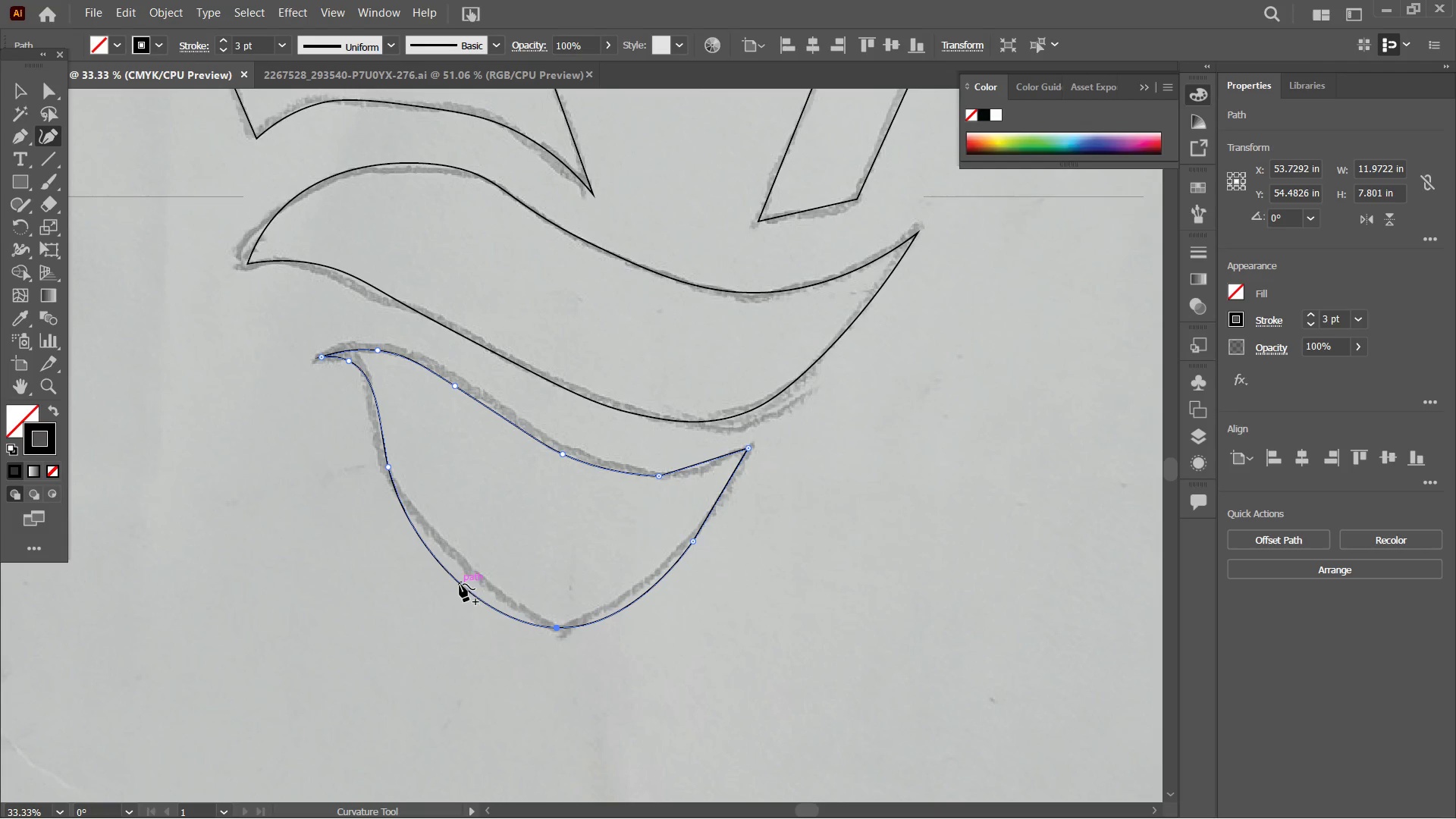 
left_click_drag(start_coordinate=[460, 584], to_coordinate=[482, 579])
 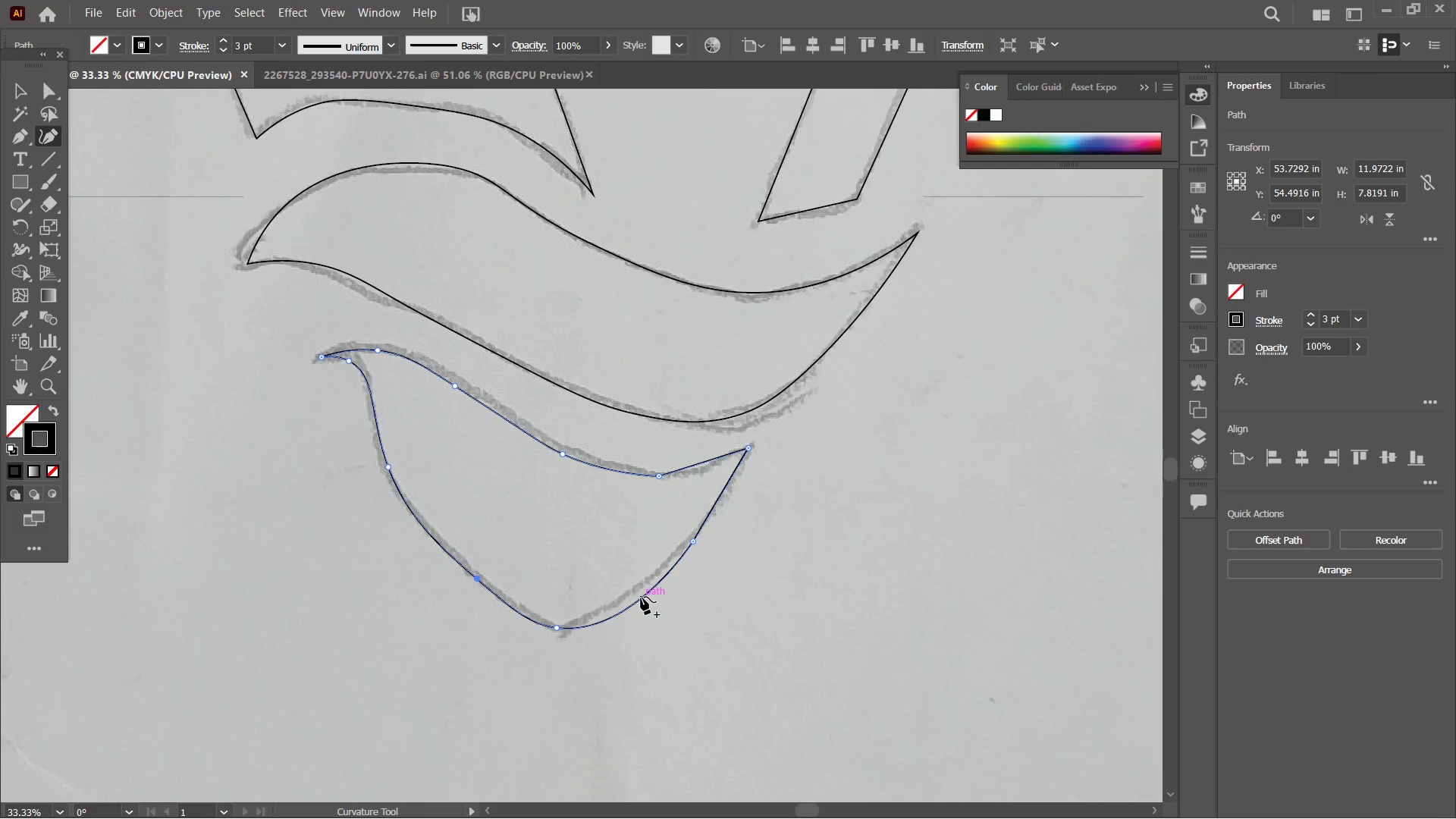 
left_click_drag(start_coordinate=[641, 597], to_coordinate=[635, 585])
 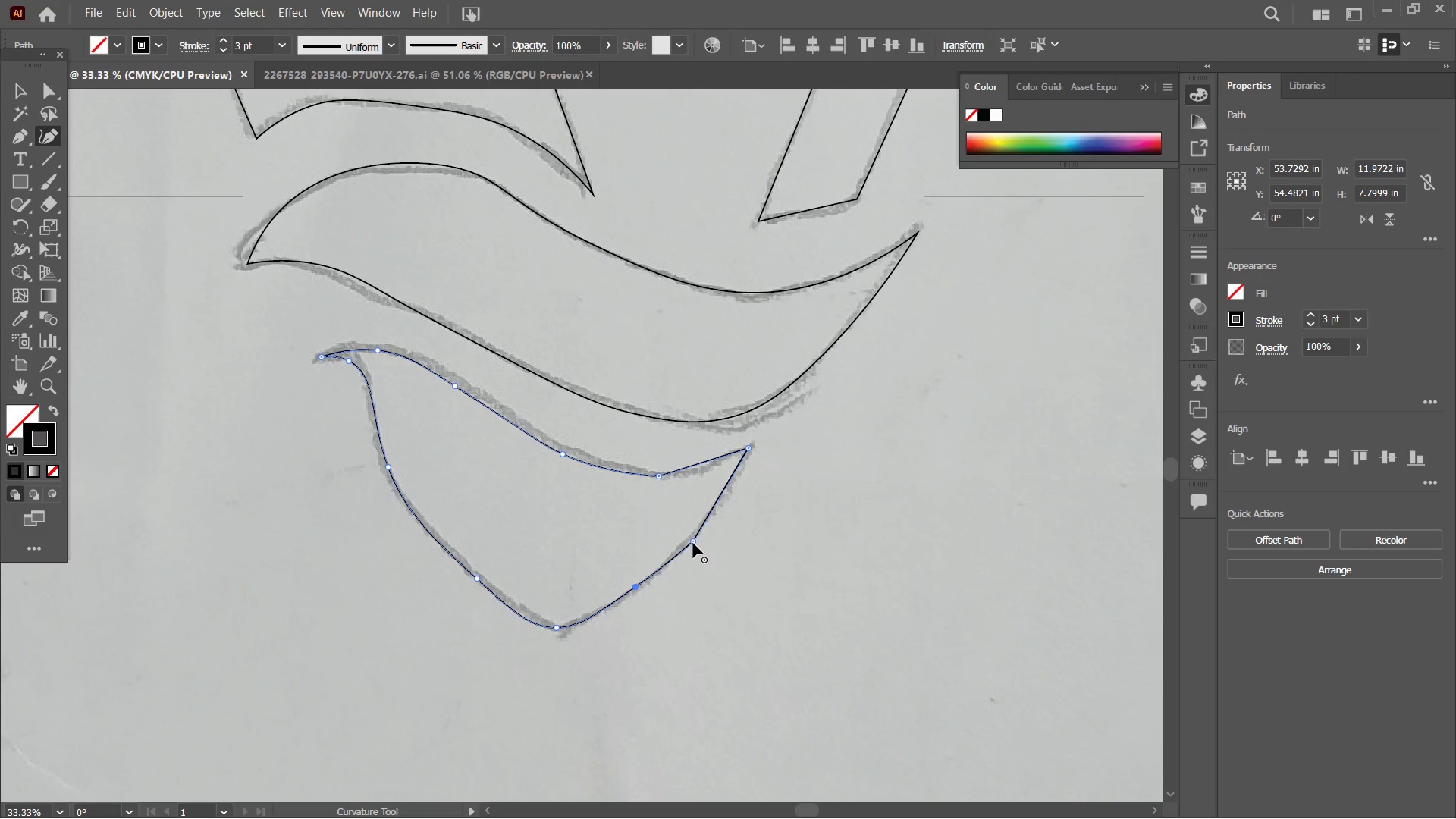 
left_click([693, 542])
 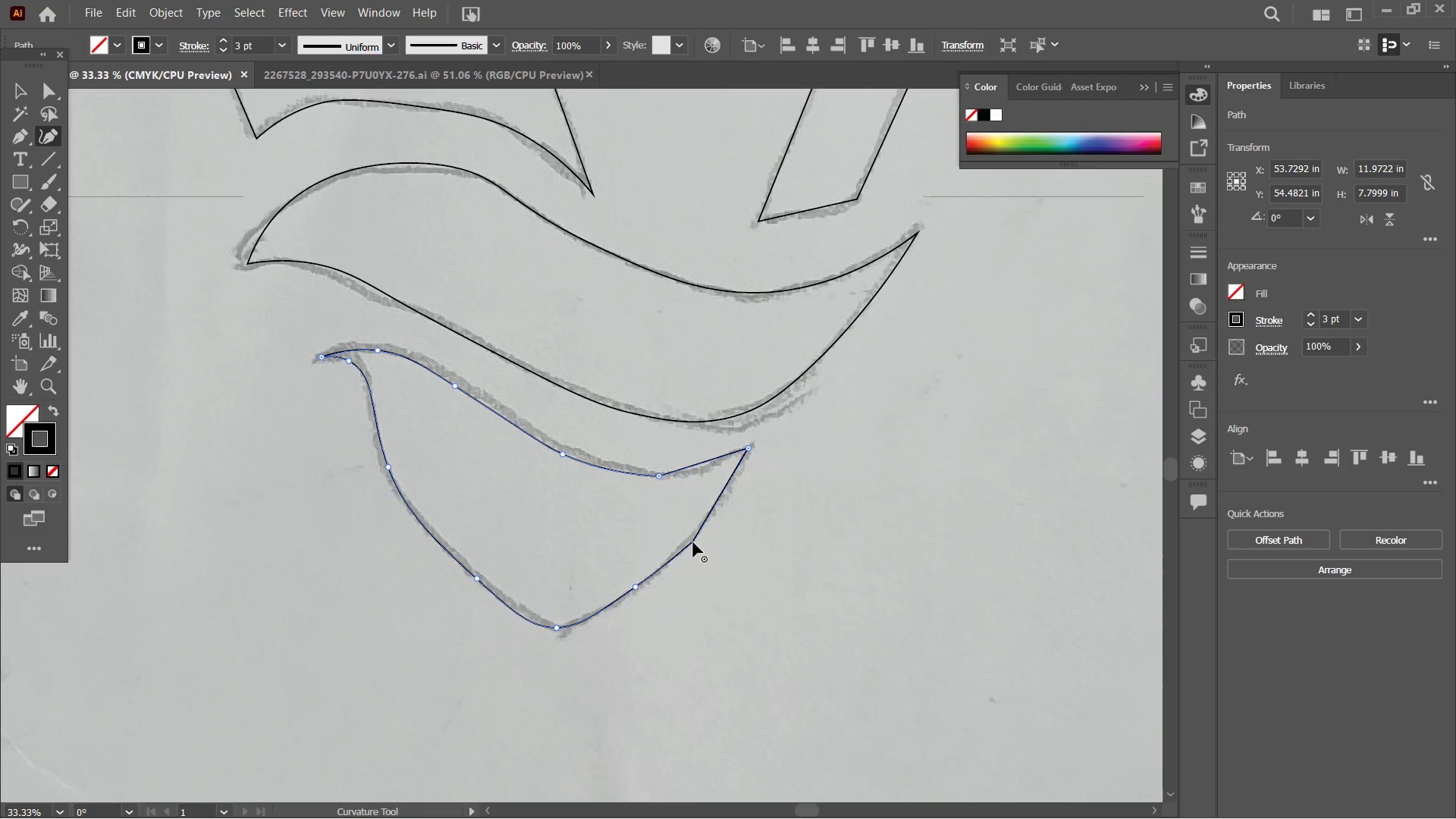 
key(Backspace)
 